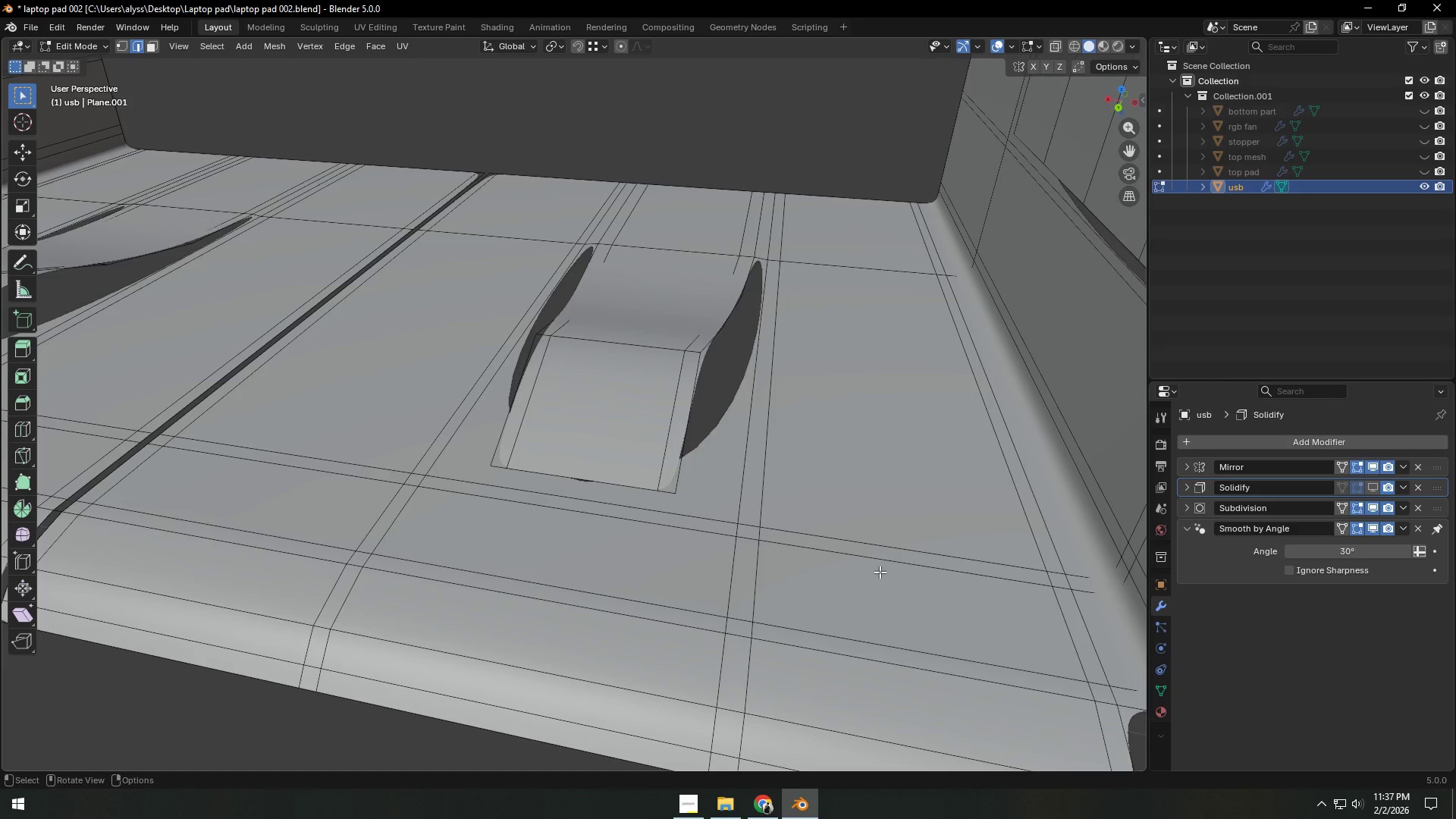 
hold_key(key=ShiftLeft, duration=14.66)
scroll: coordinate [861, 577], scroll_direction: up, amount: 1.0
 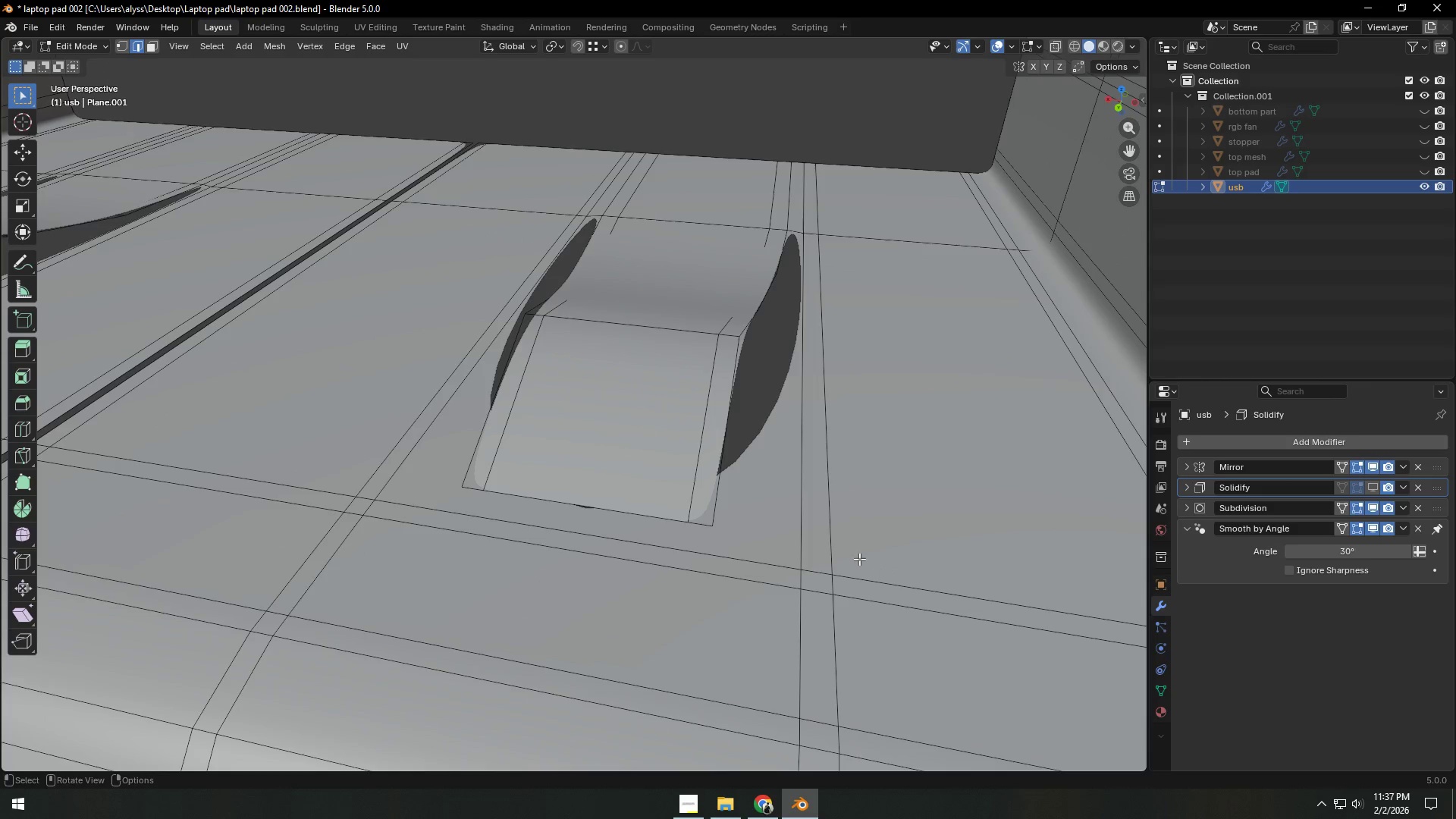 
left_click([839, 336])
 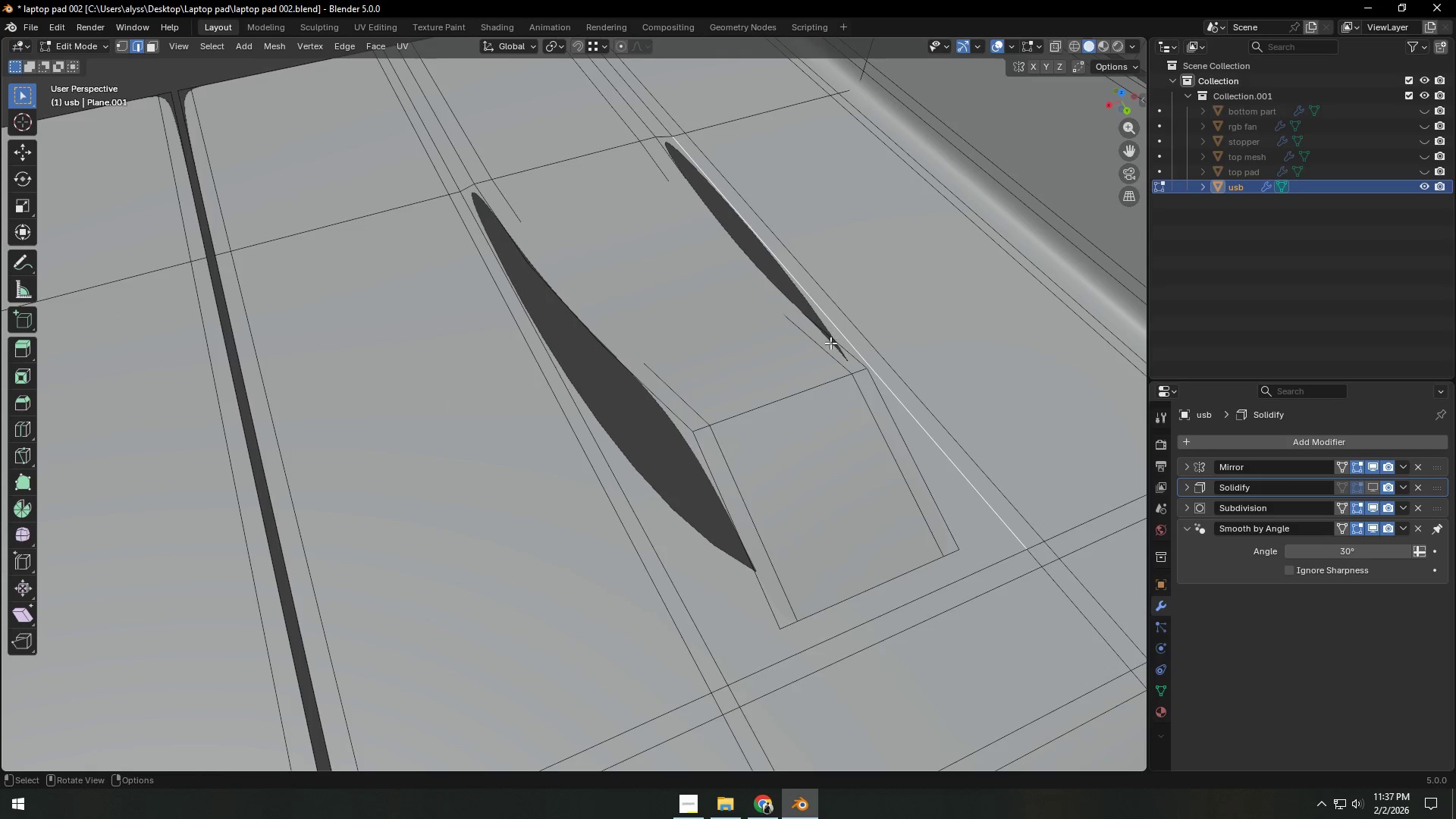 
left_click([830, 344])
 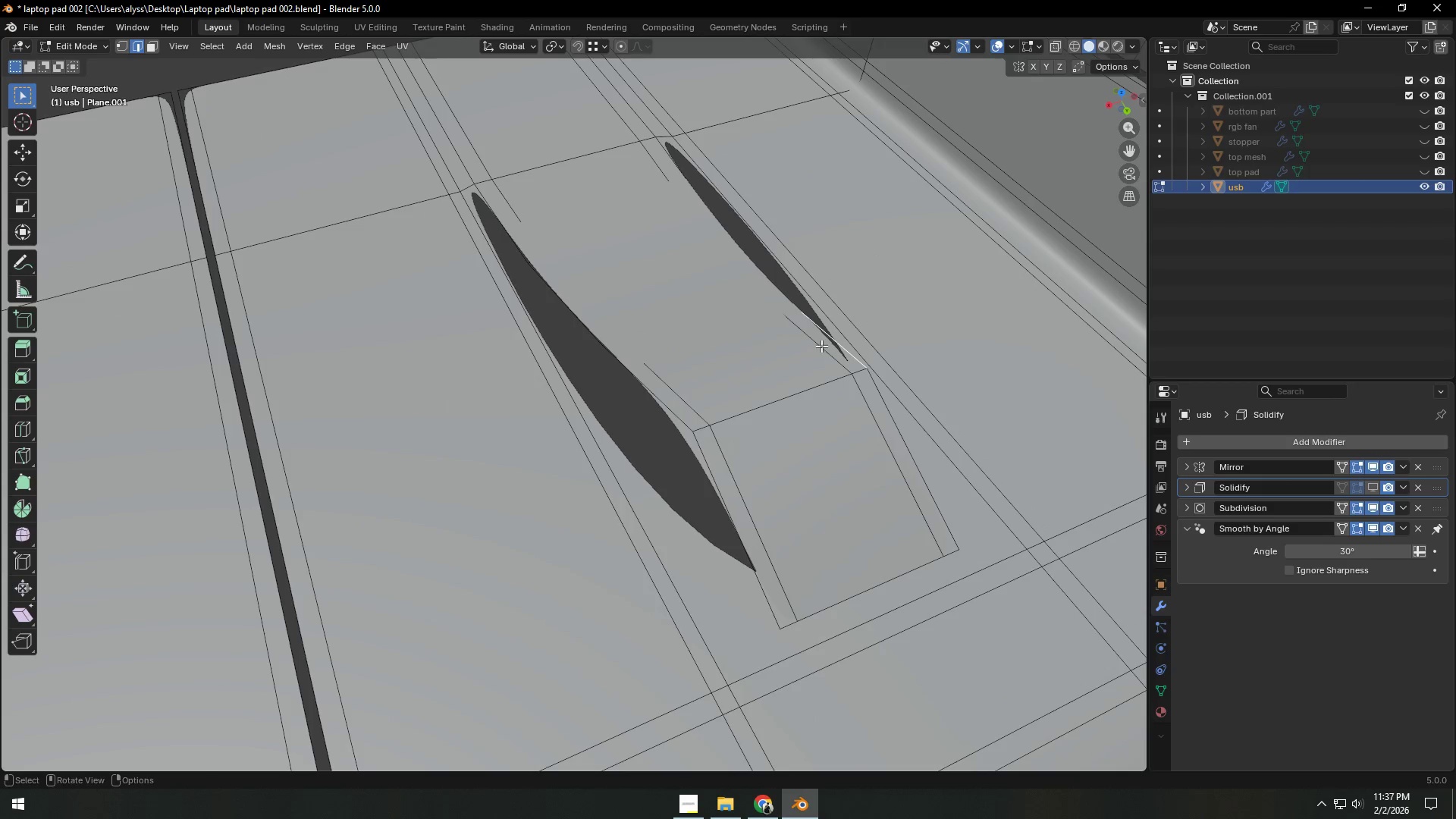 
hold_key(key=ShiftLeft, duration=1.52)
left_click([666, 407])
 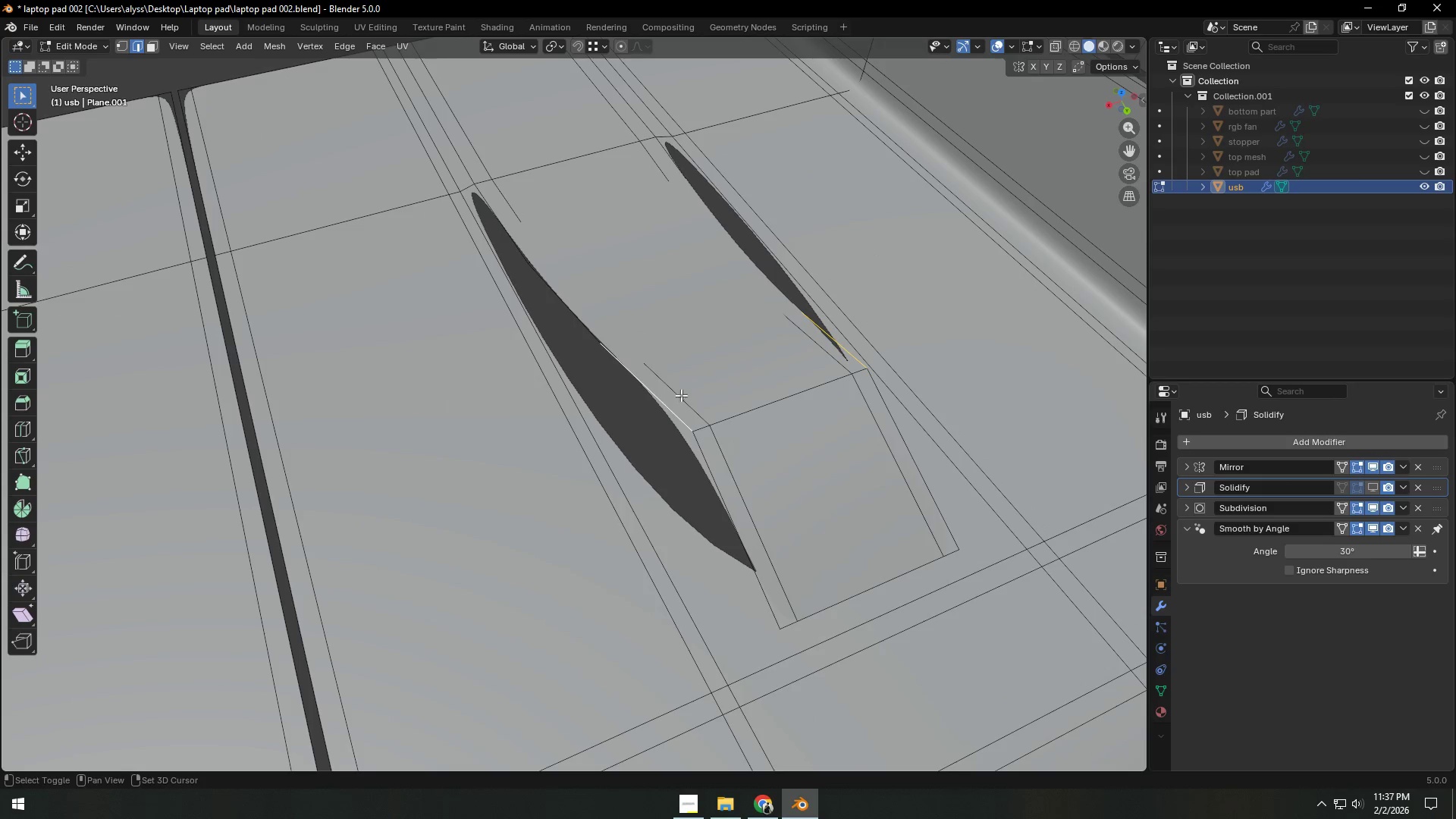 
double_click([681, 395])
 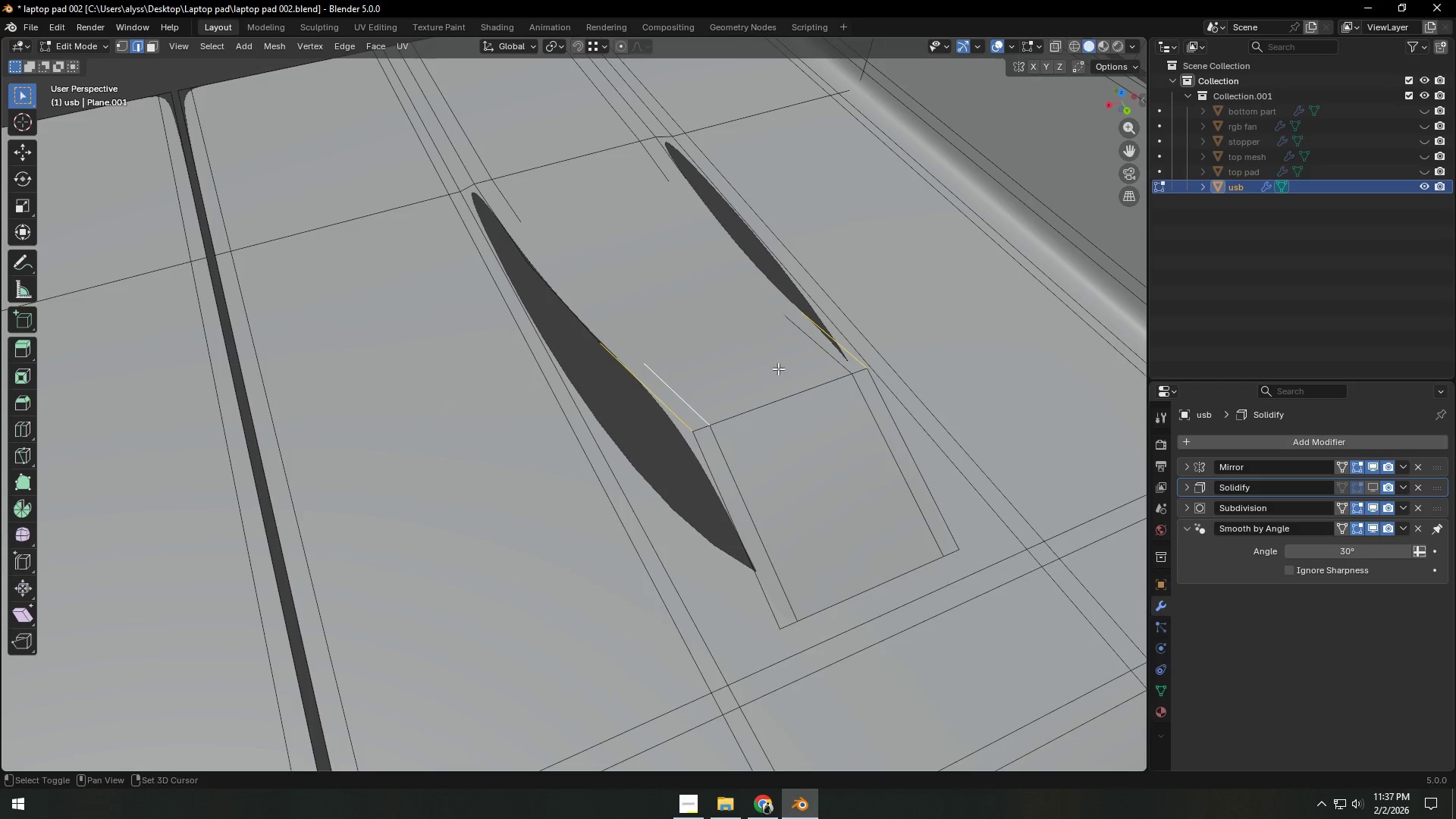 
hold_key(key=ShiftLeft, duration=0.42)
left_click([817, 353])
 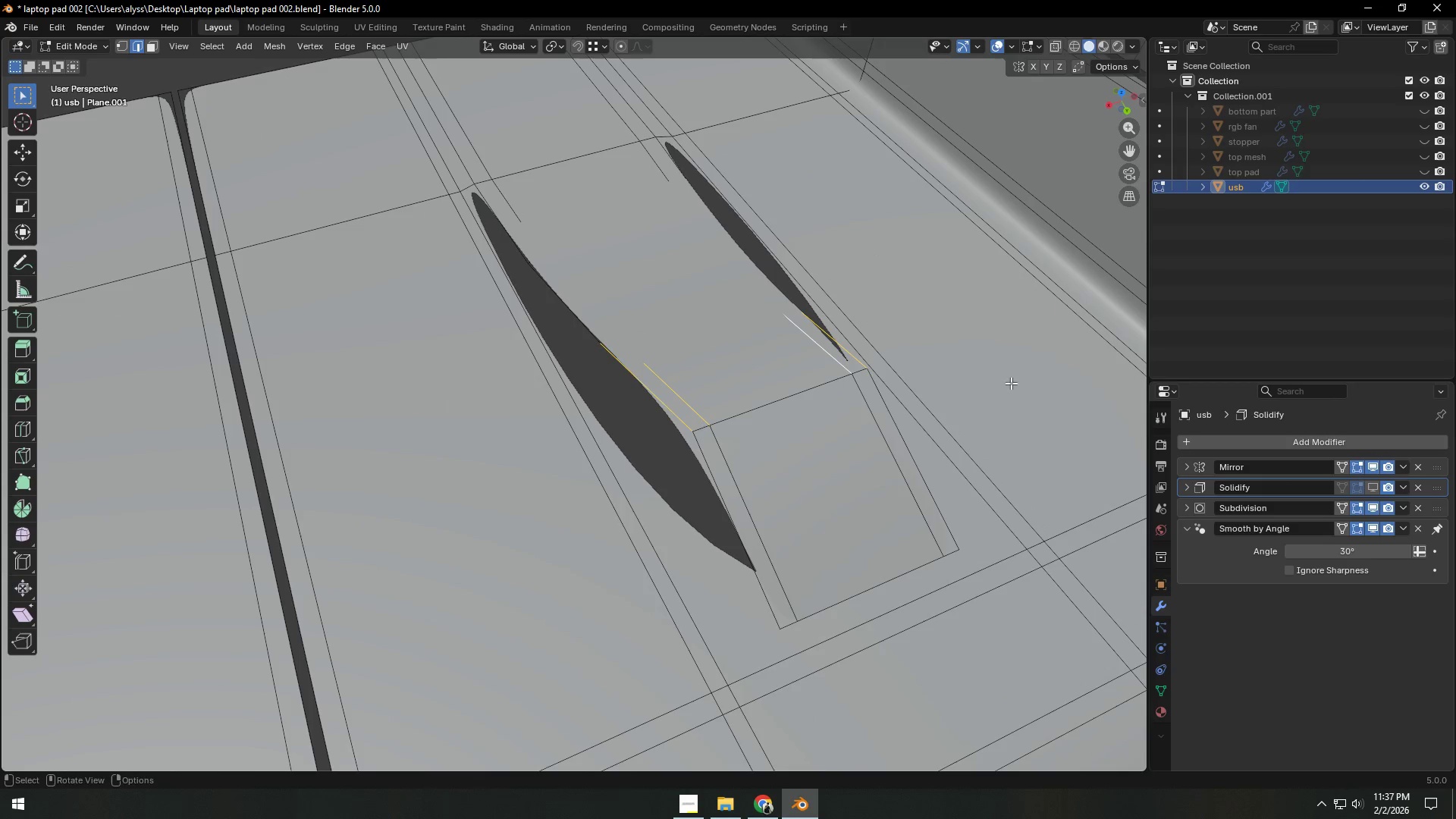 
type(sx)
 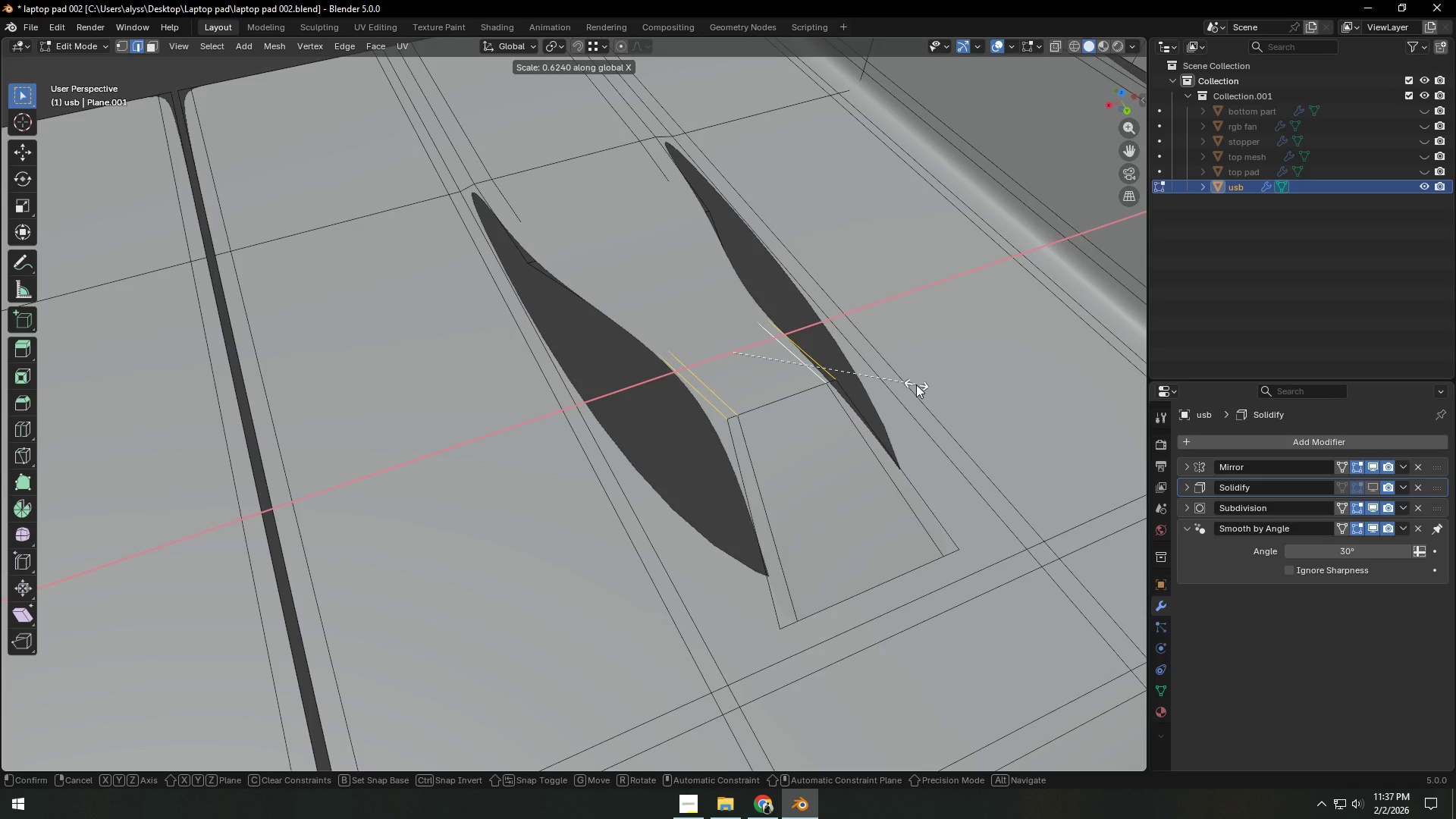 
wait(5.12)
 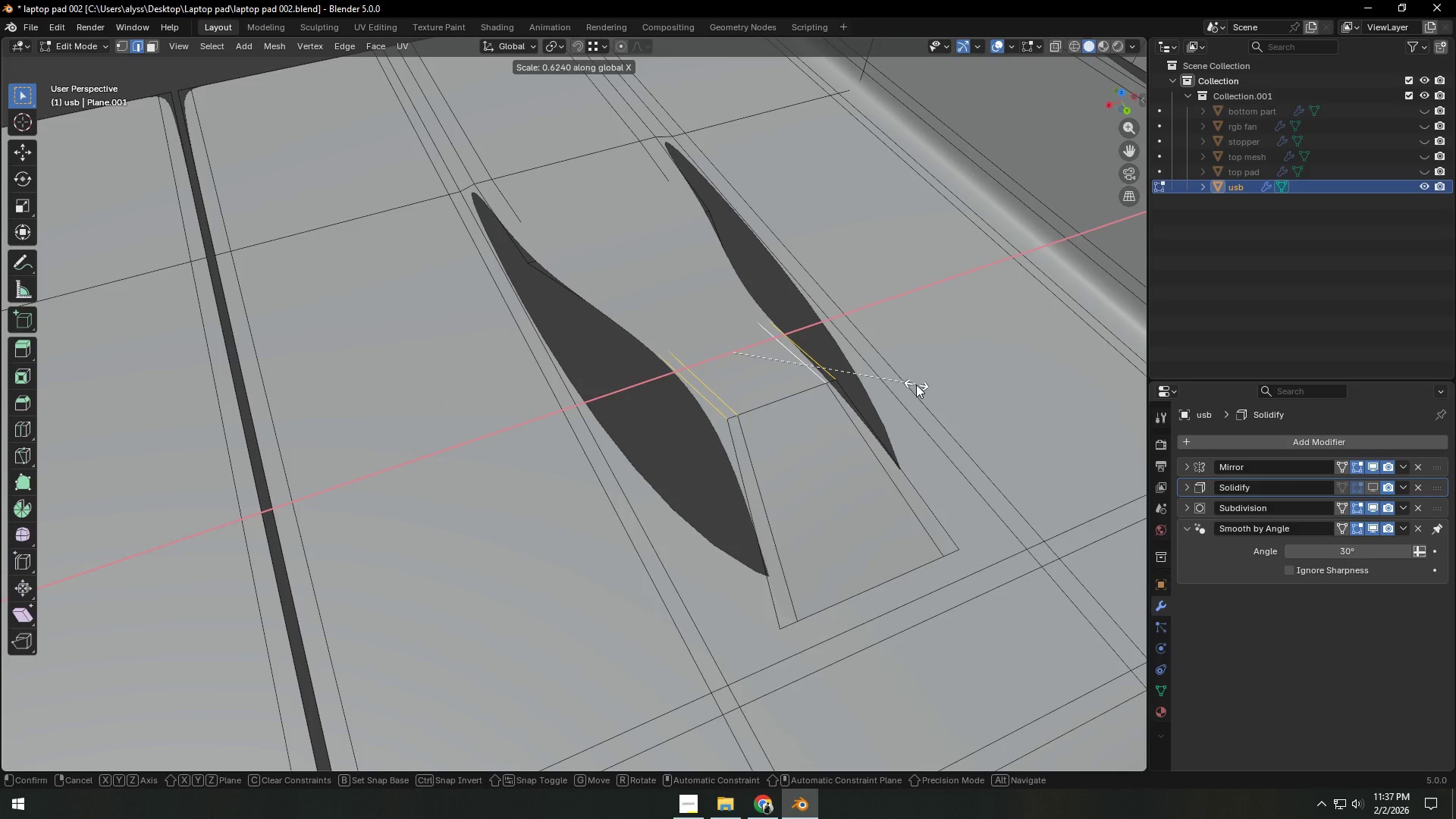 
right_click([916, 384])
 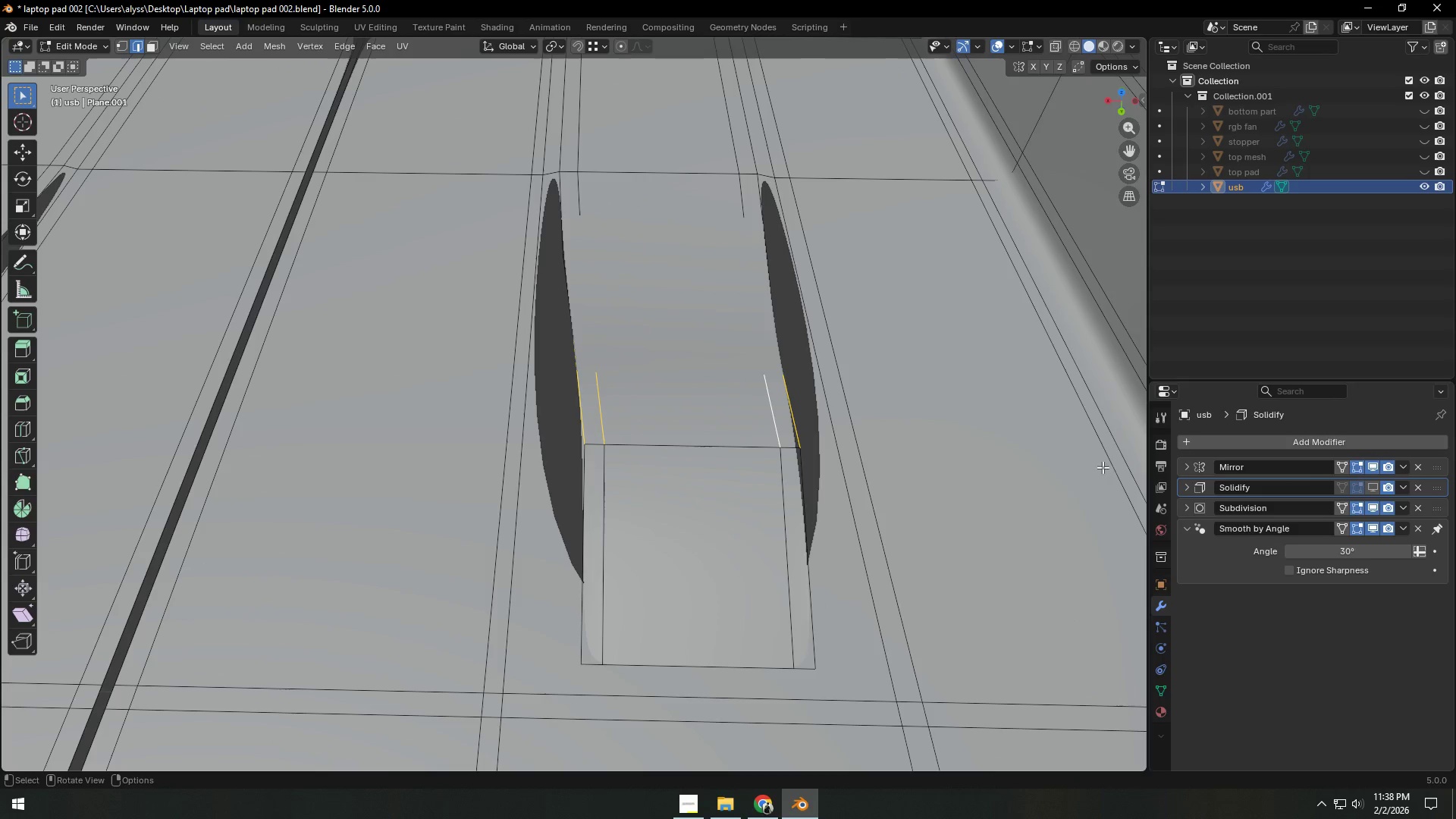 
scroll: coordinate [943, 514], scroll_direction: down, amount: 2.0
 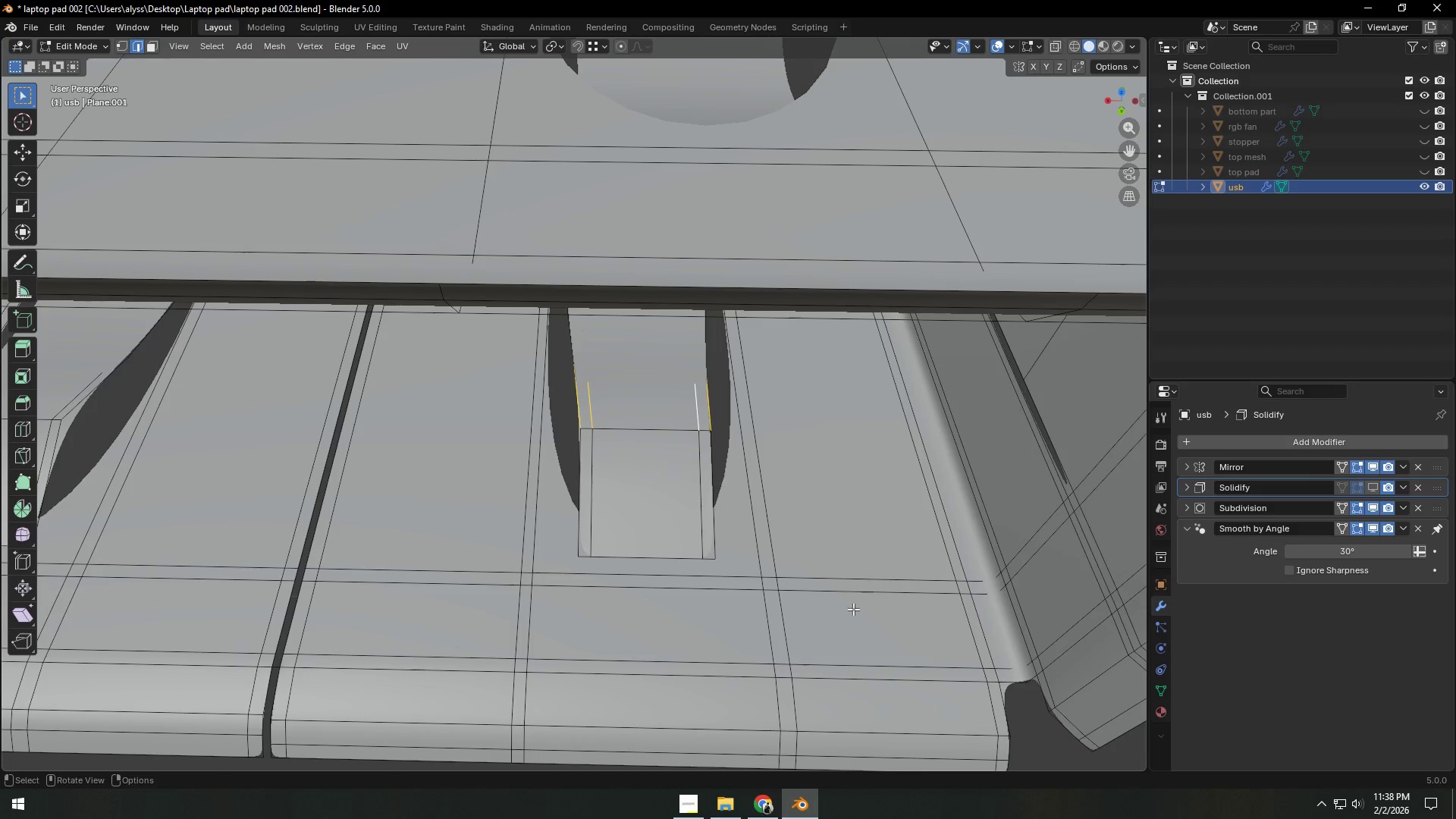 
key(Control+ControlLeft)
 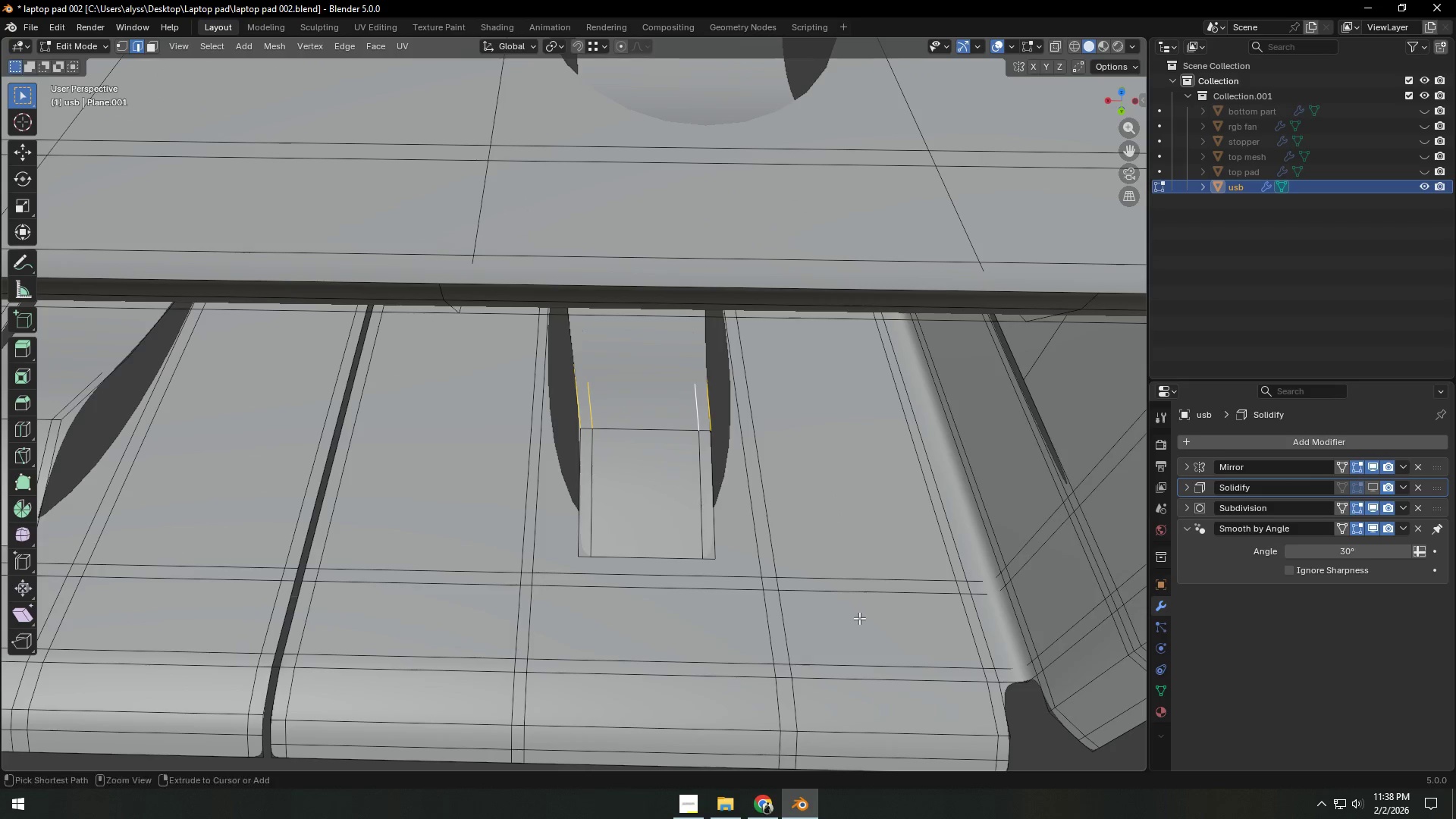 
key(Control+R)
 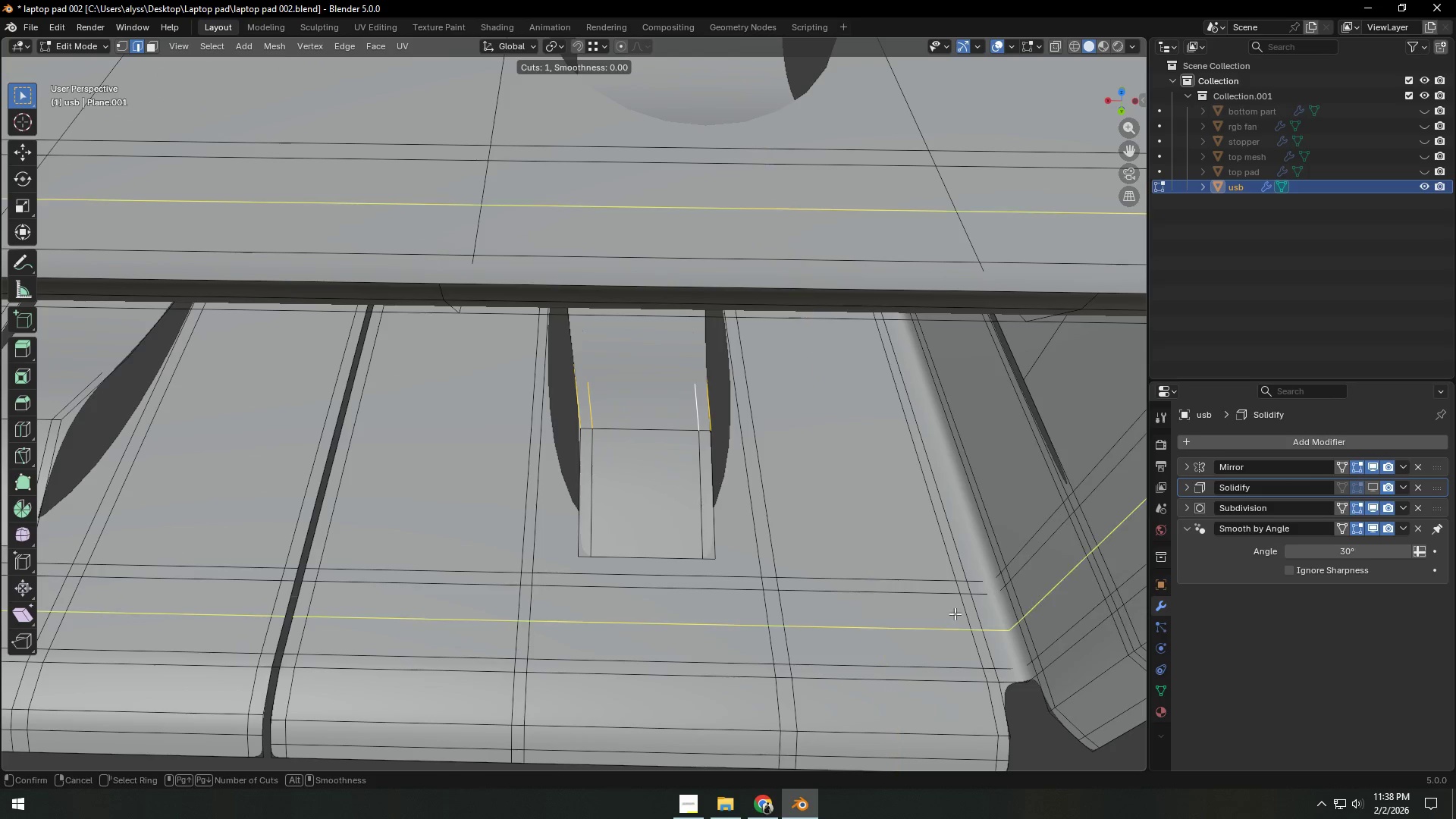 
left_click([957, 613])
 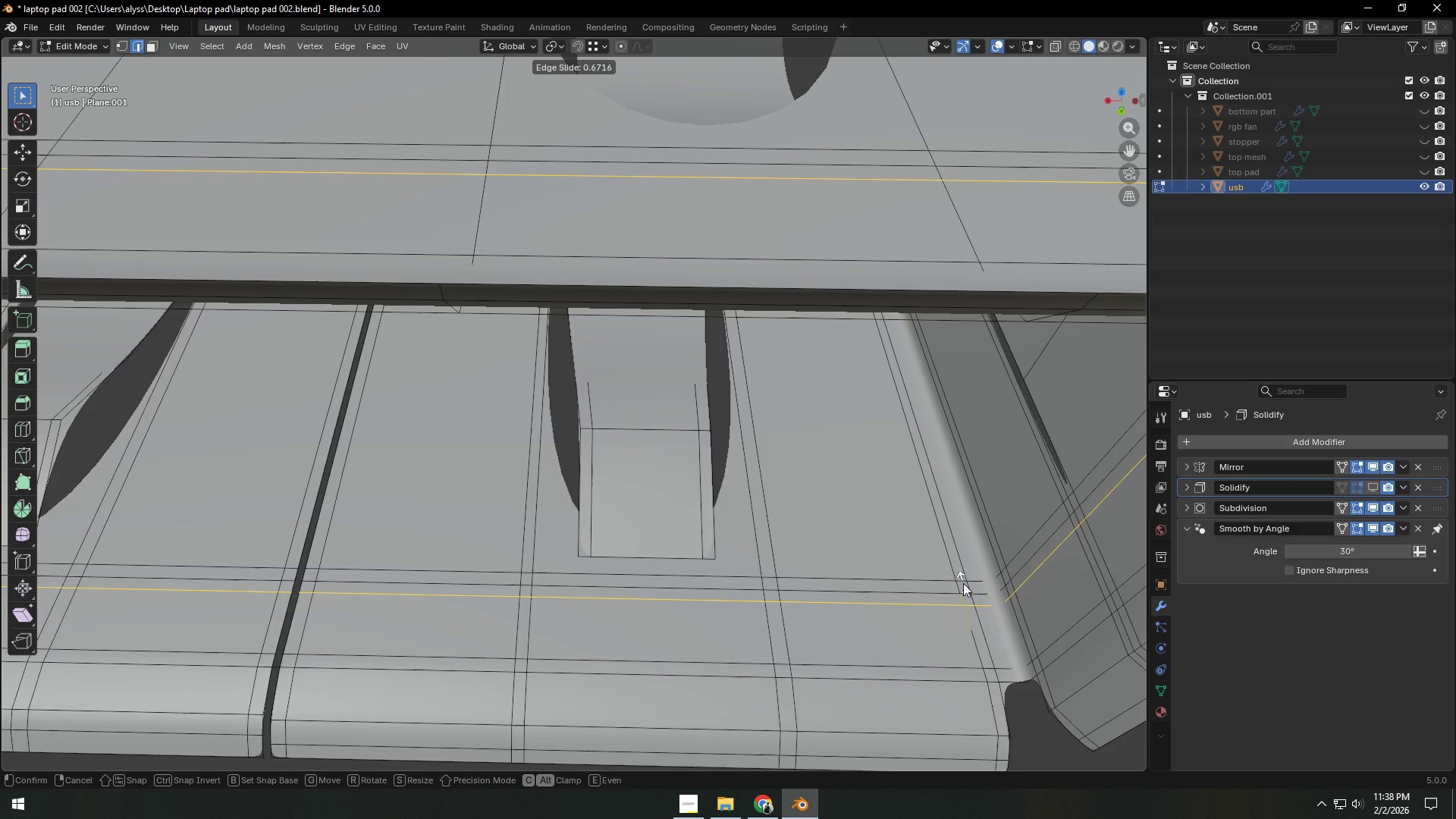 
left_click([963, 583])
 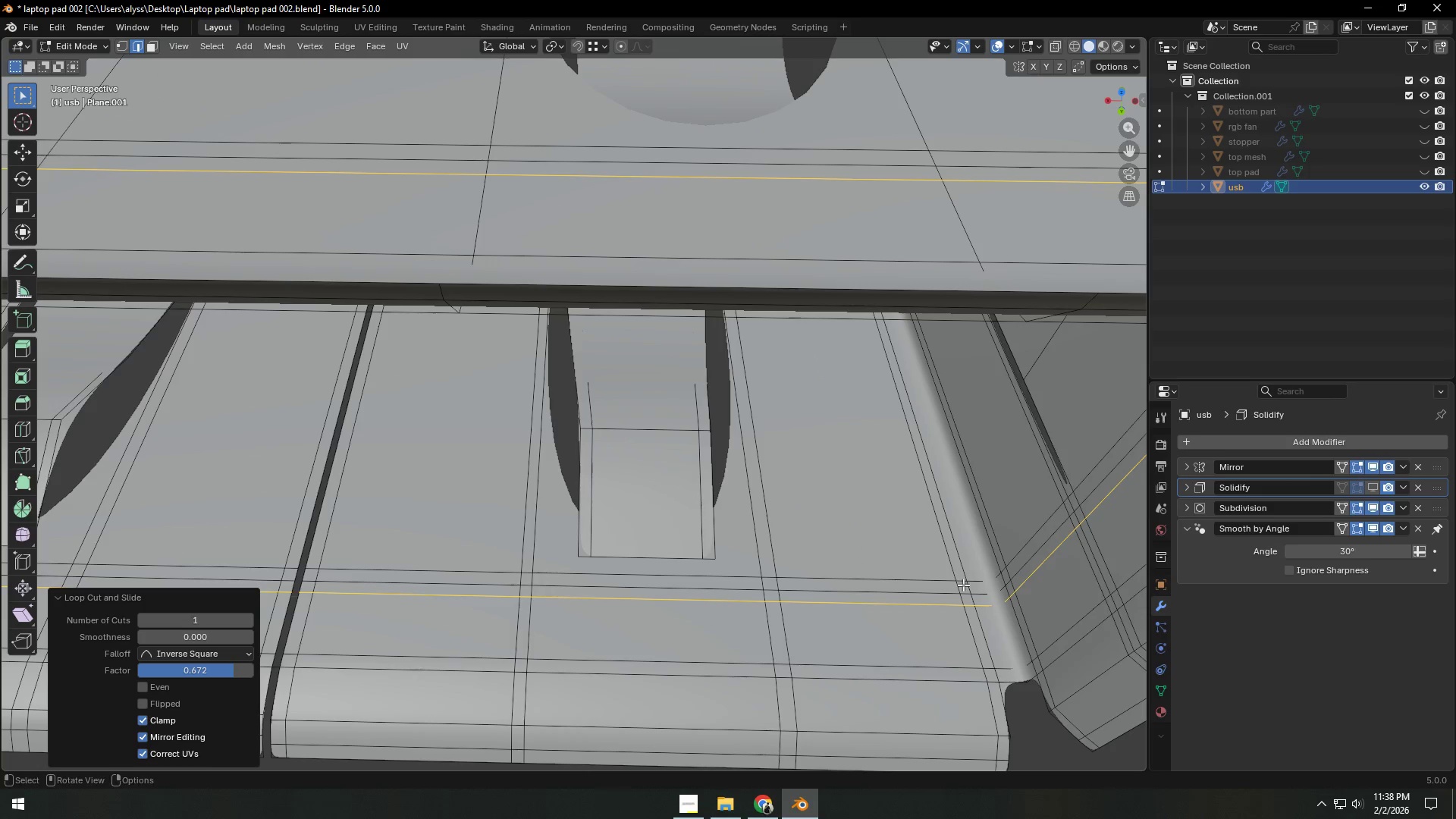 
key(Control+Z)
 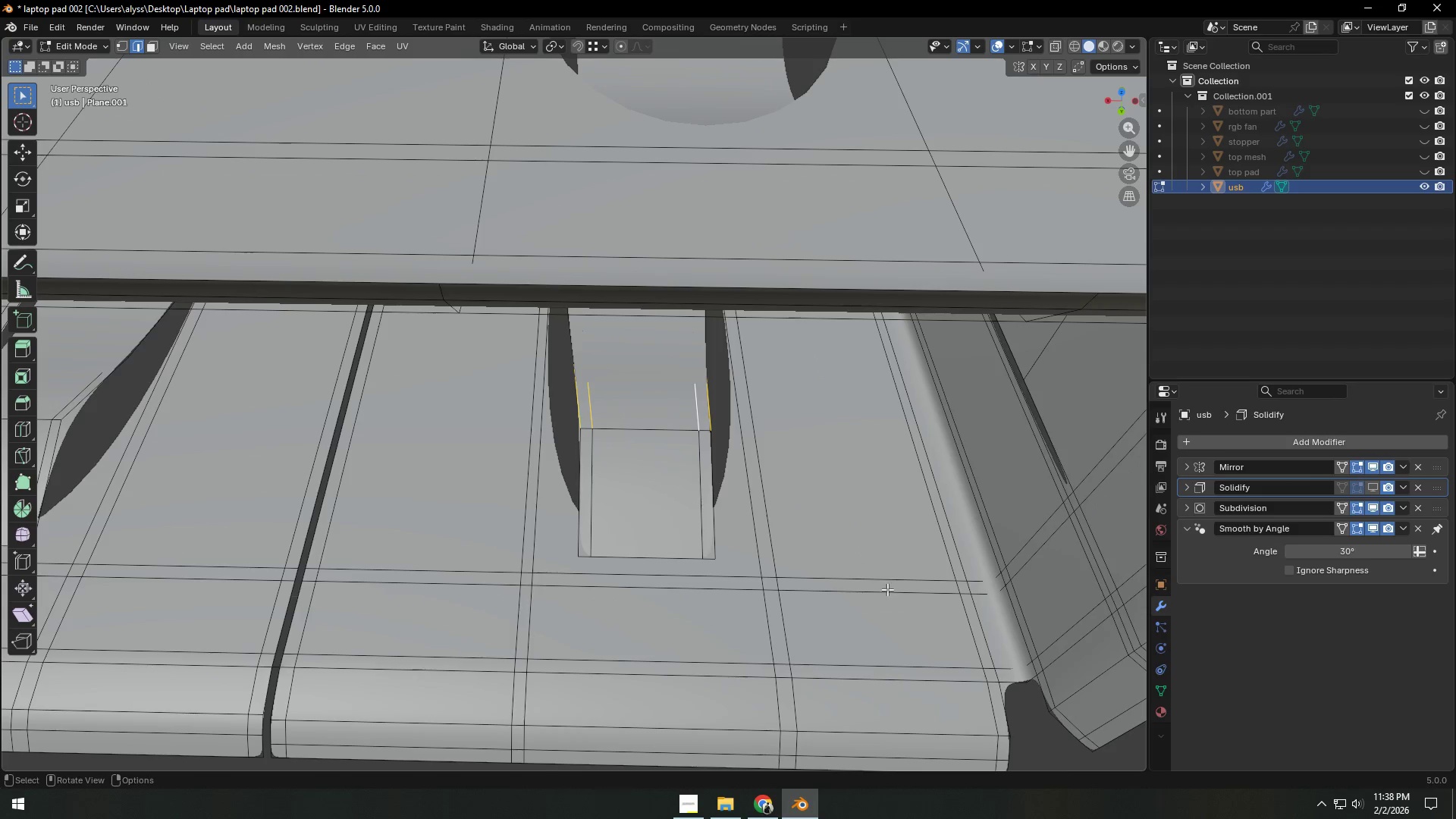 
key(Control+ControlLeft)
 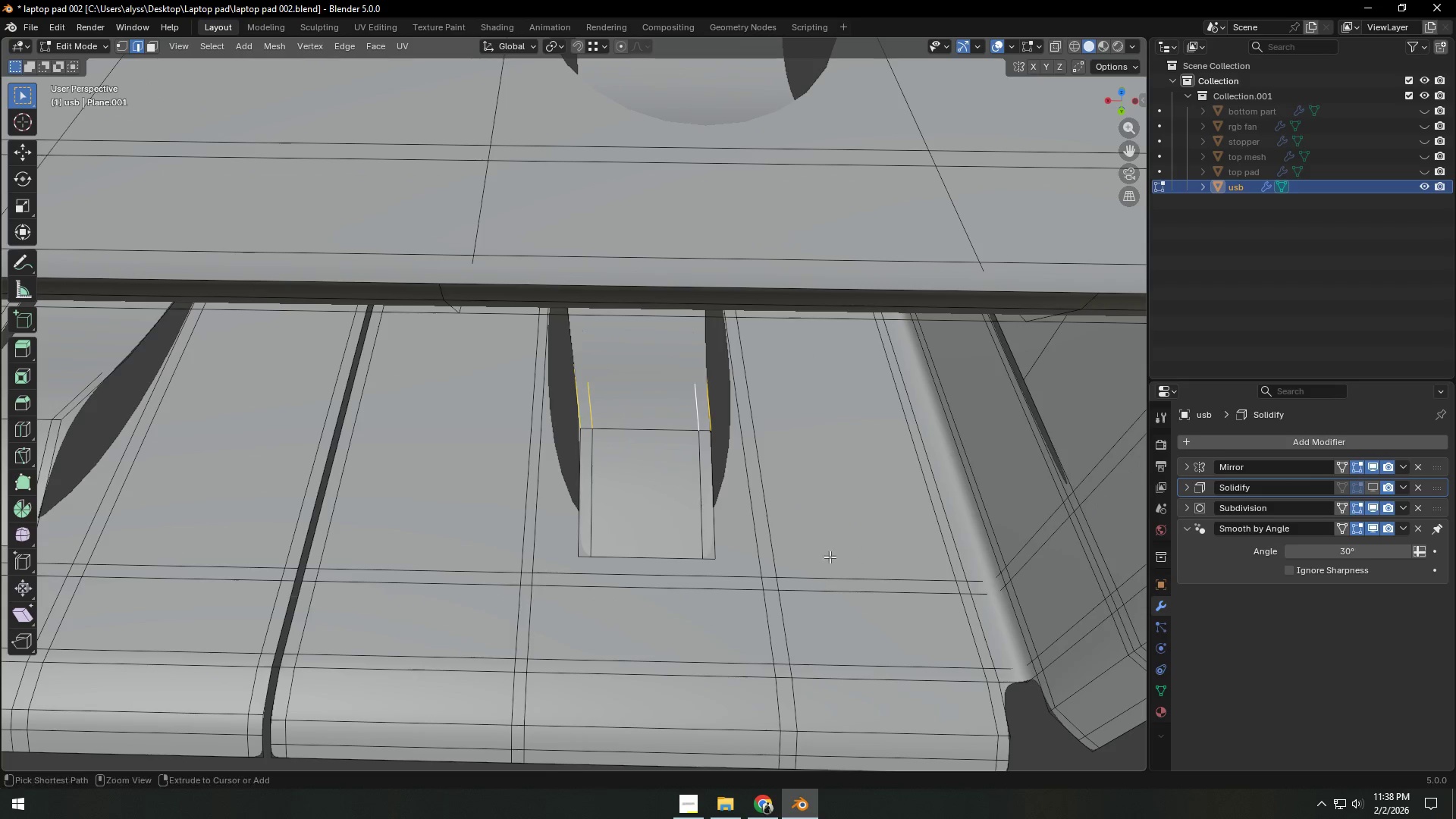 
key(Control+R)
 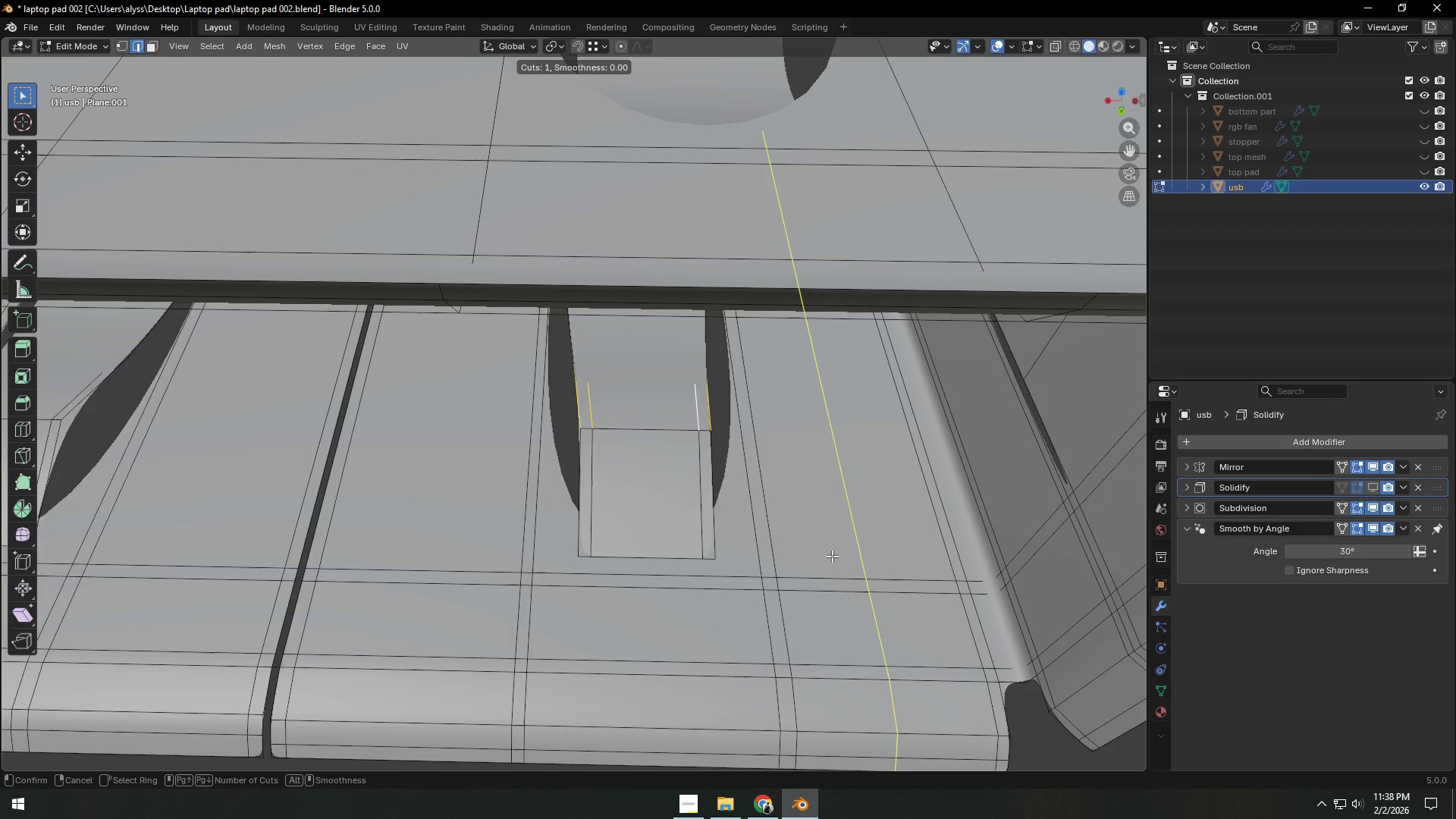 
left_click([832, 556])
 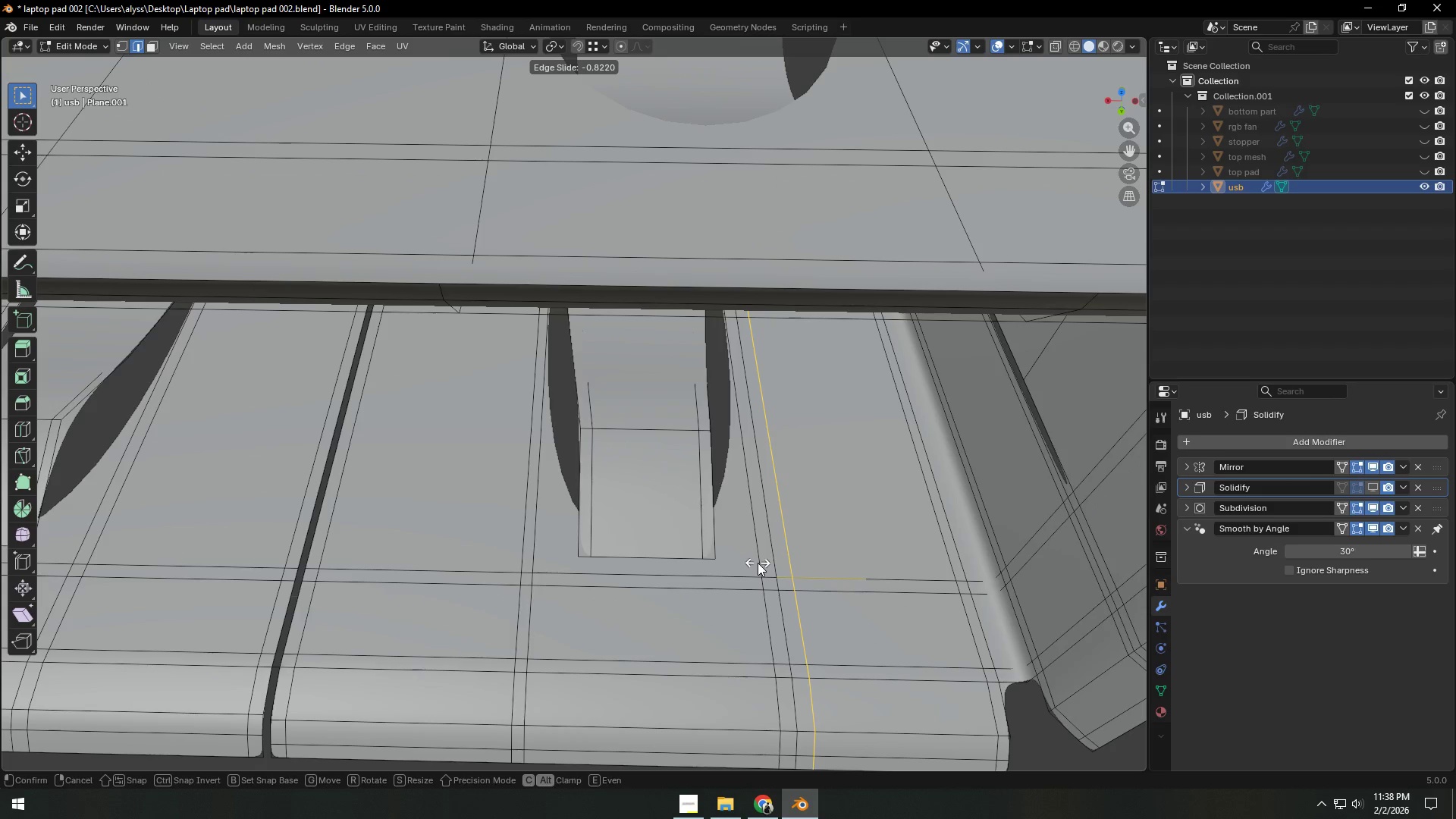 
right_click([758, 563])
 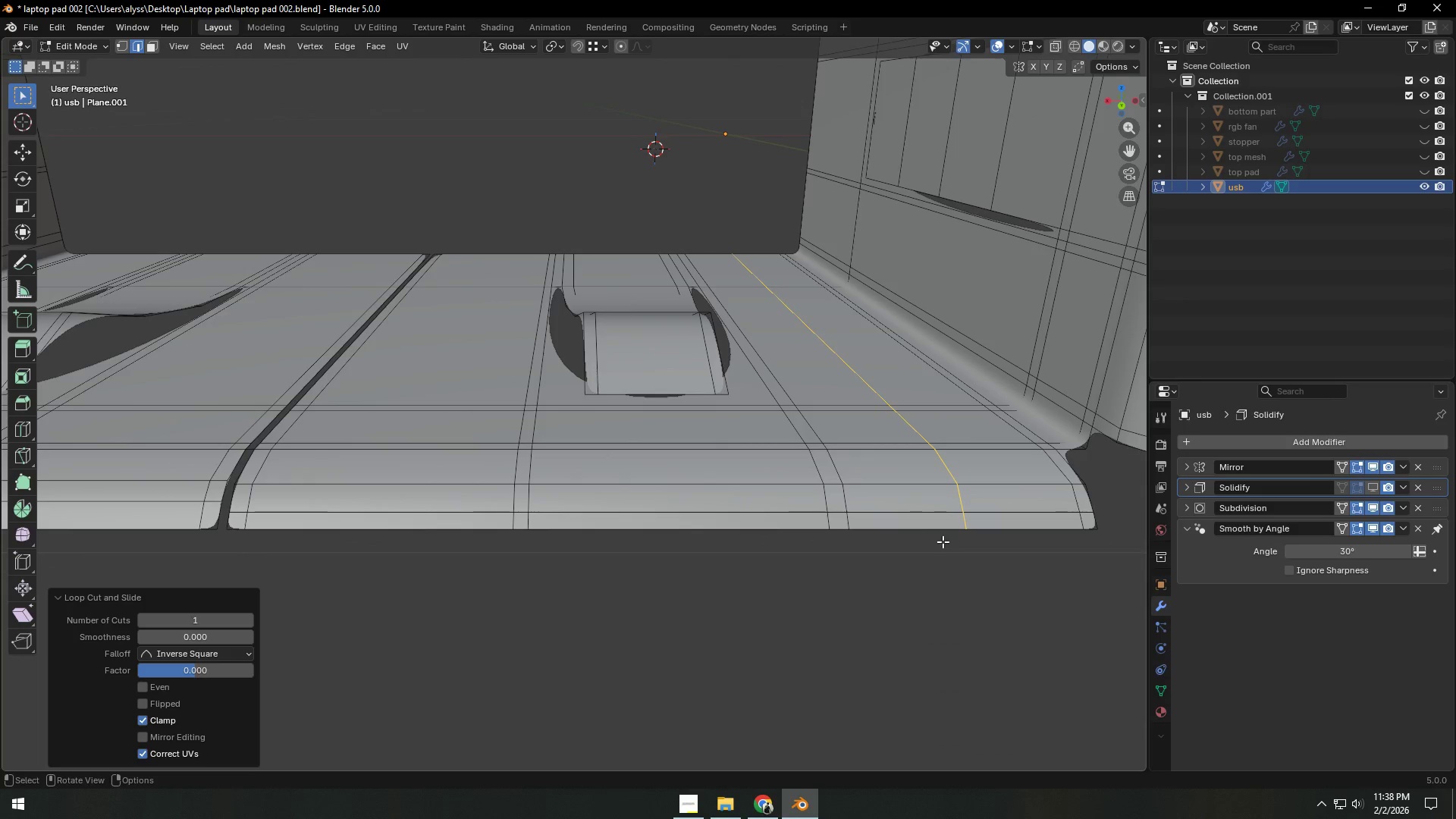 
key(Control+Z)
 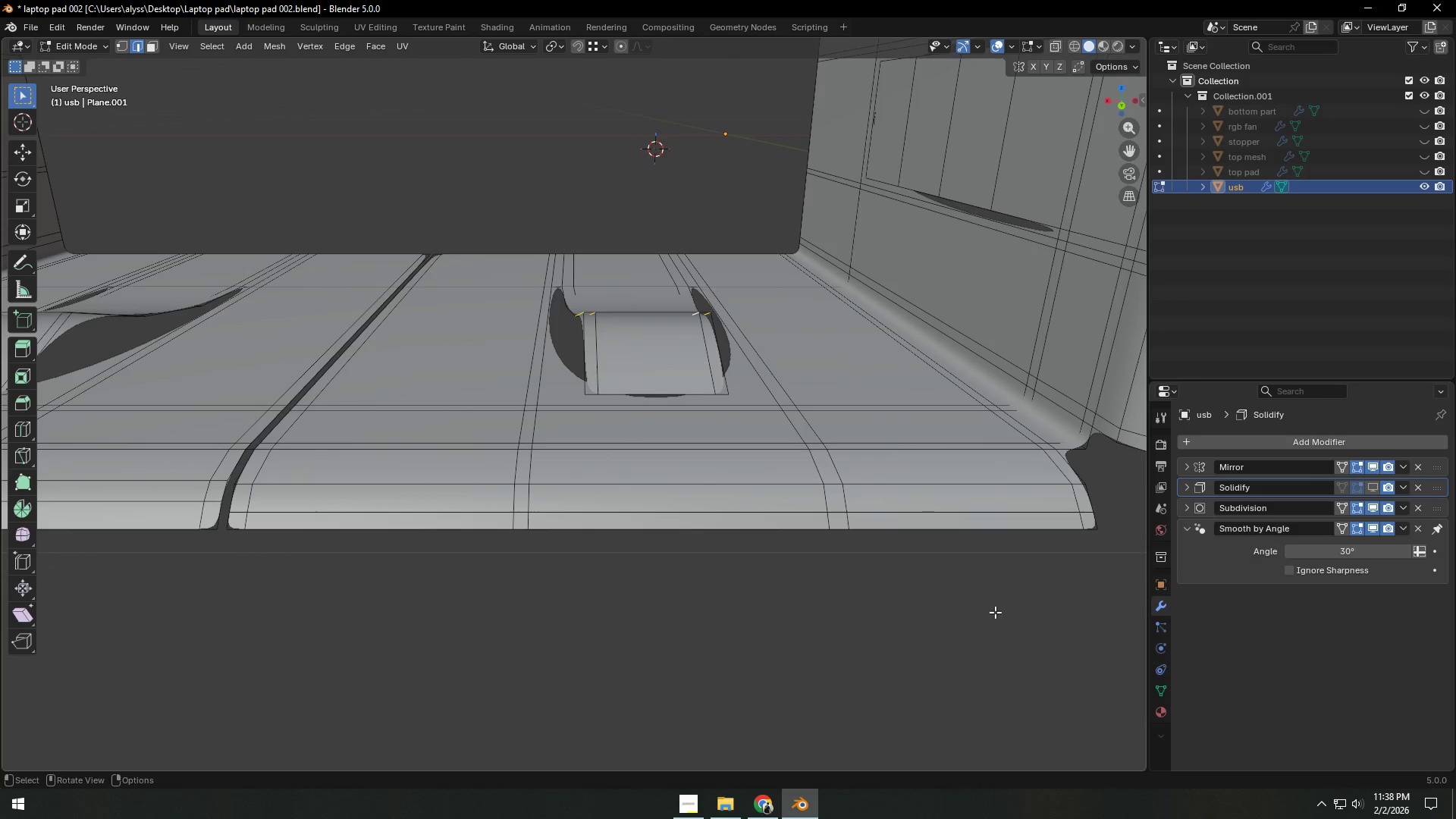 
left_click([995, 612])
 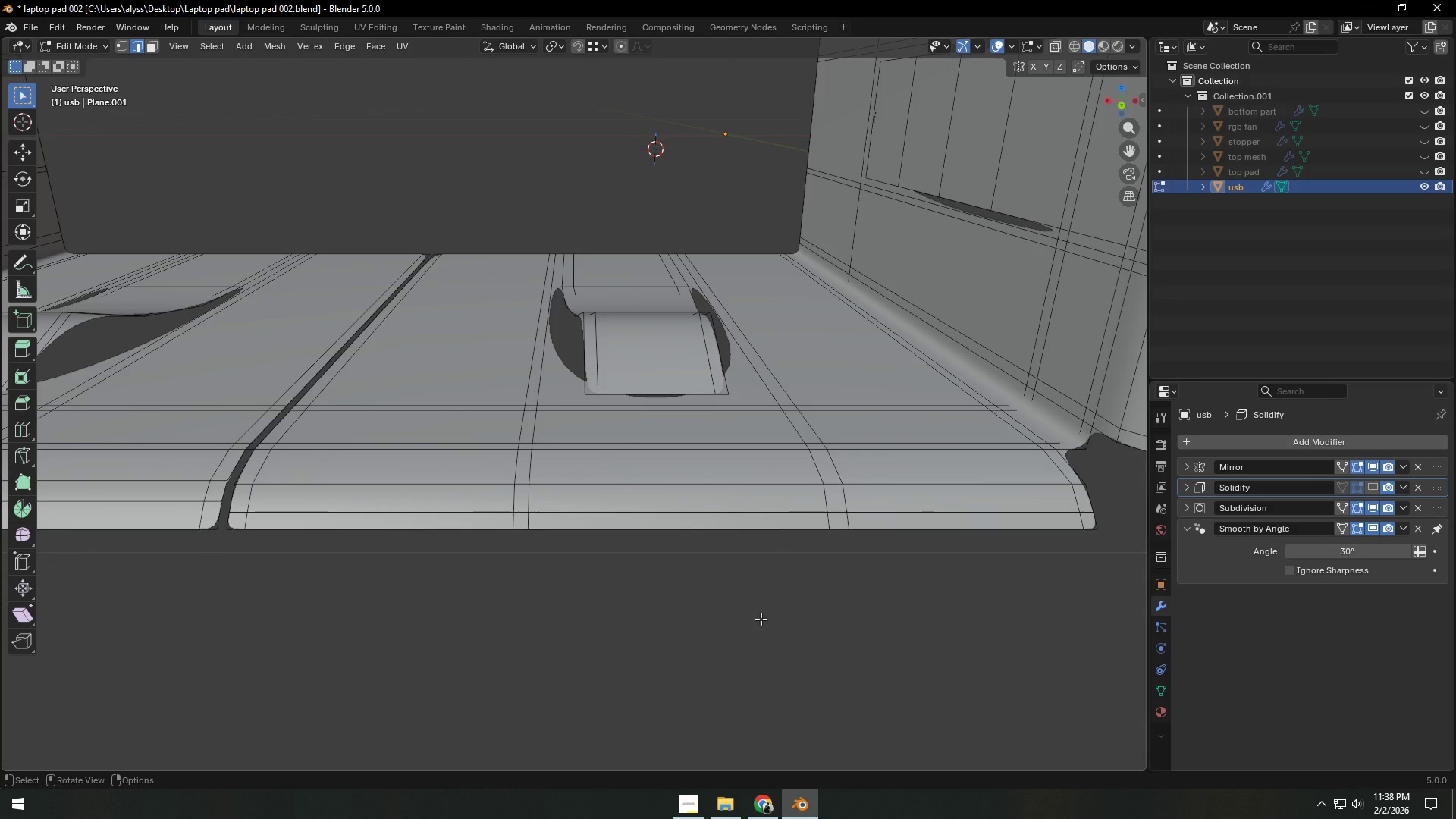 
left_click([761, 619])
 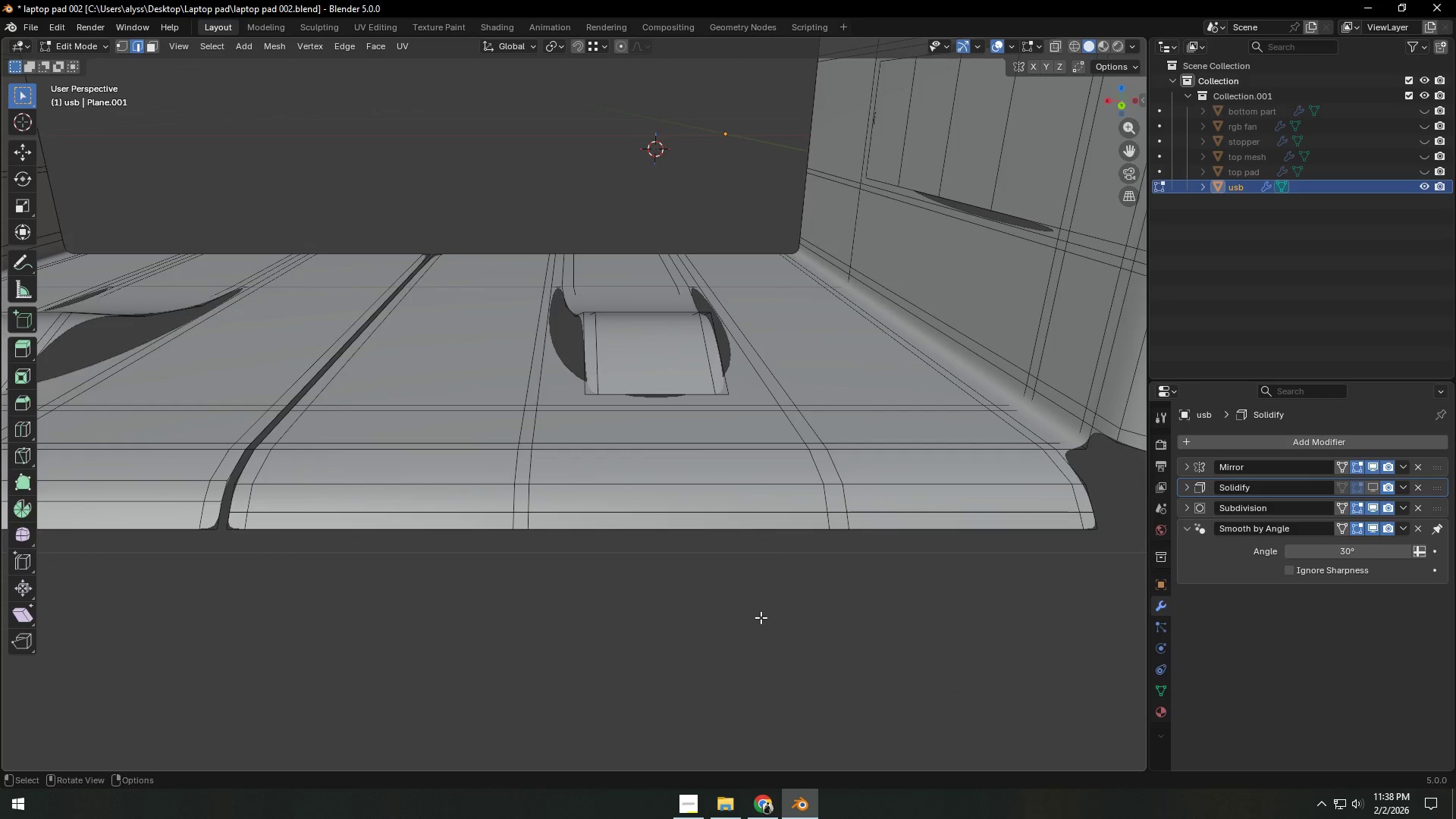 
key(Tab)
 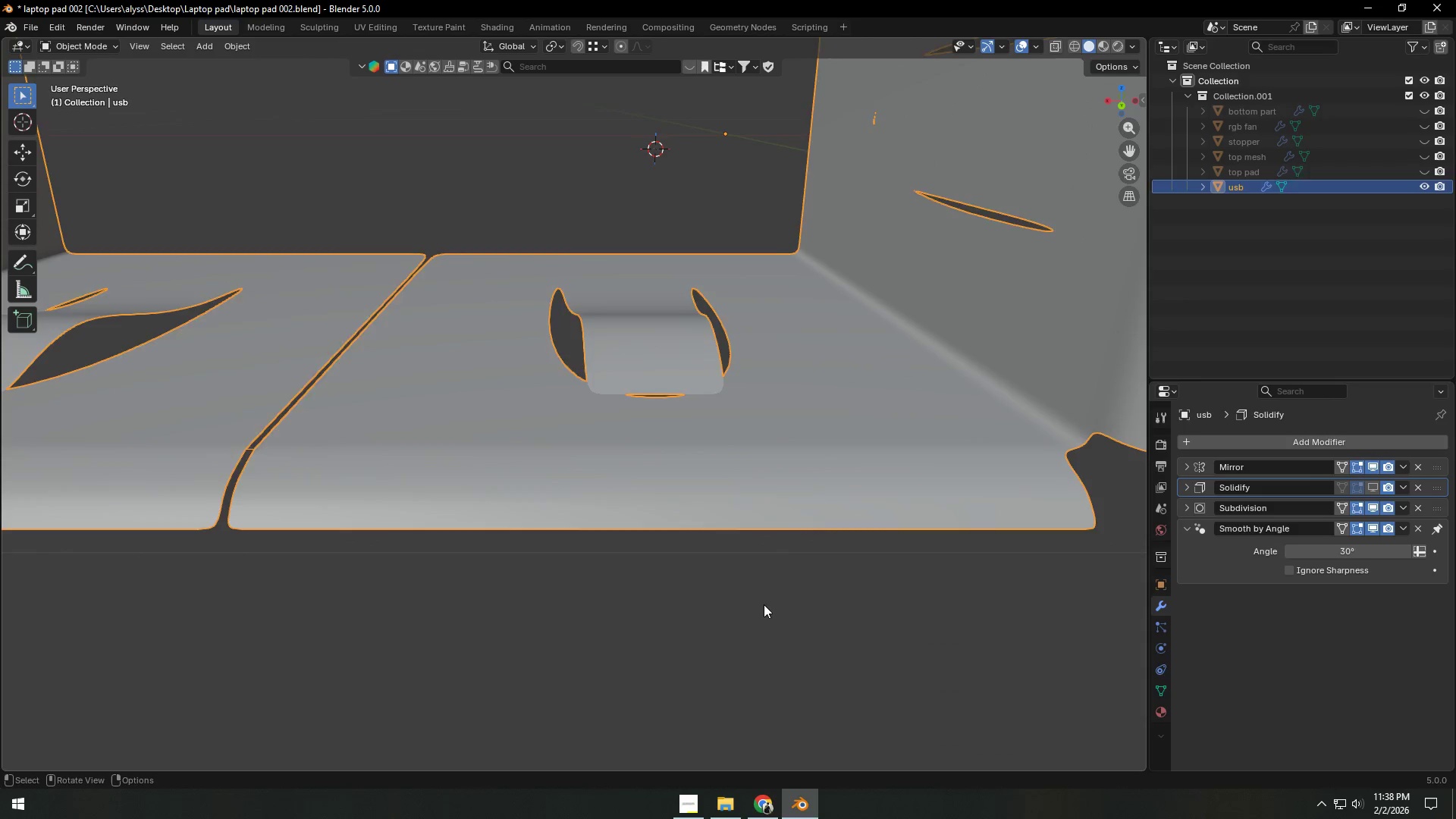 
left_click([764, 604])
 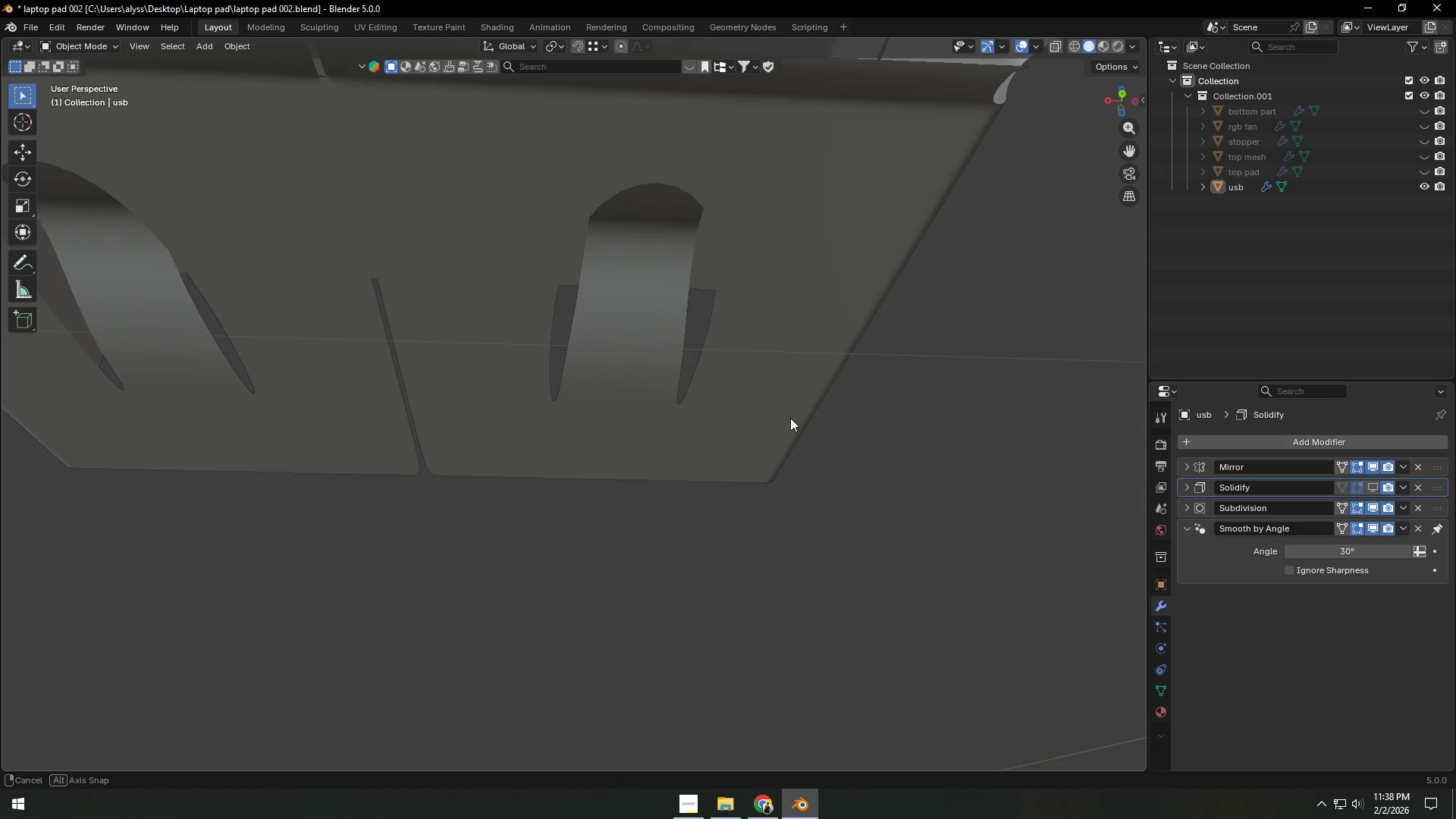 
key(Tab)
 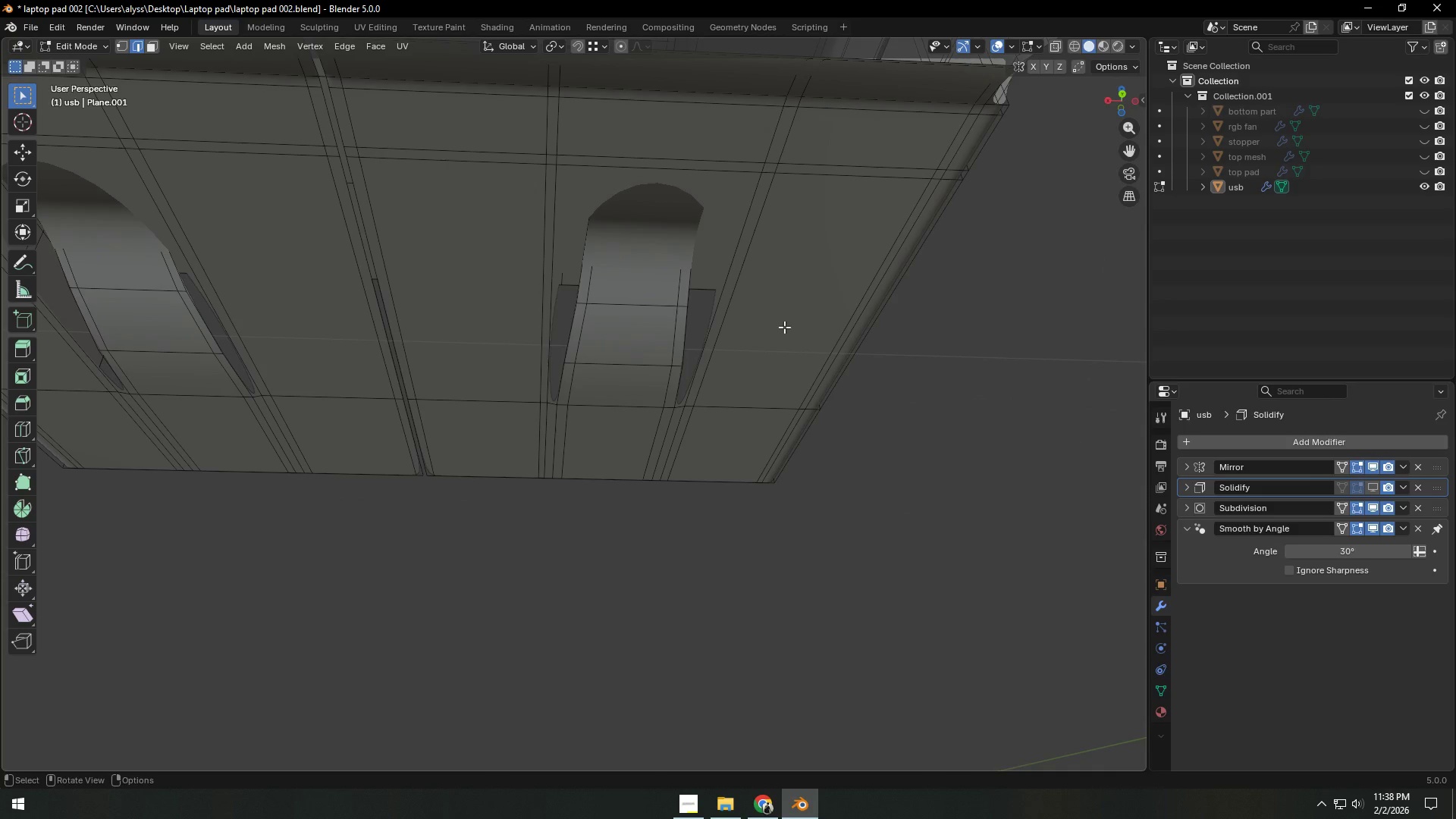 
key(Tab)
 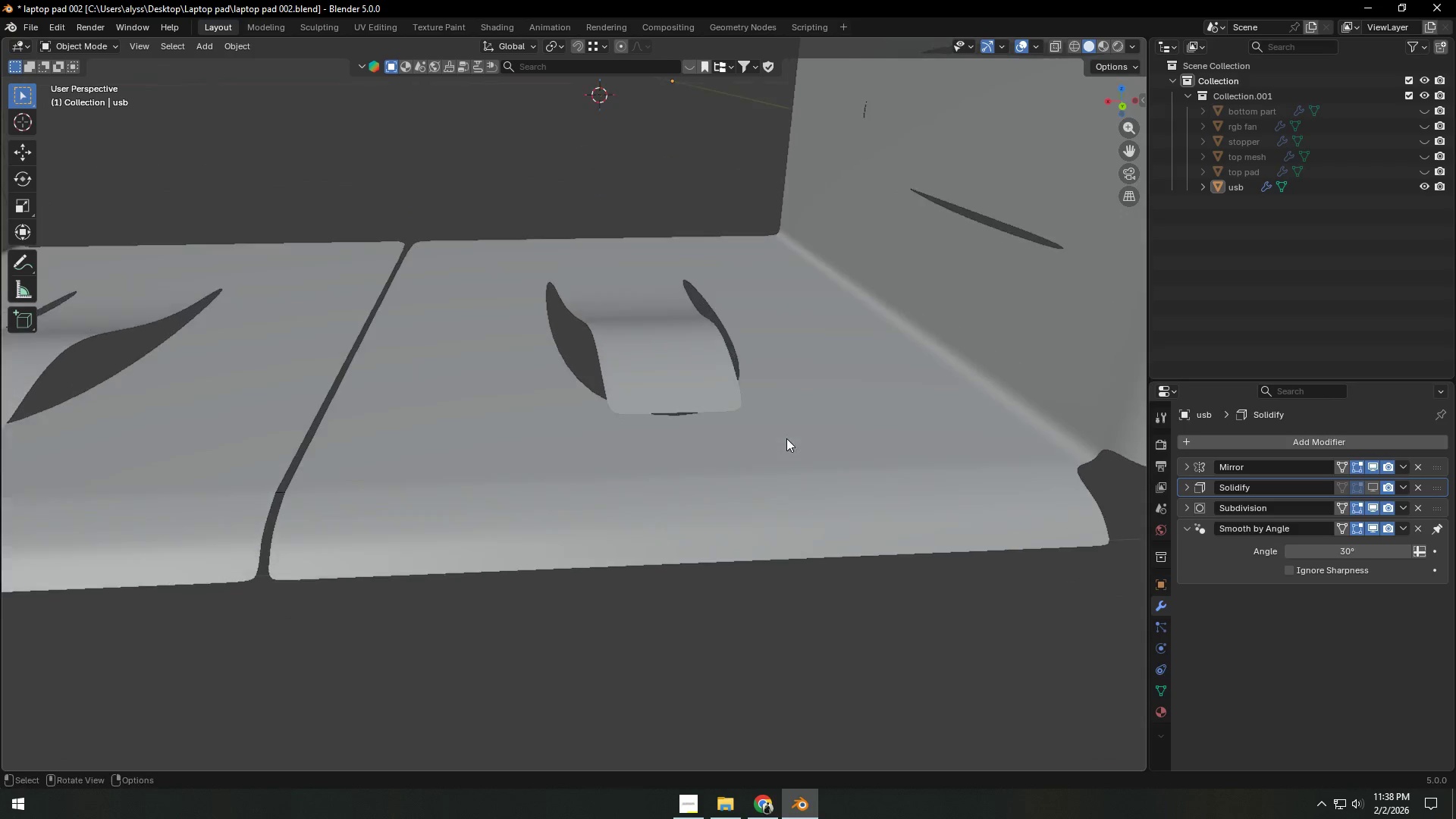 
key(Tab)
 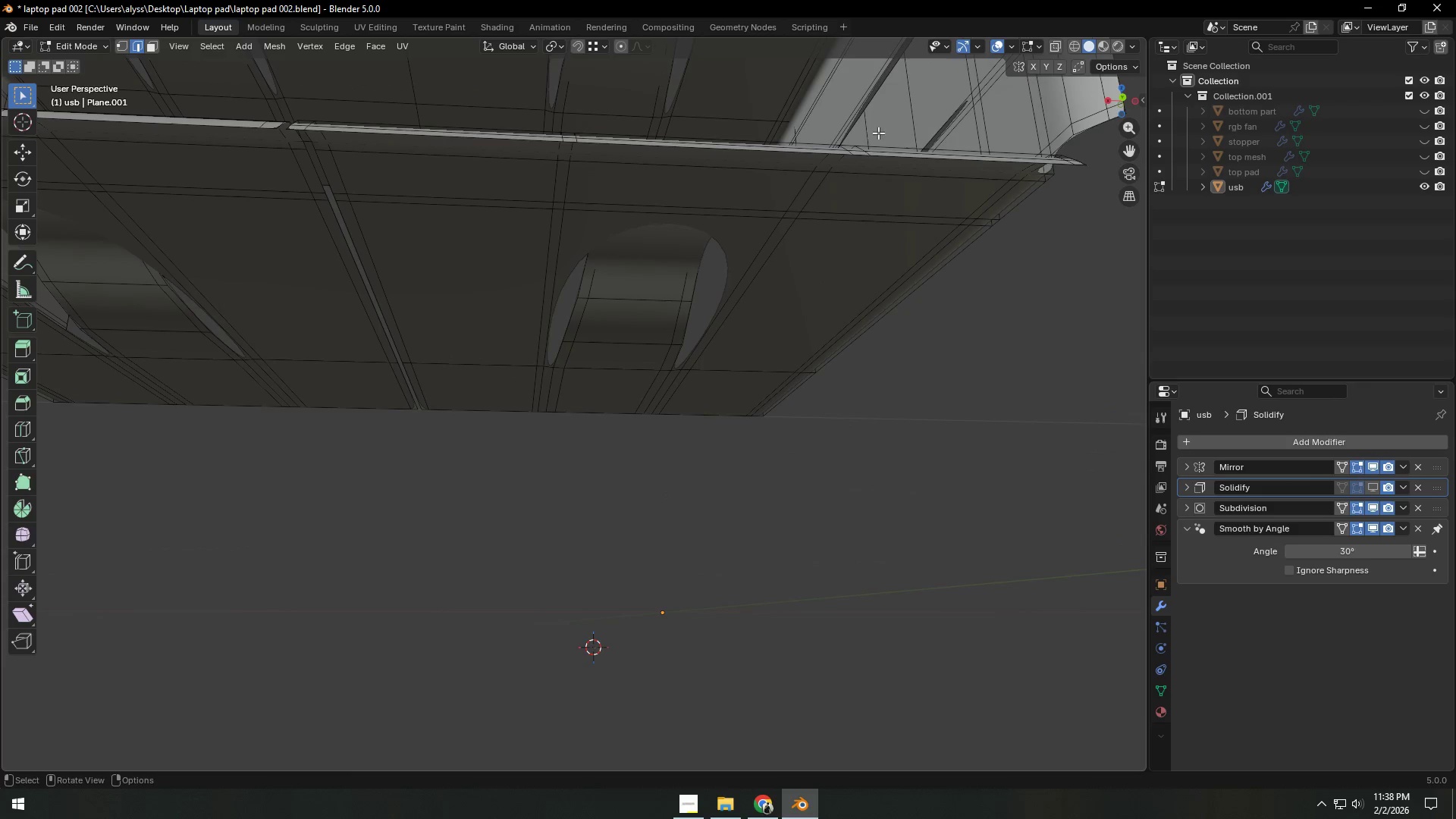 
left_click([1010, 46])
 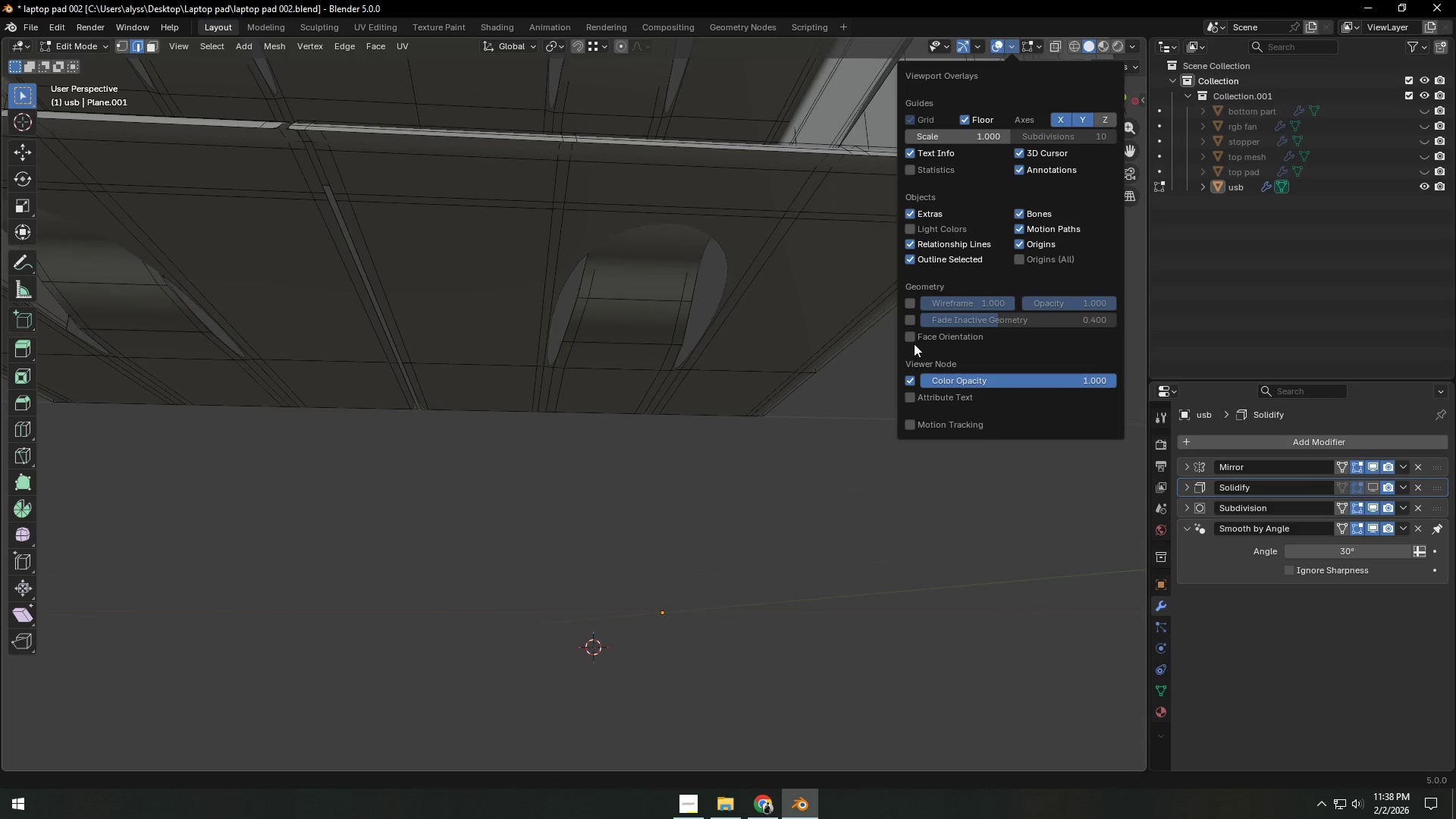 
left_click([910, 340])
 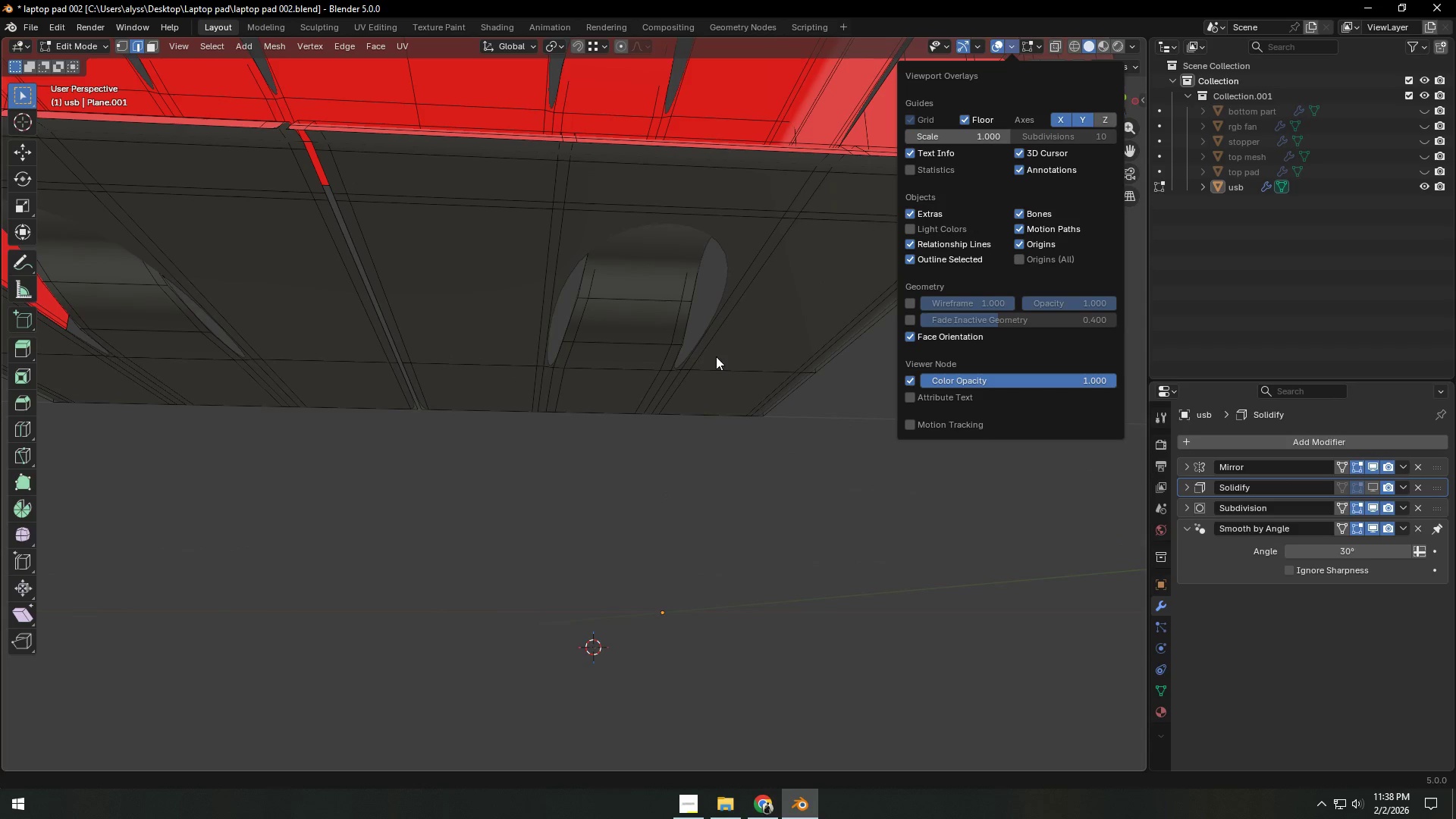 
scroll: coordinate [710, 356], scroll_direction: down, amount: 5.0
 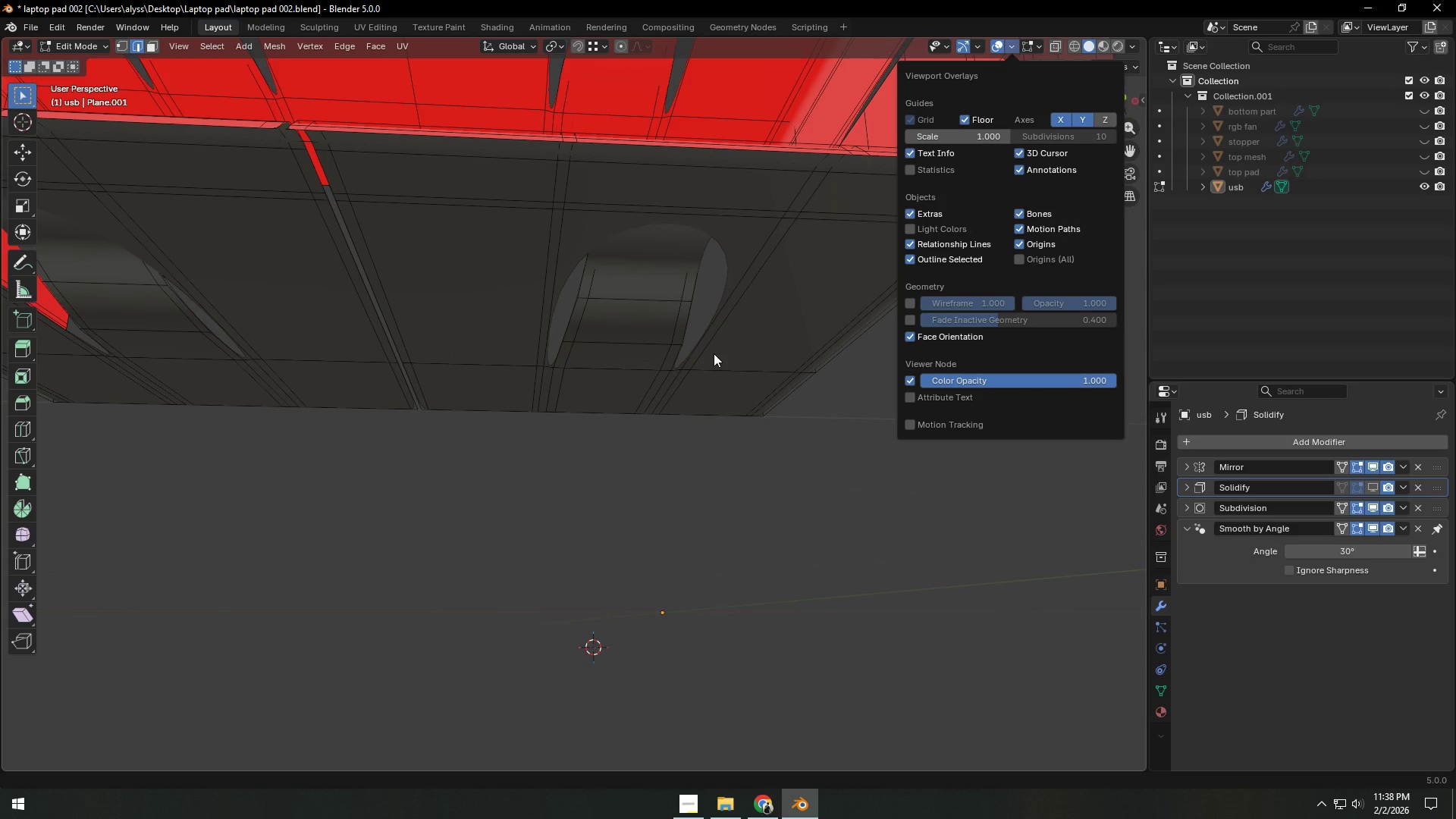 
left_click([653, 538])
 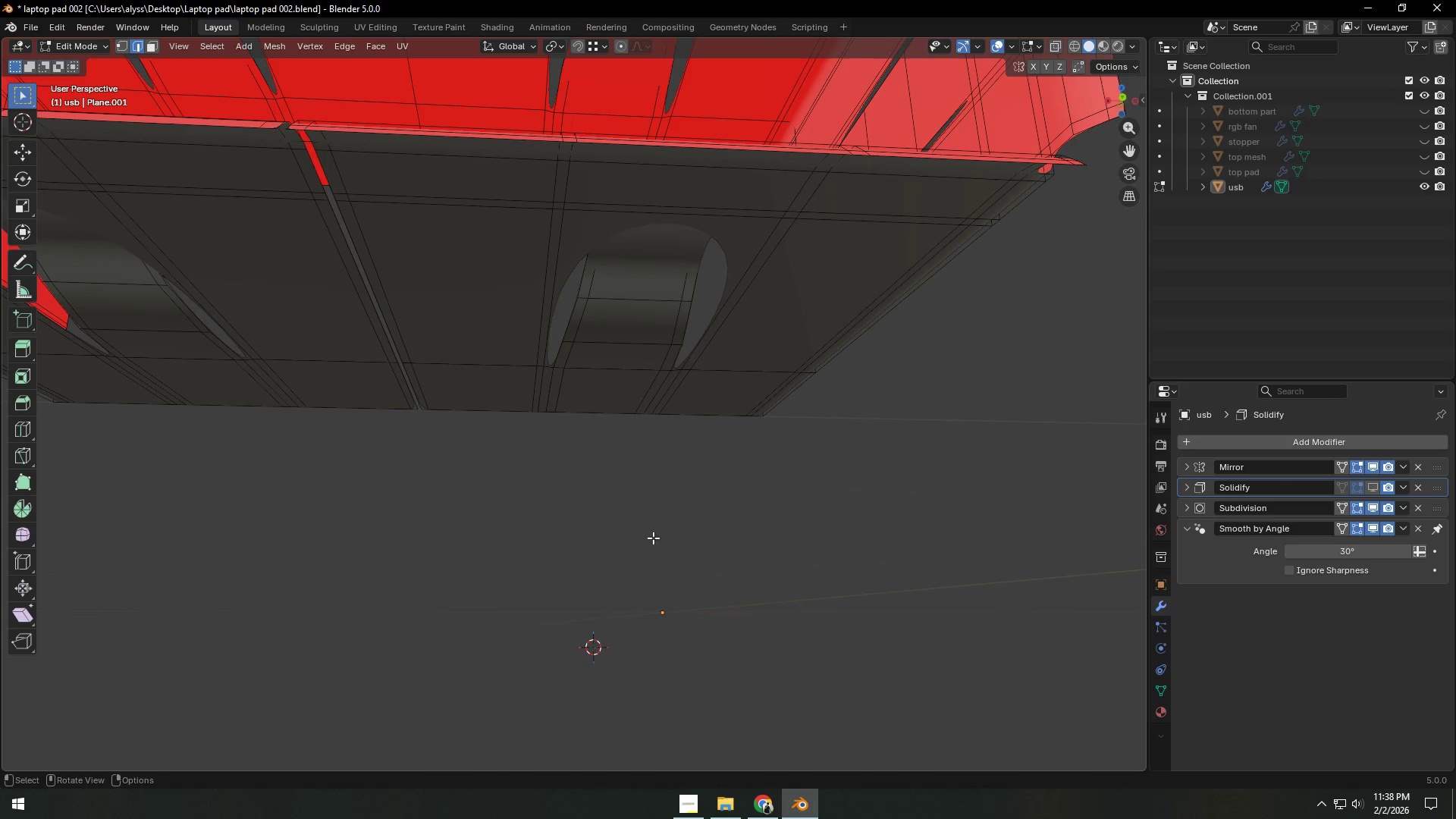 
scroll: coordinate [671, 494], scroll_direction: down, amount: 5.0
 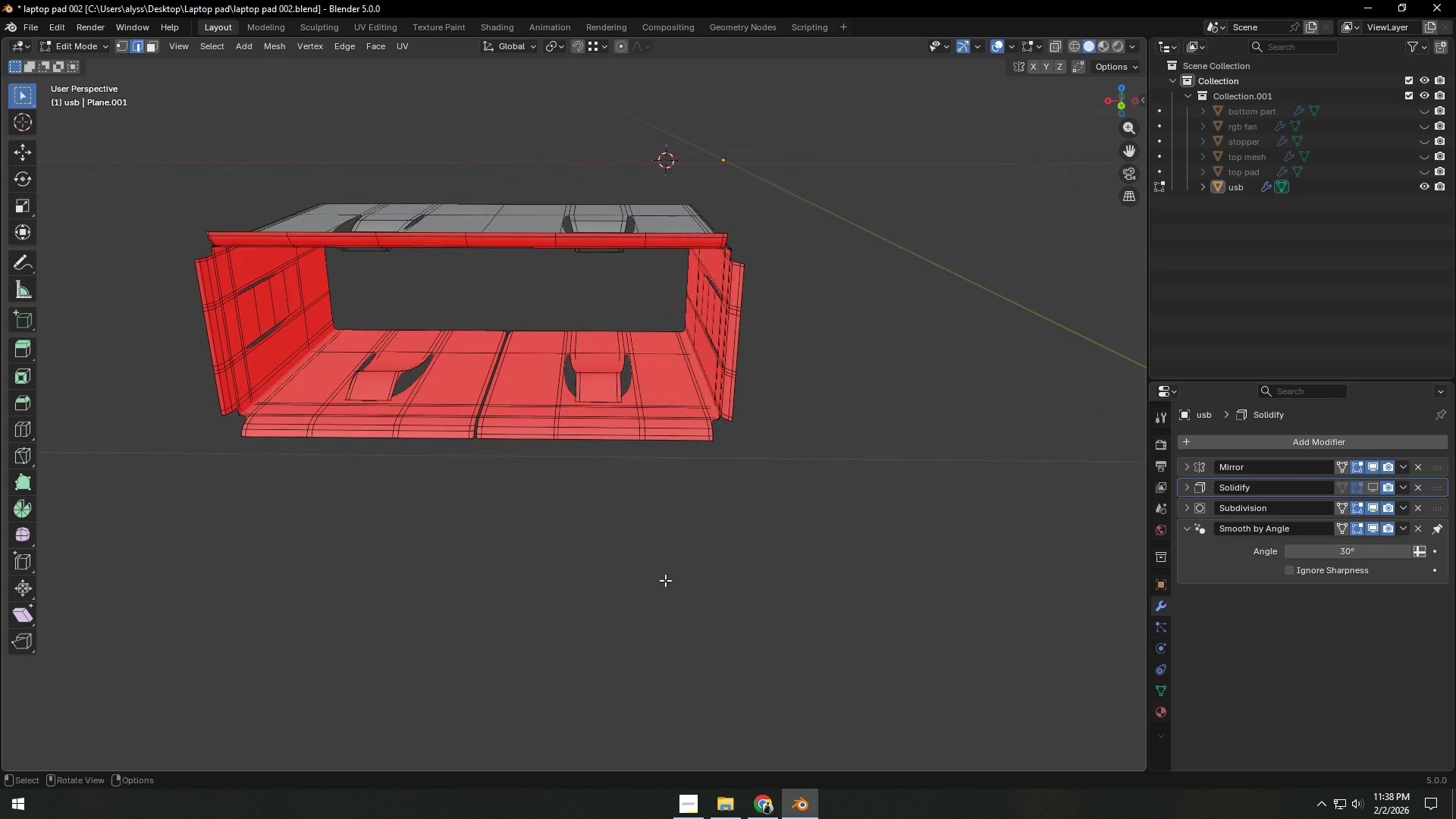 
scroll: coordinate [676, 576], scroll_direction: up, amount: 3.0
 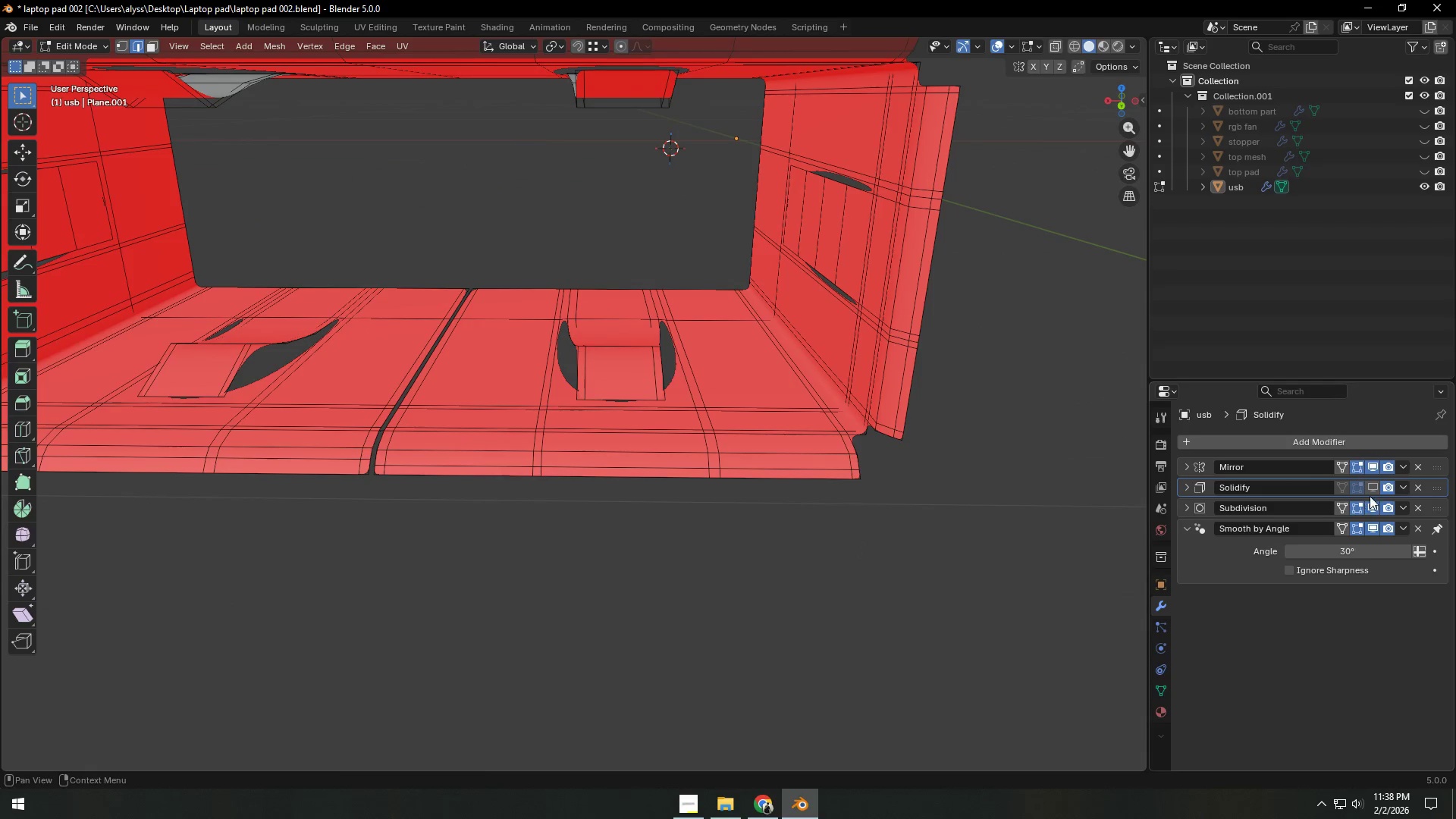 
left_click([1373, 493])
 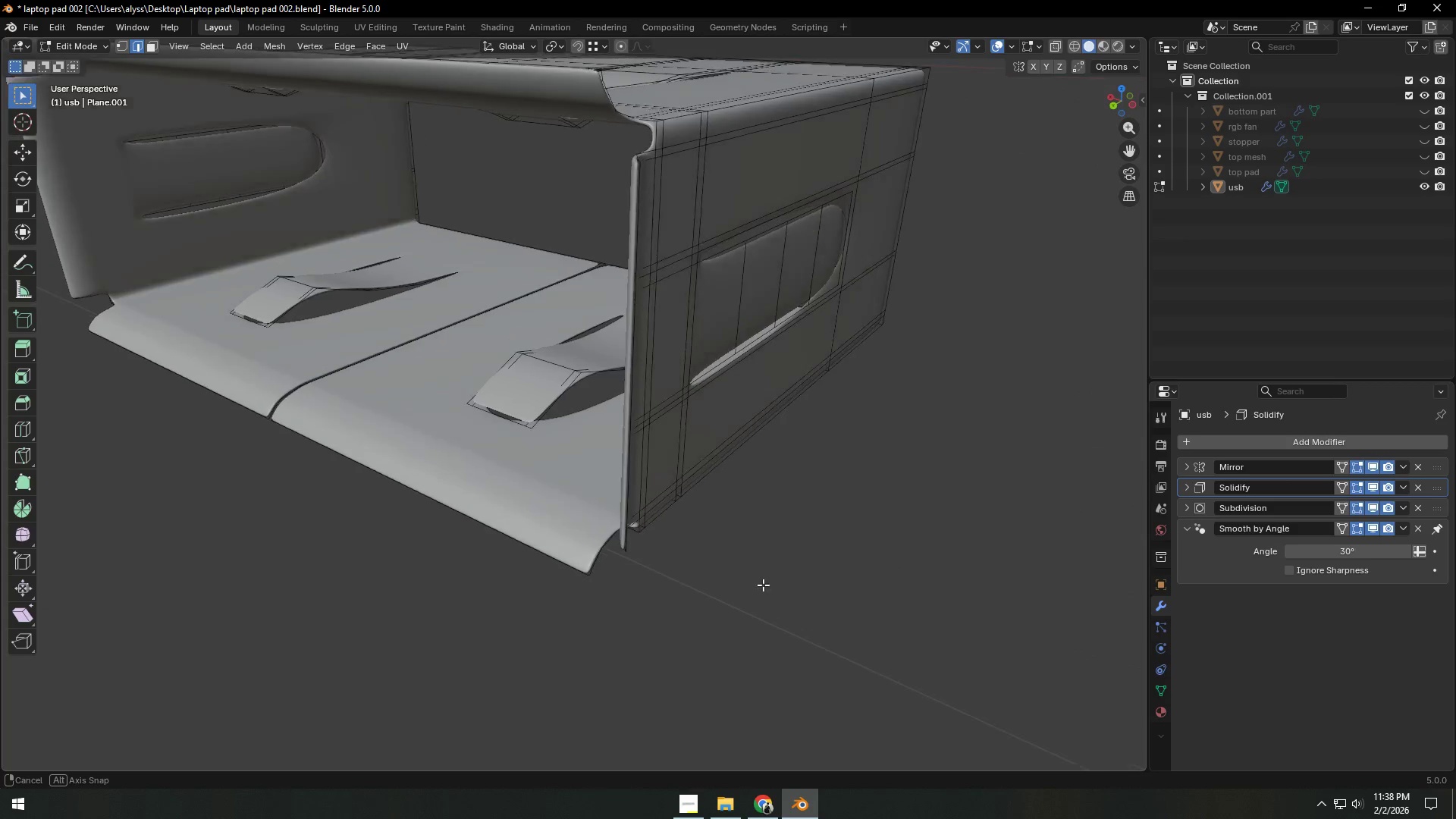 
left_click([828, 593])
 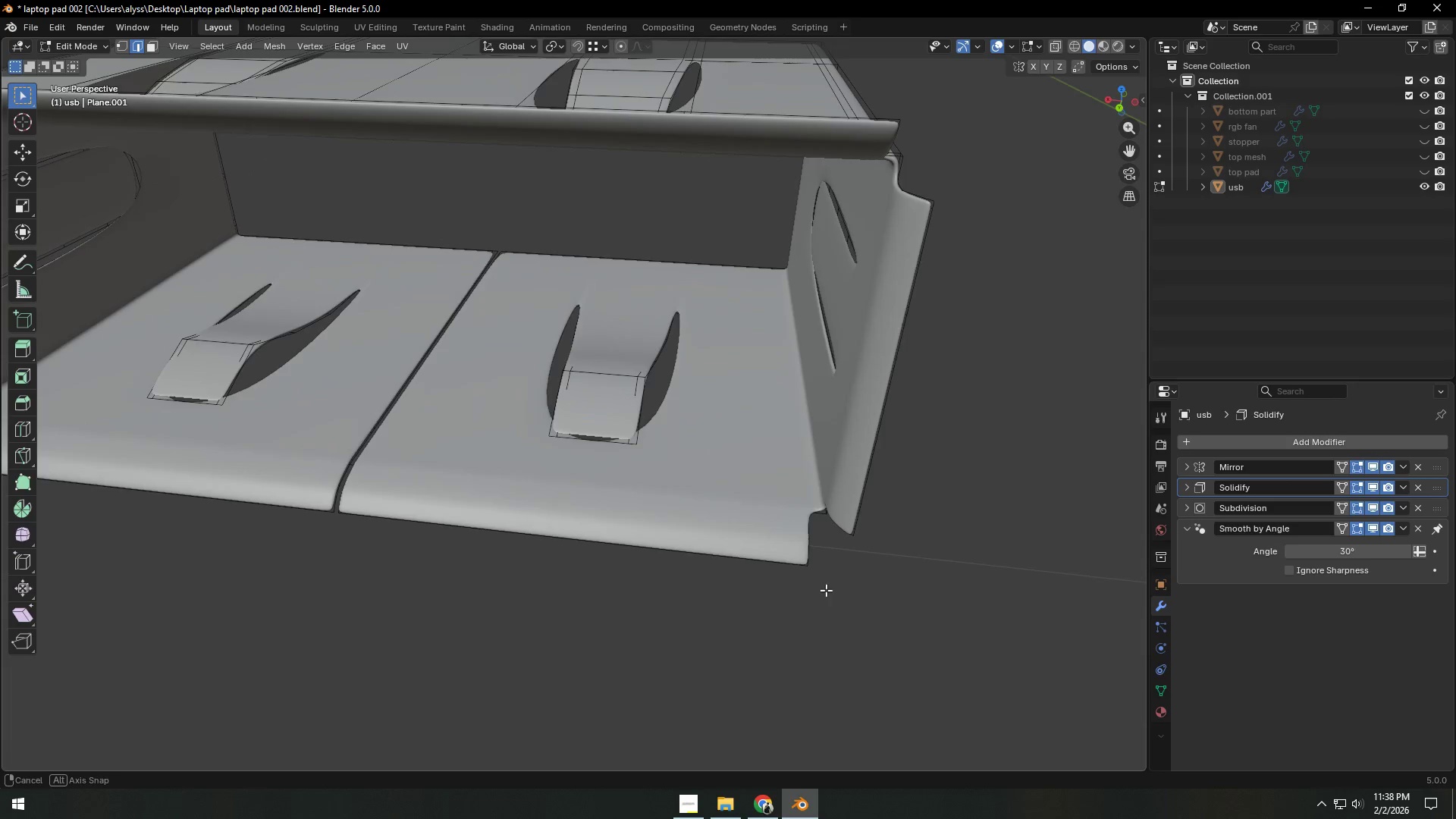 
scroll: coordinate [826, 590], scroll_direction: up, amount: 2.0
 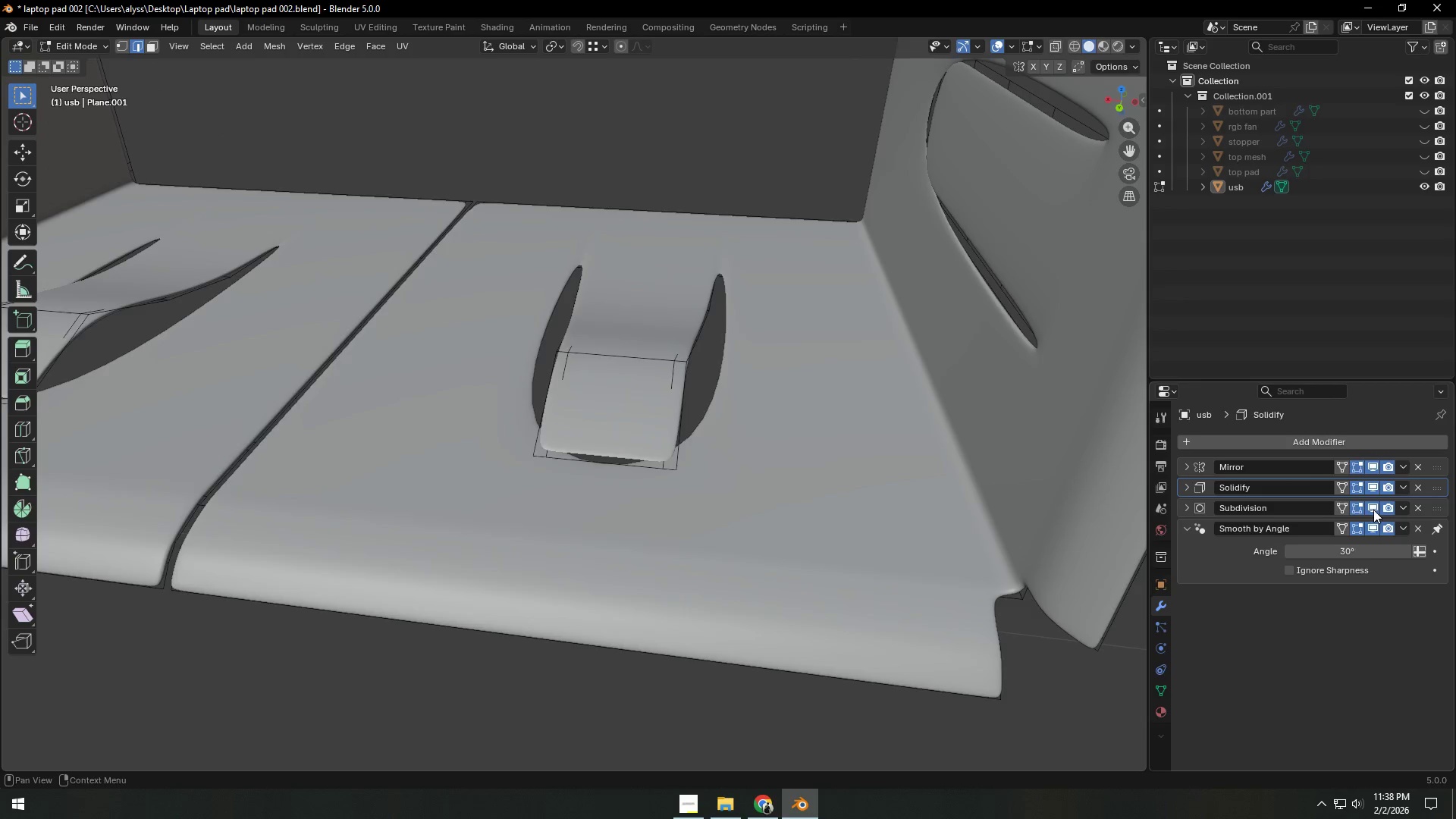 
double_click([1373, 481])
 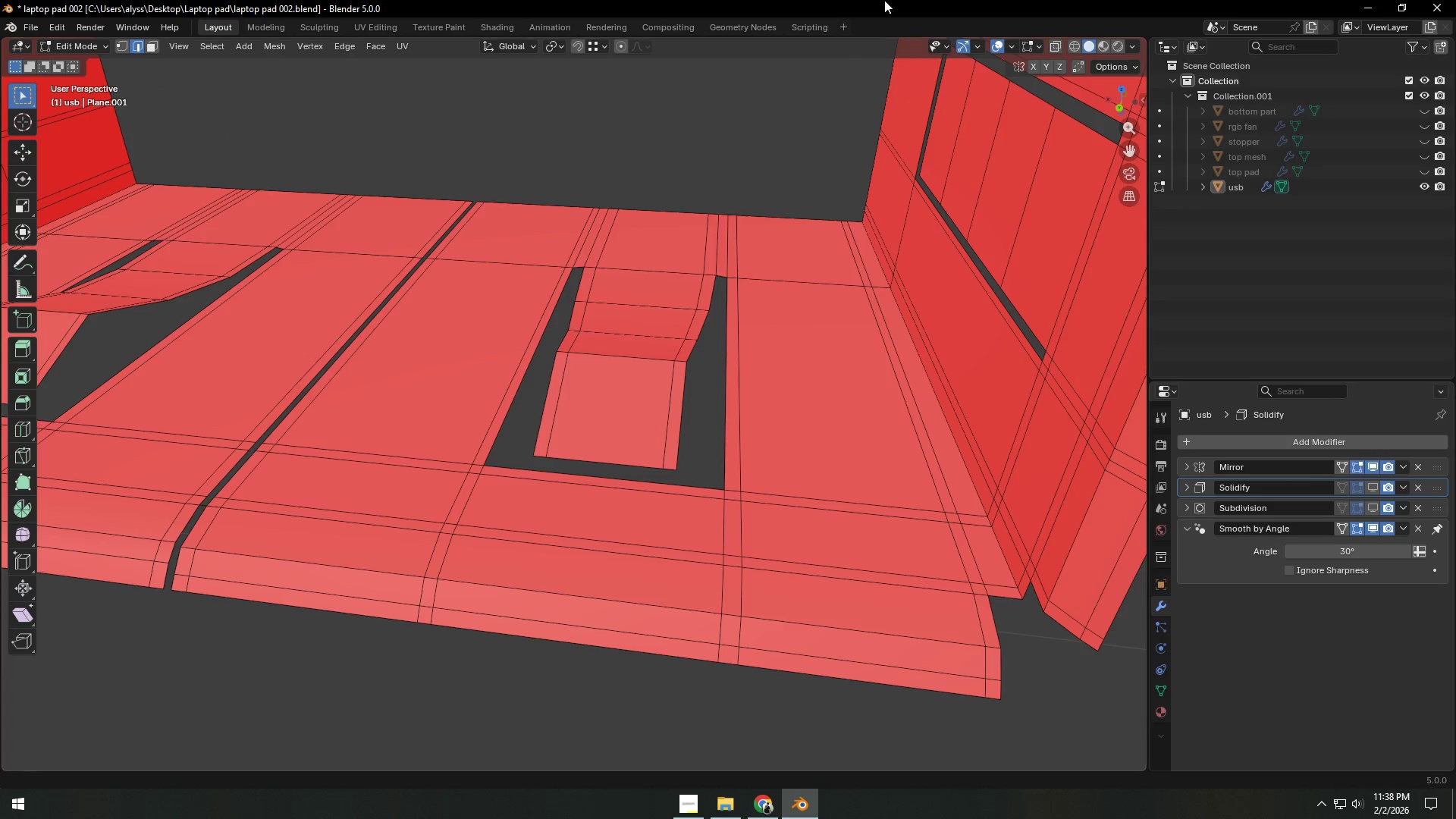 
left_click([1014, 42])
 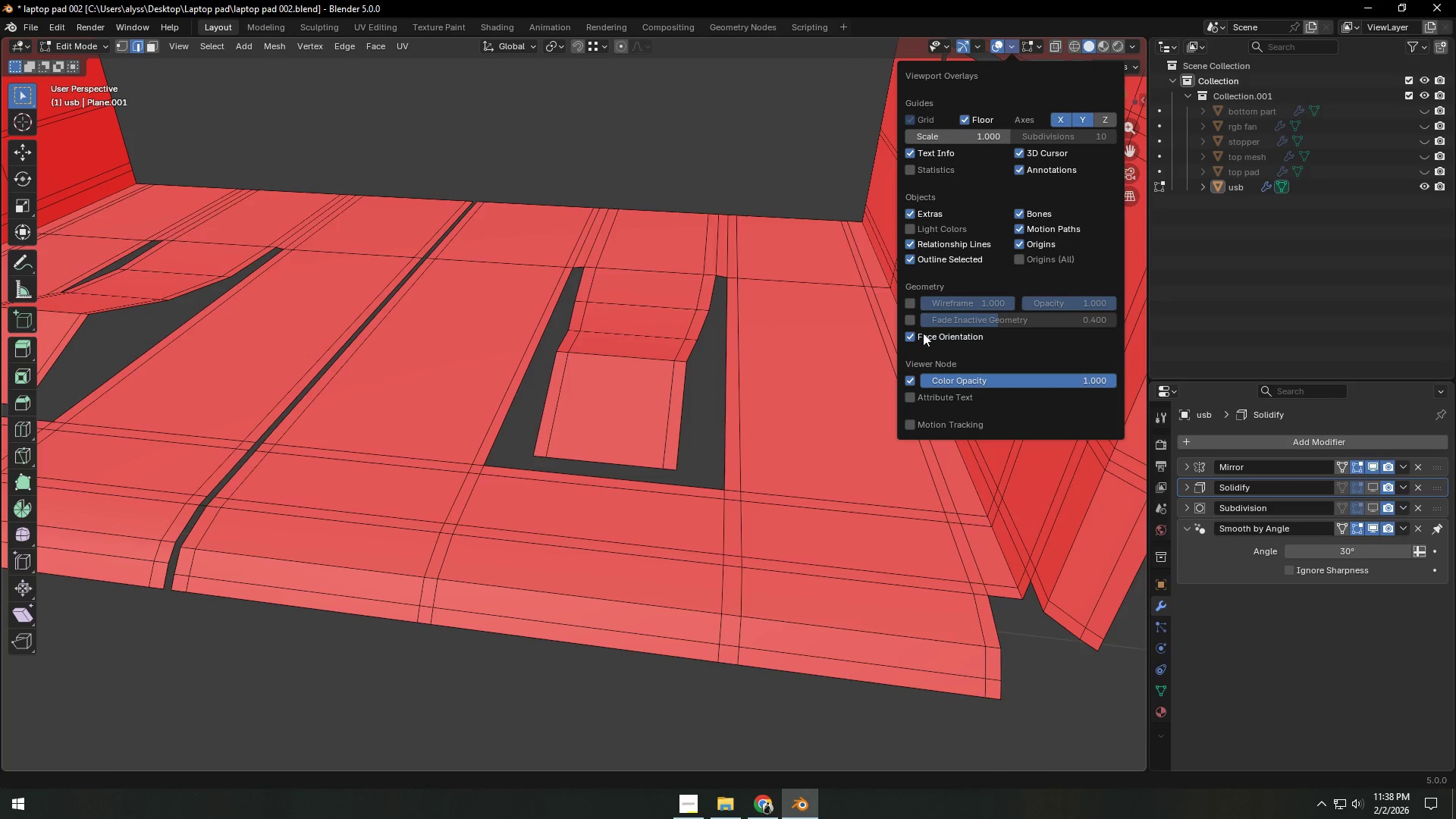 
left_click([916, 332])
 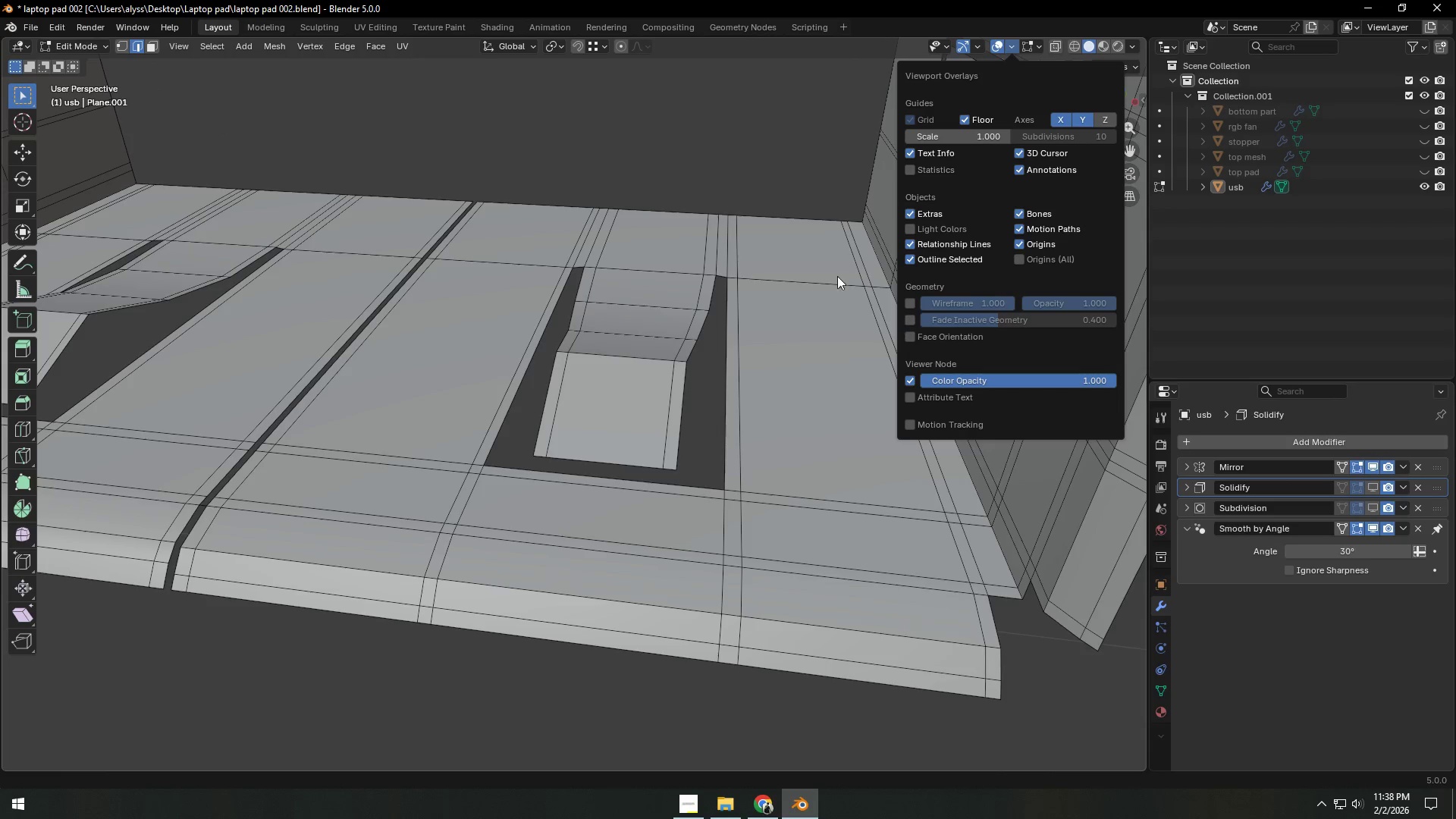 
left_click_drag(start_coordinate=[704, 106], to_coordinate=[703, 102])
 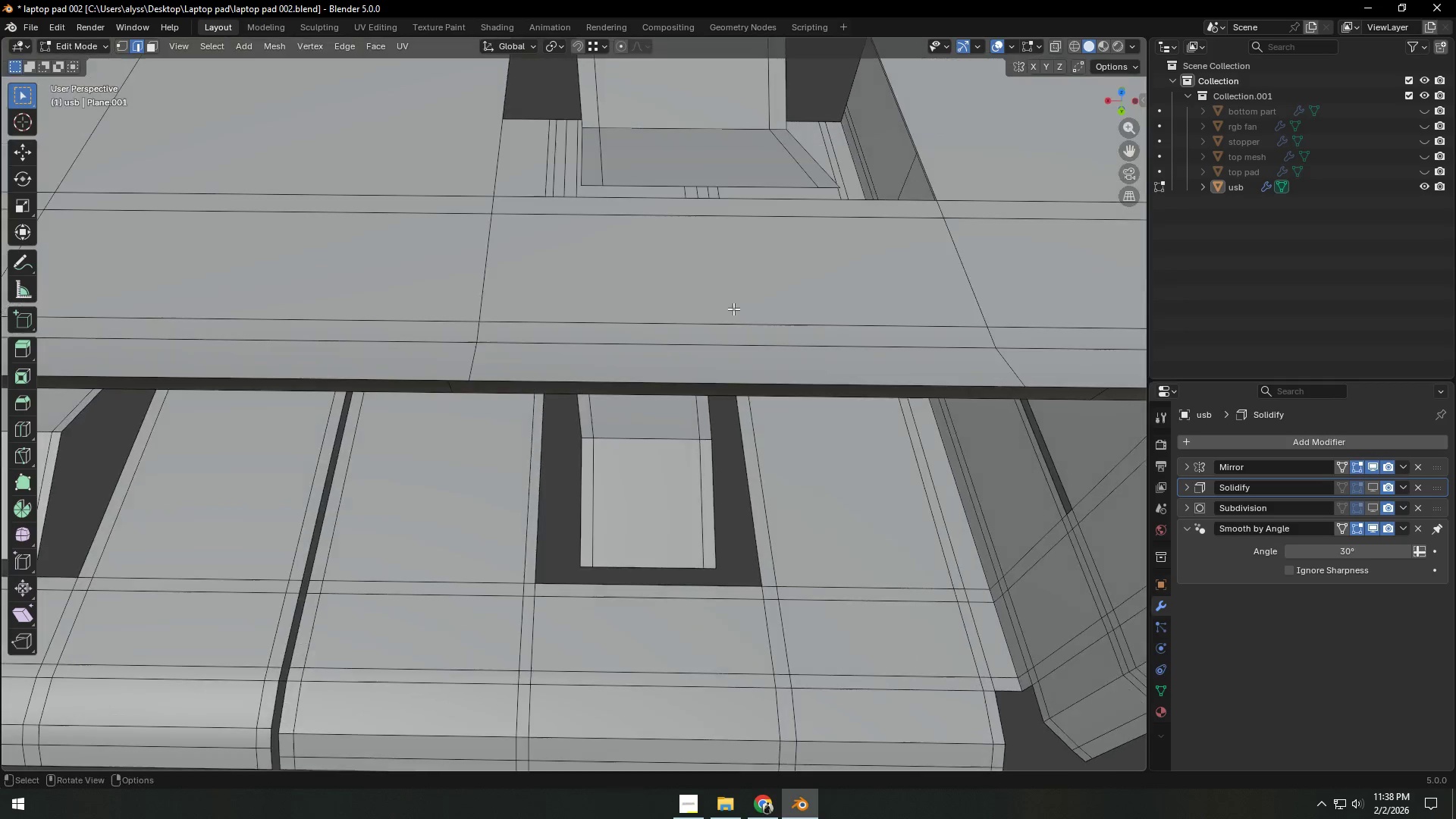 
hold_key(key=ShiftLeft, duration=0.34)
 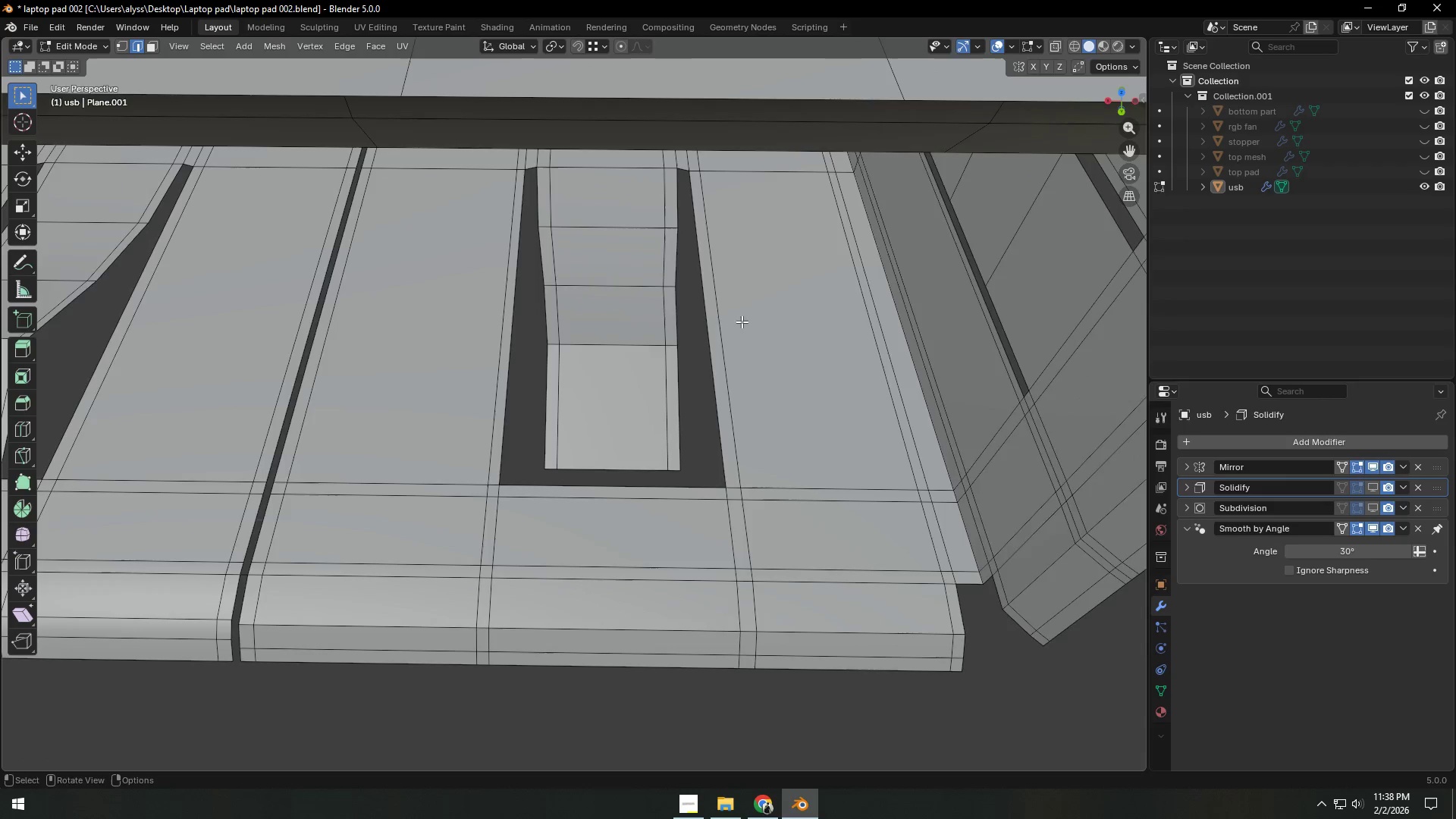 
scroll: coordinate [741, 325], scroll_direction: up, amount: 1.0
 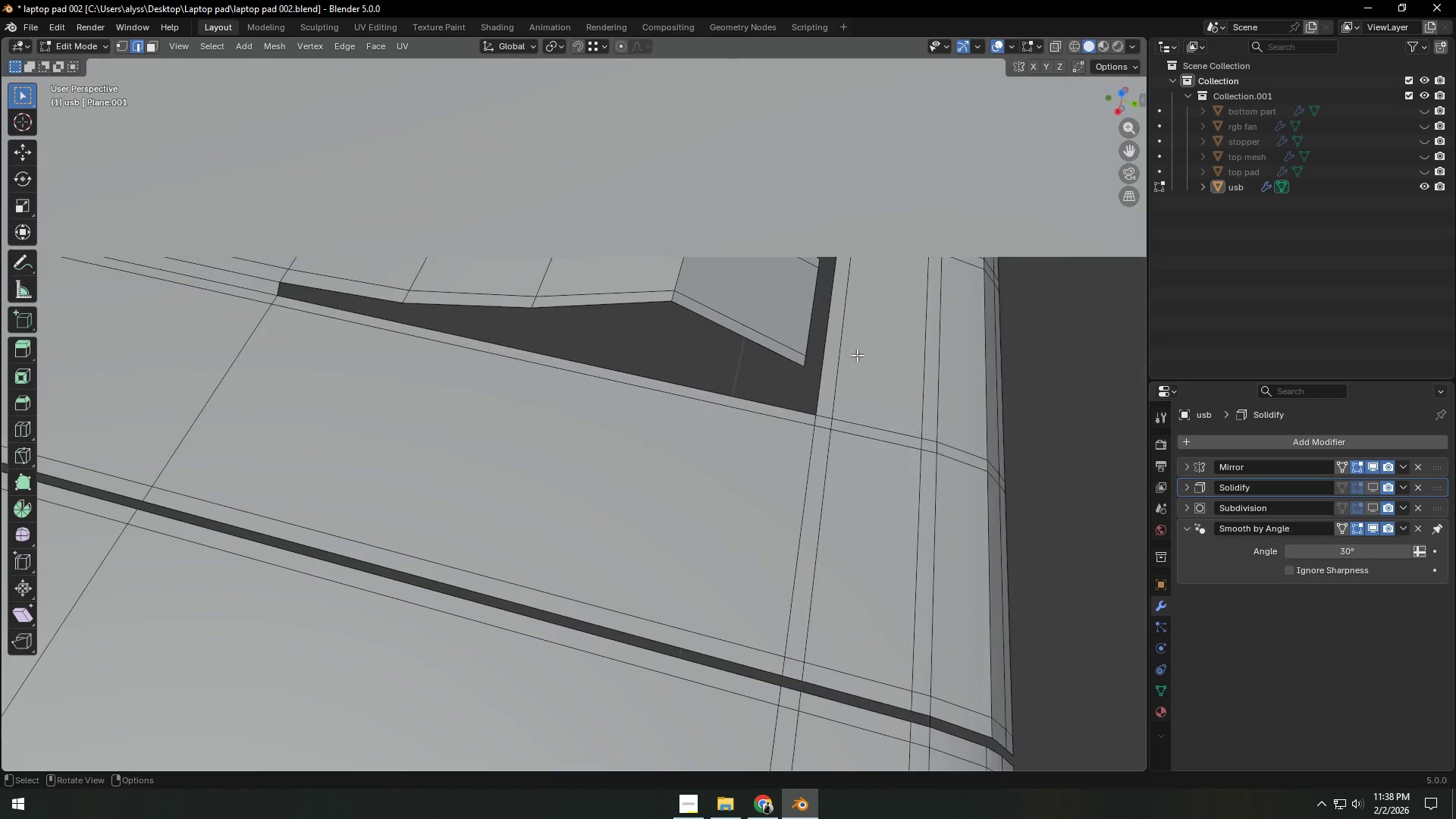 
hold_key(key=ShiftLeft, duration=0.47)
 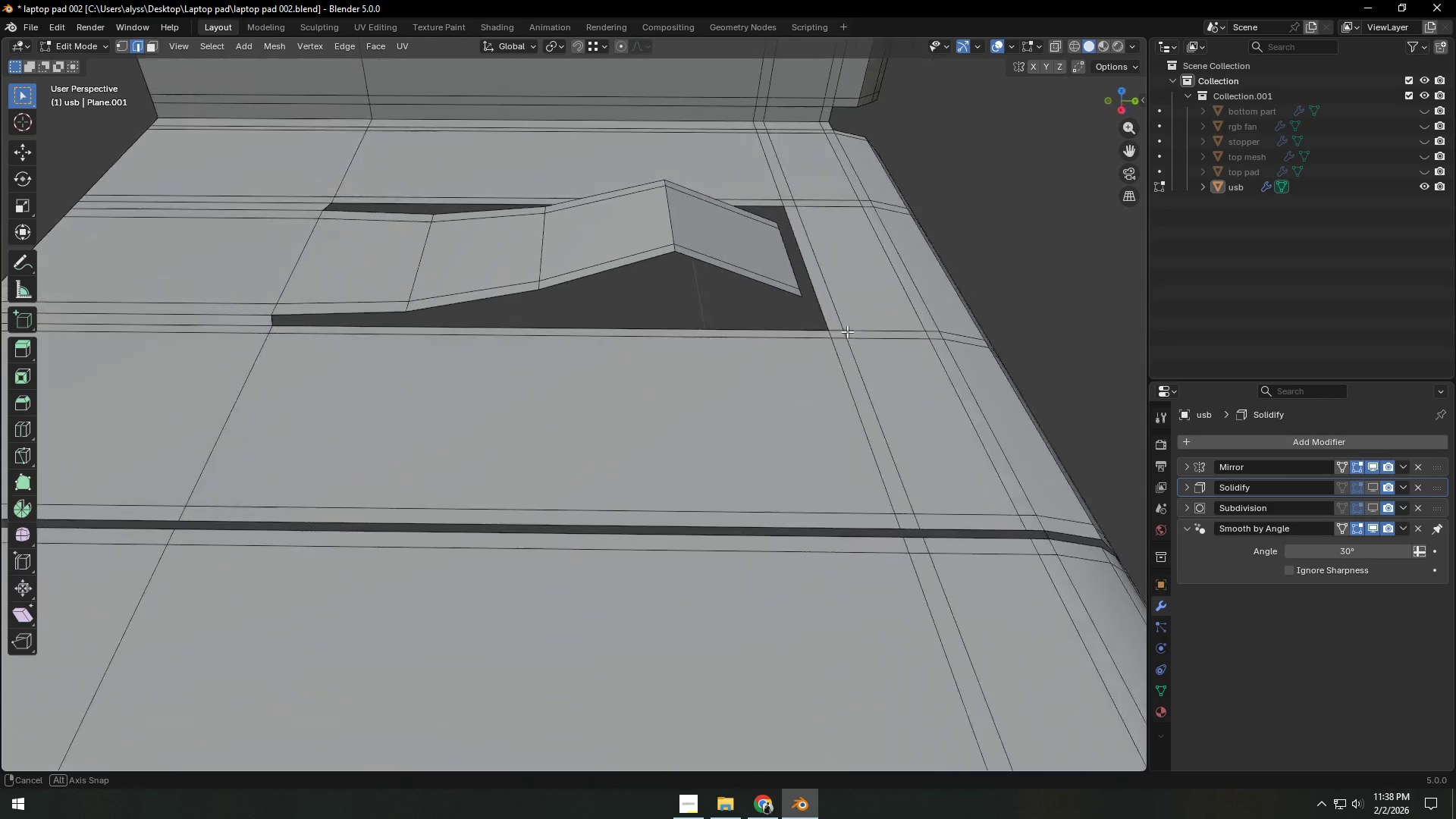 
hold_key(key=ShiftLeft, duration=0.34)
 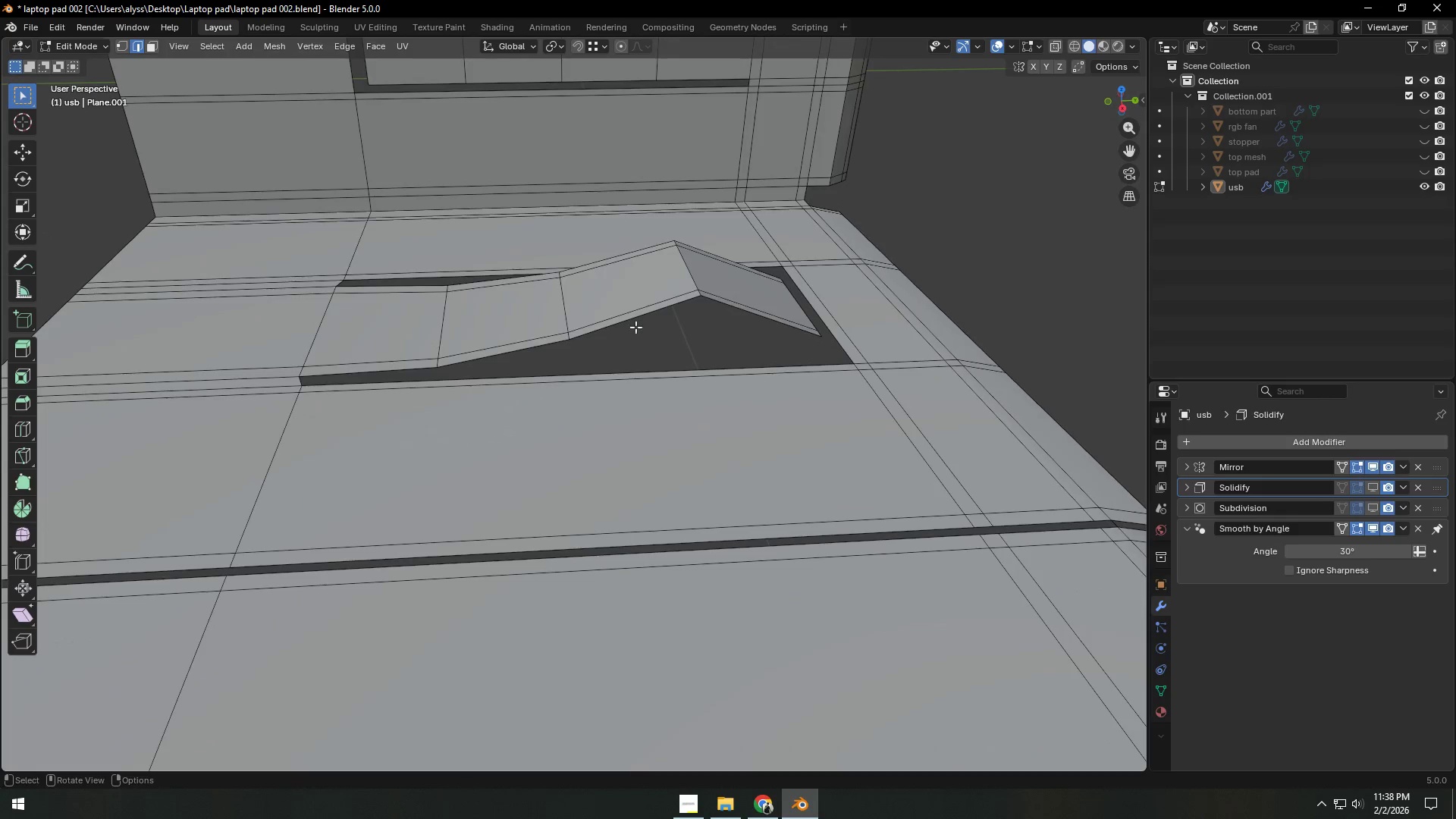 
left_click([566, 300])
 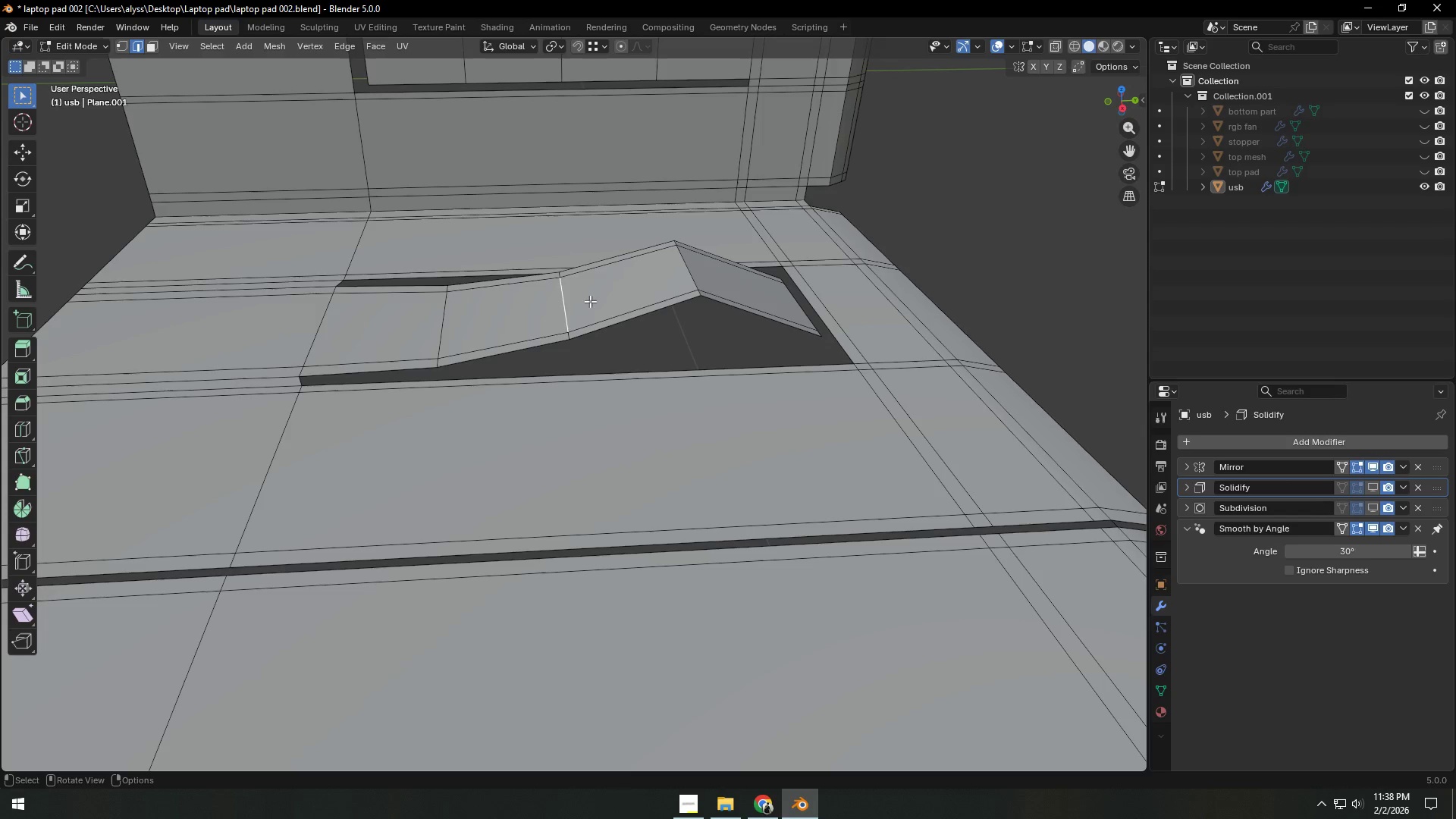 
hold_key(key=AltLeft, duration=0.56)
left_click([560, 305])
 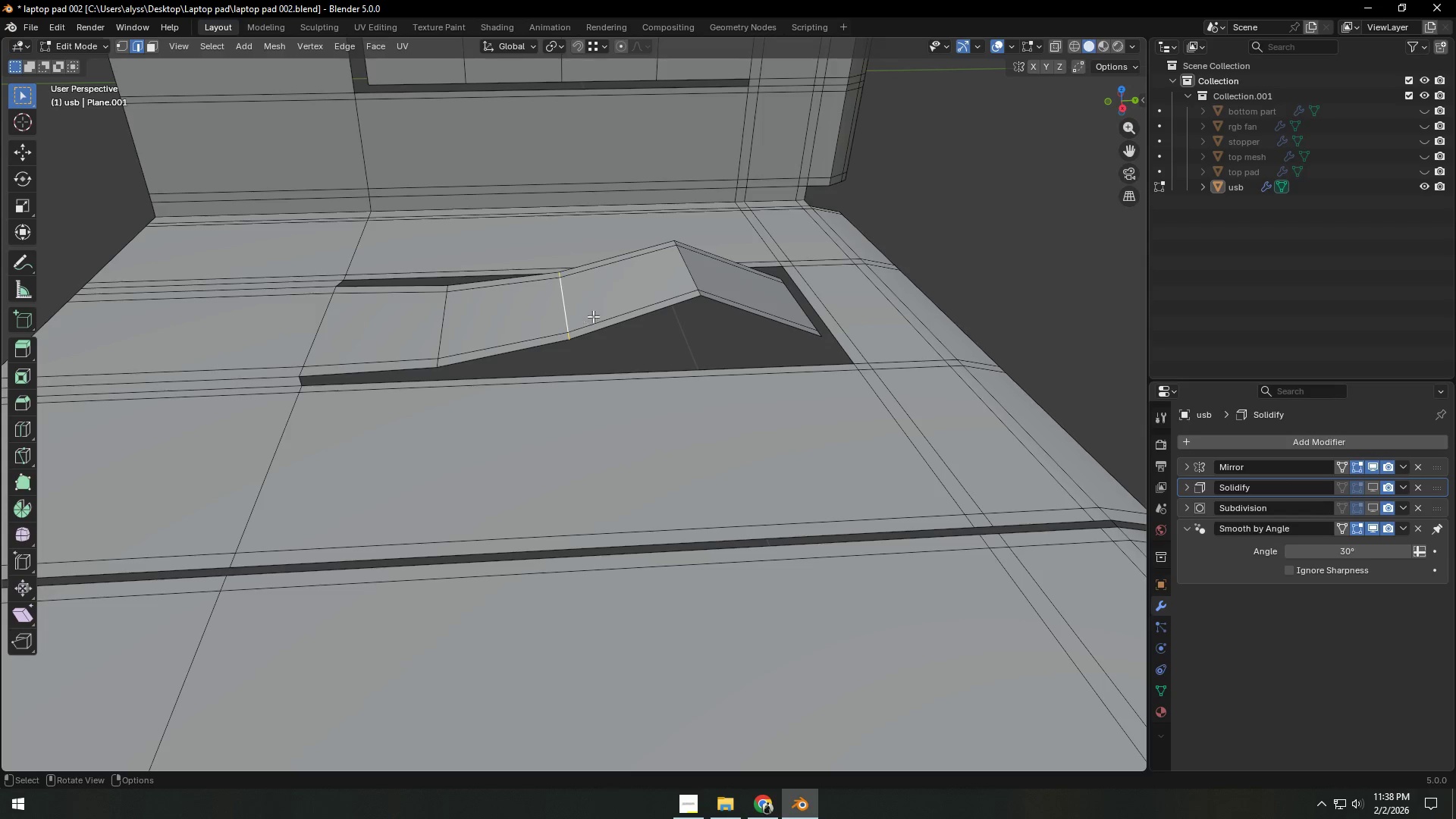 
scroll: coordinate [606, 320], scroll_direction: down, amount: 5.0
 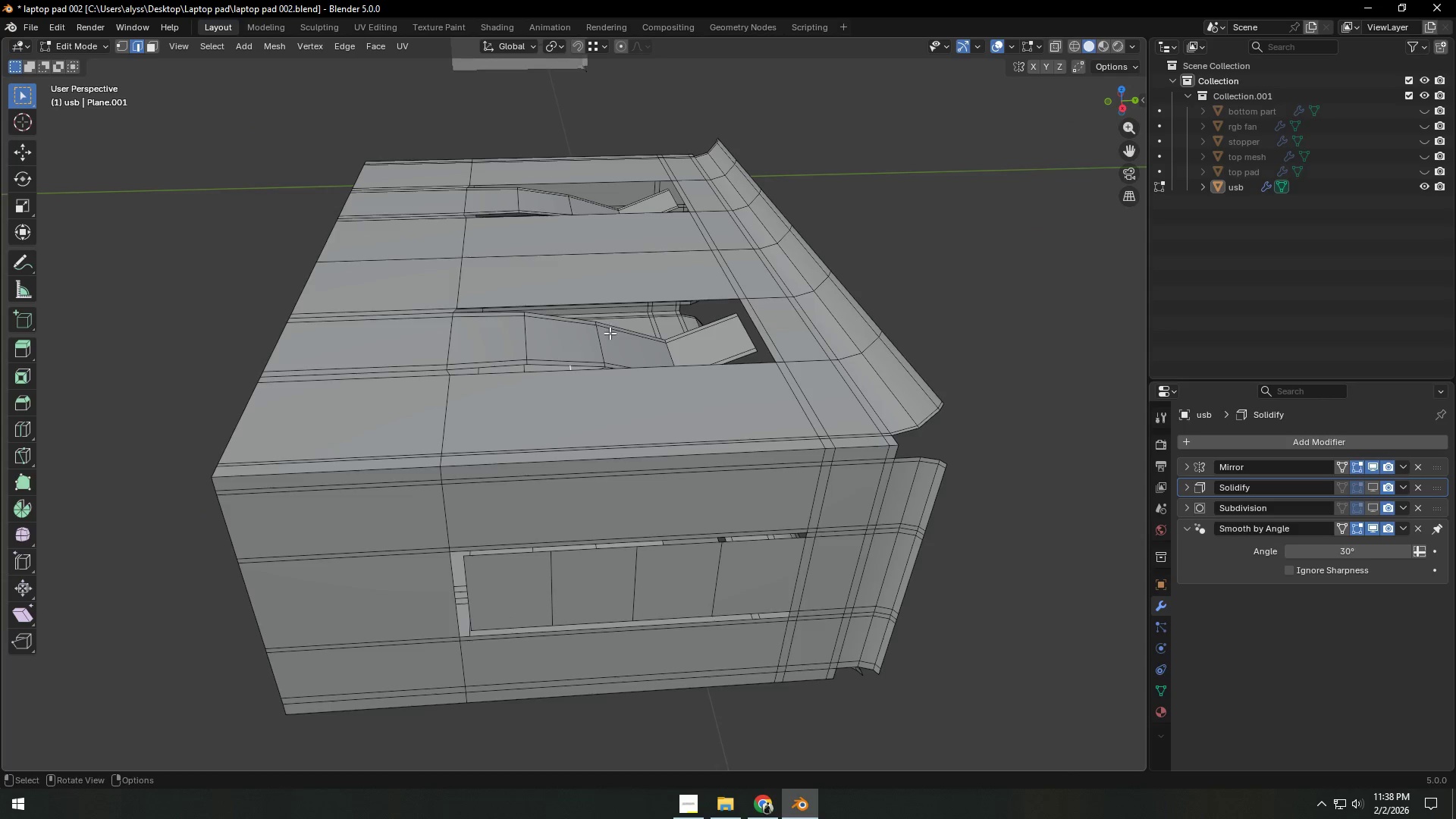 
hold_key(key=ShiftLeft, duration=1.06)
hold_key(key=AltLeft, duration=0.86)
left_click([602, 340])
 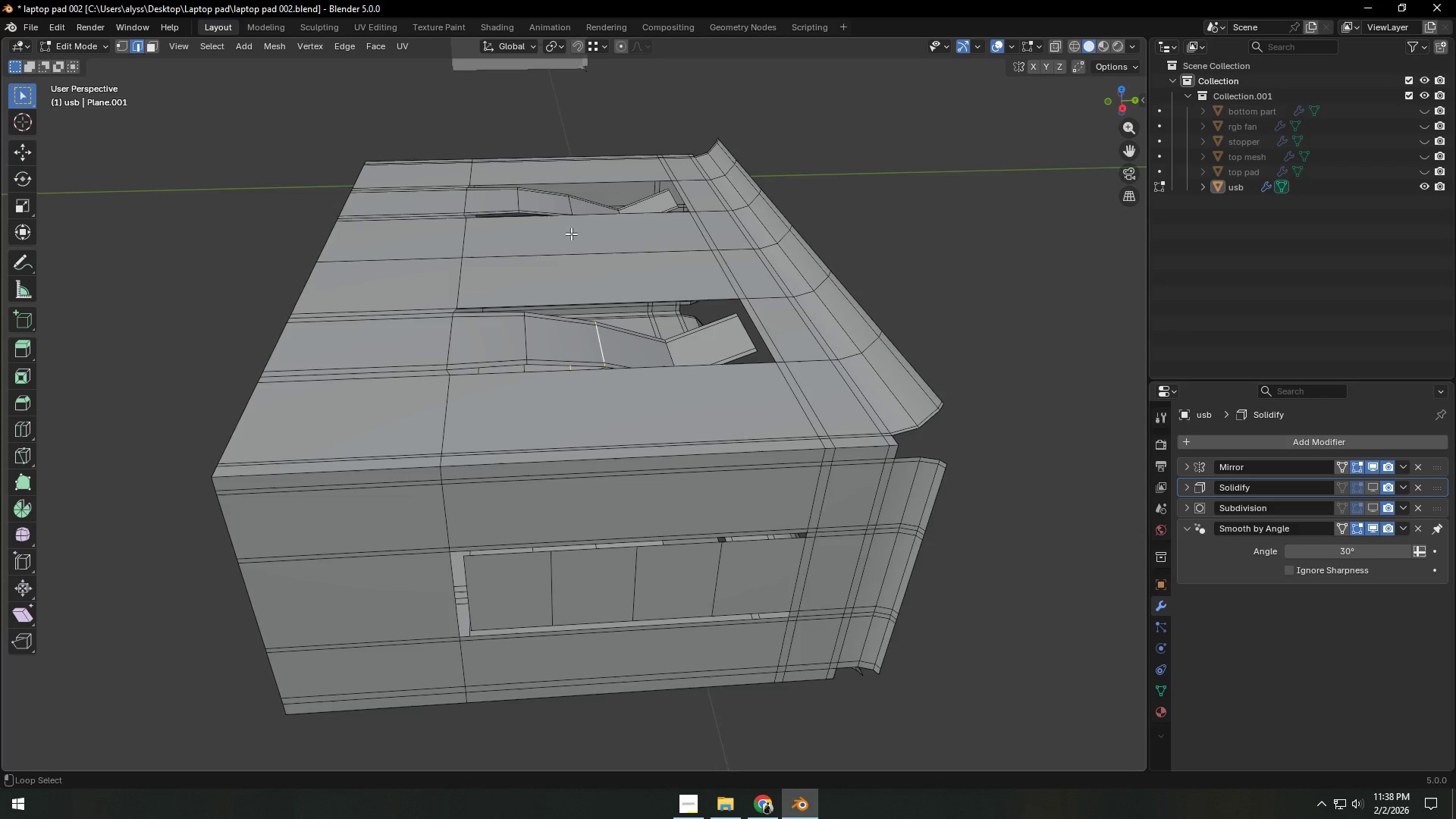 
left_click([567, 201])
 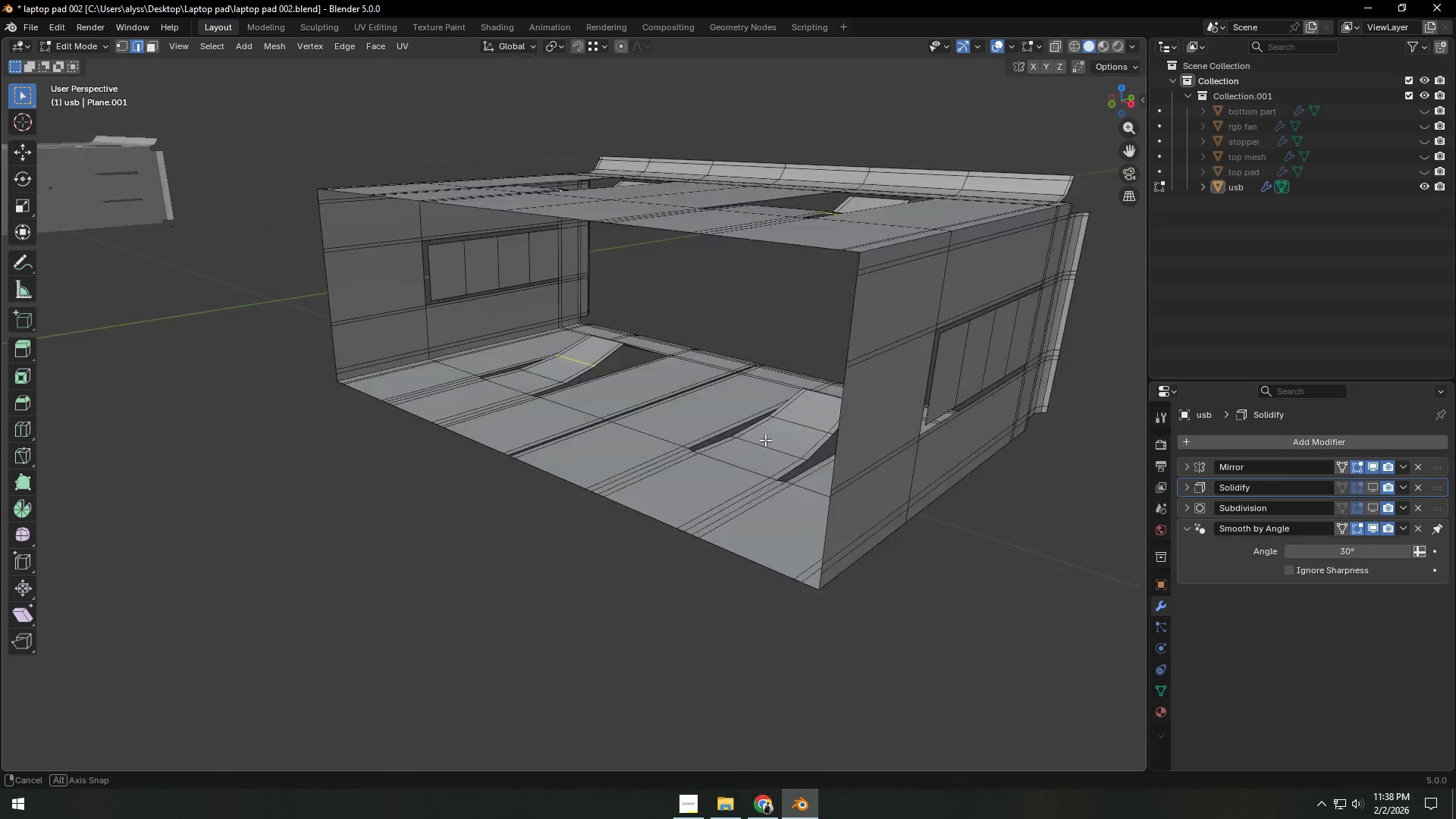 
hold_key(key=ShiftLeft, duration=1.05)
 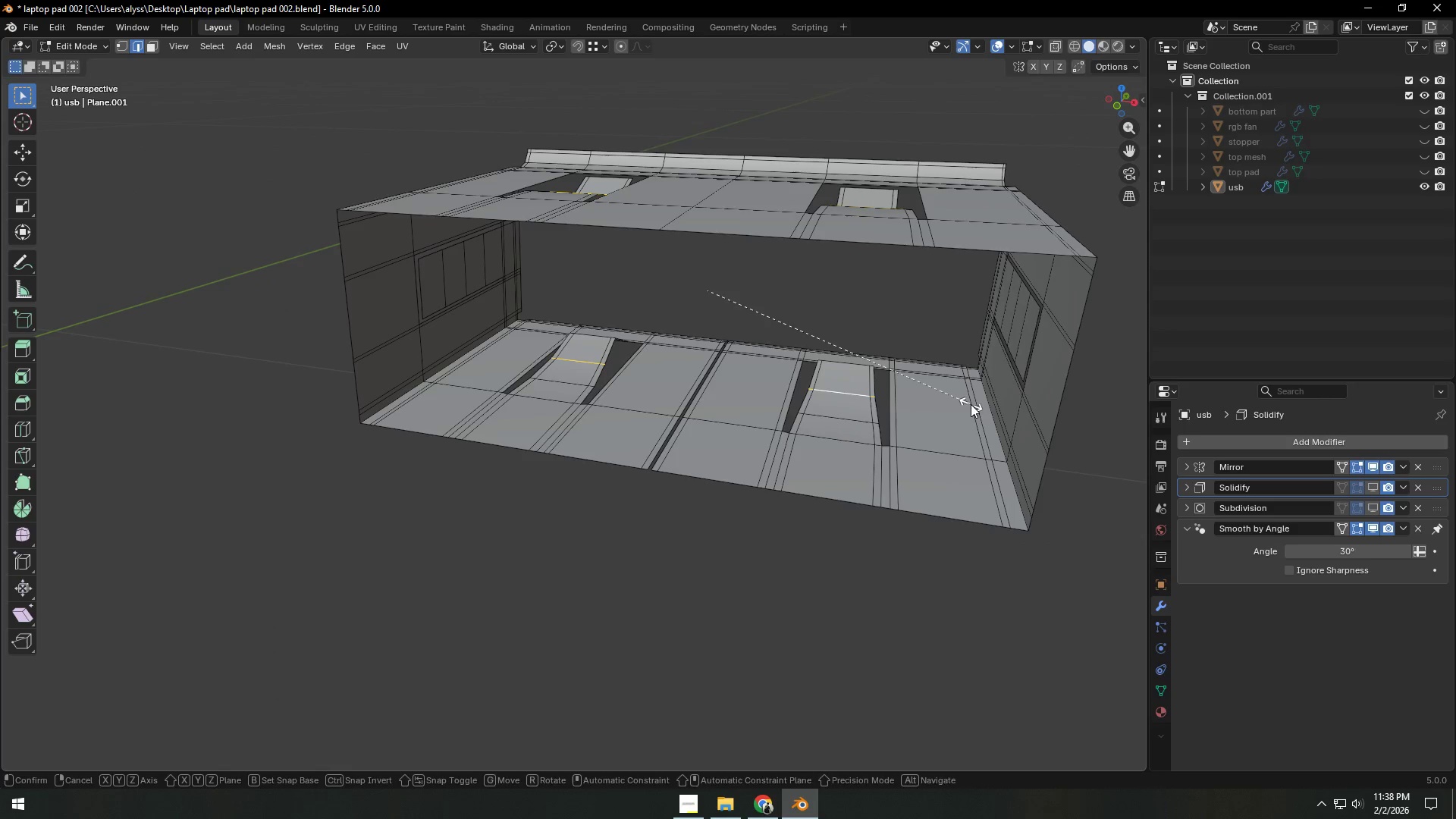 
hold_key(key=AltLeft, duration=0.81)
 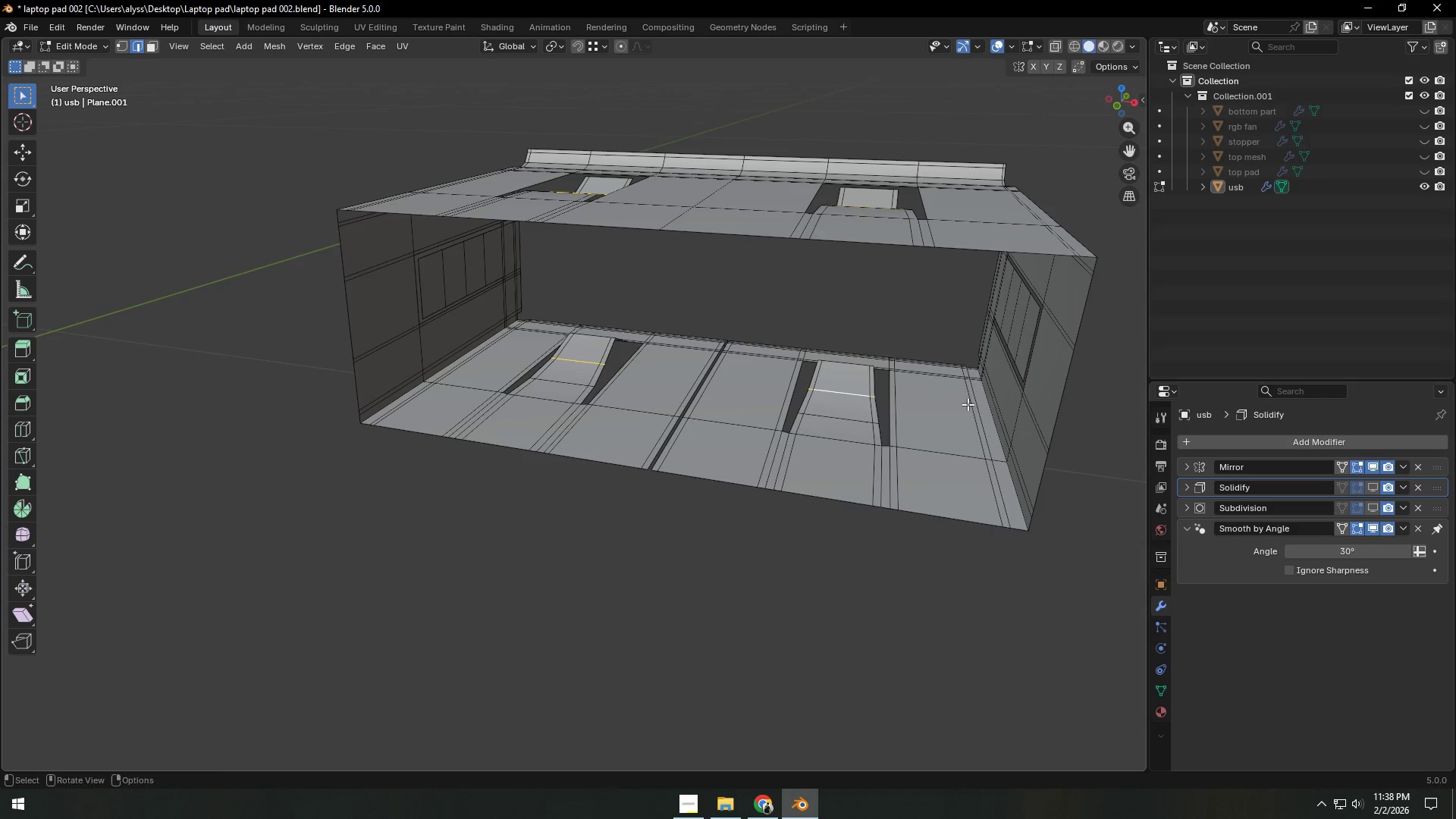 
type(sz)
 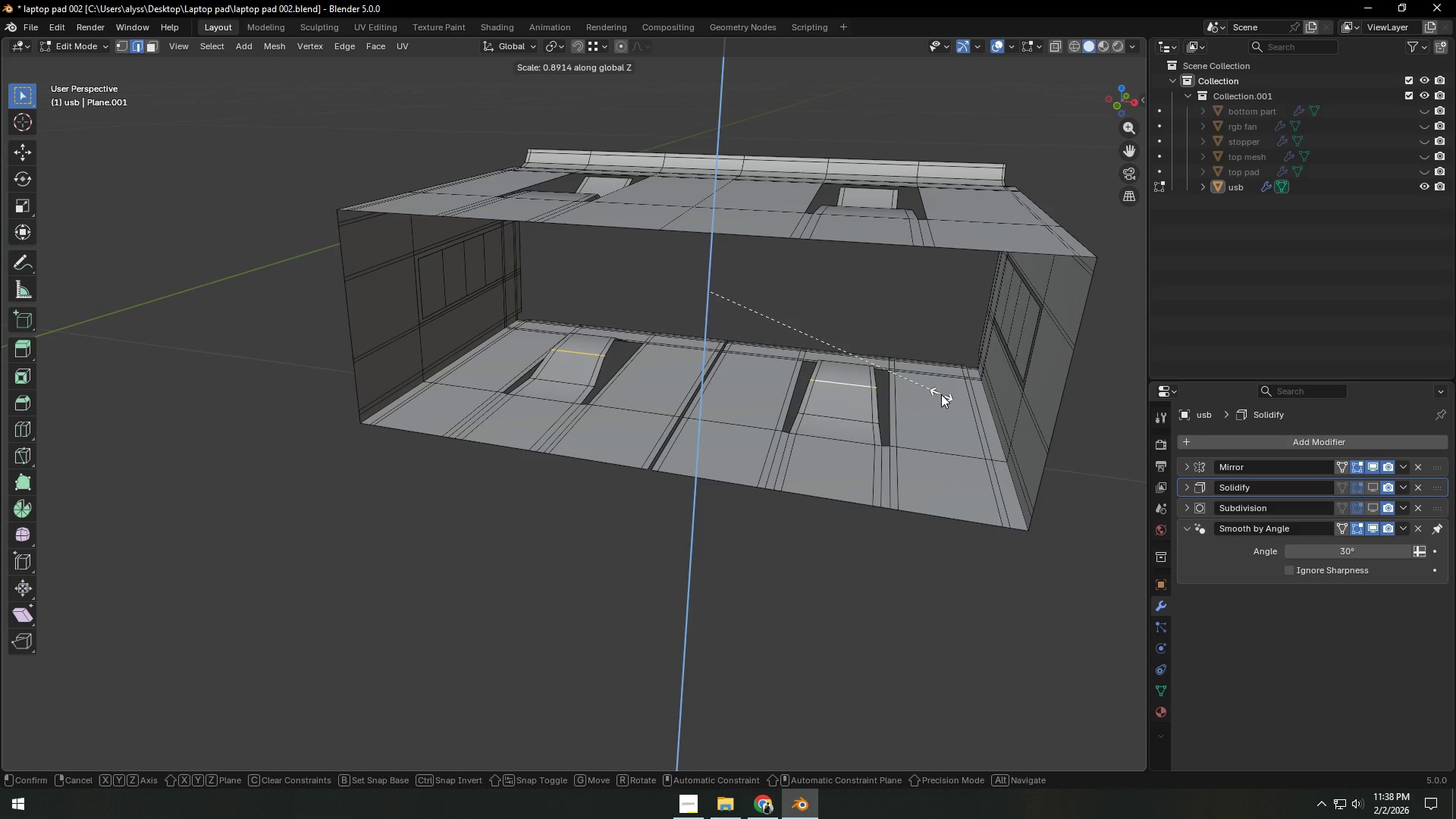 
left_click([941, 394])
 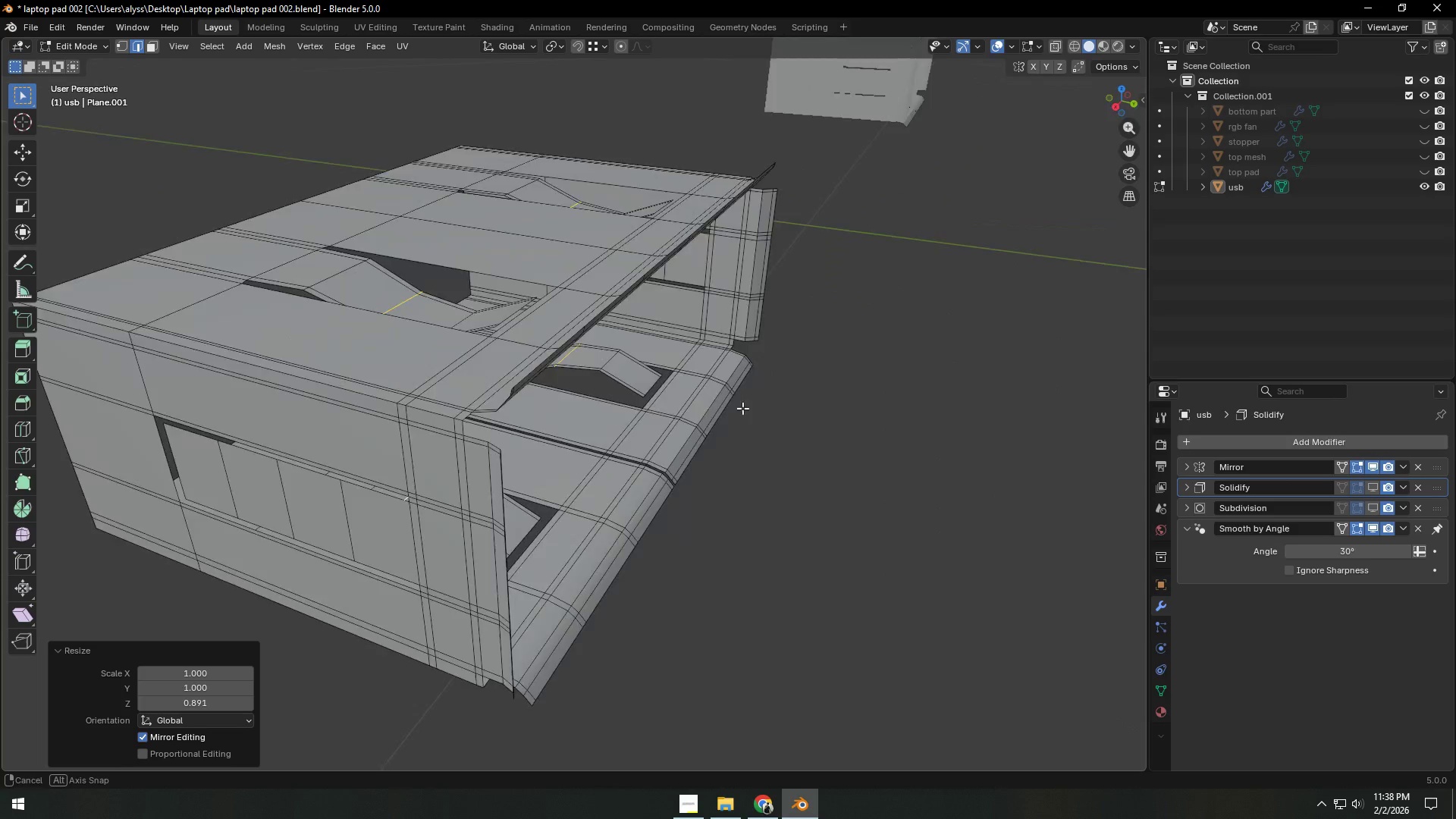 
left_click([924, 392])
 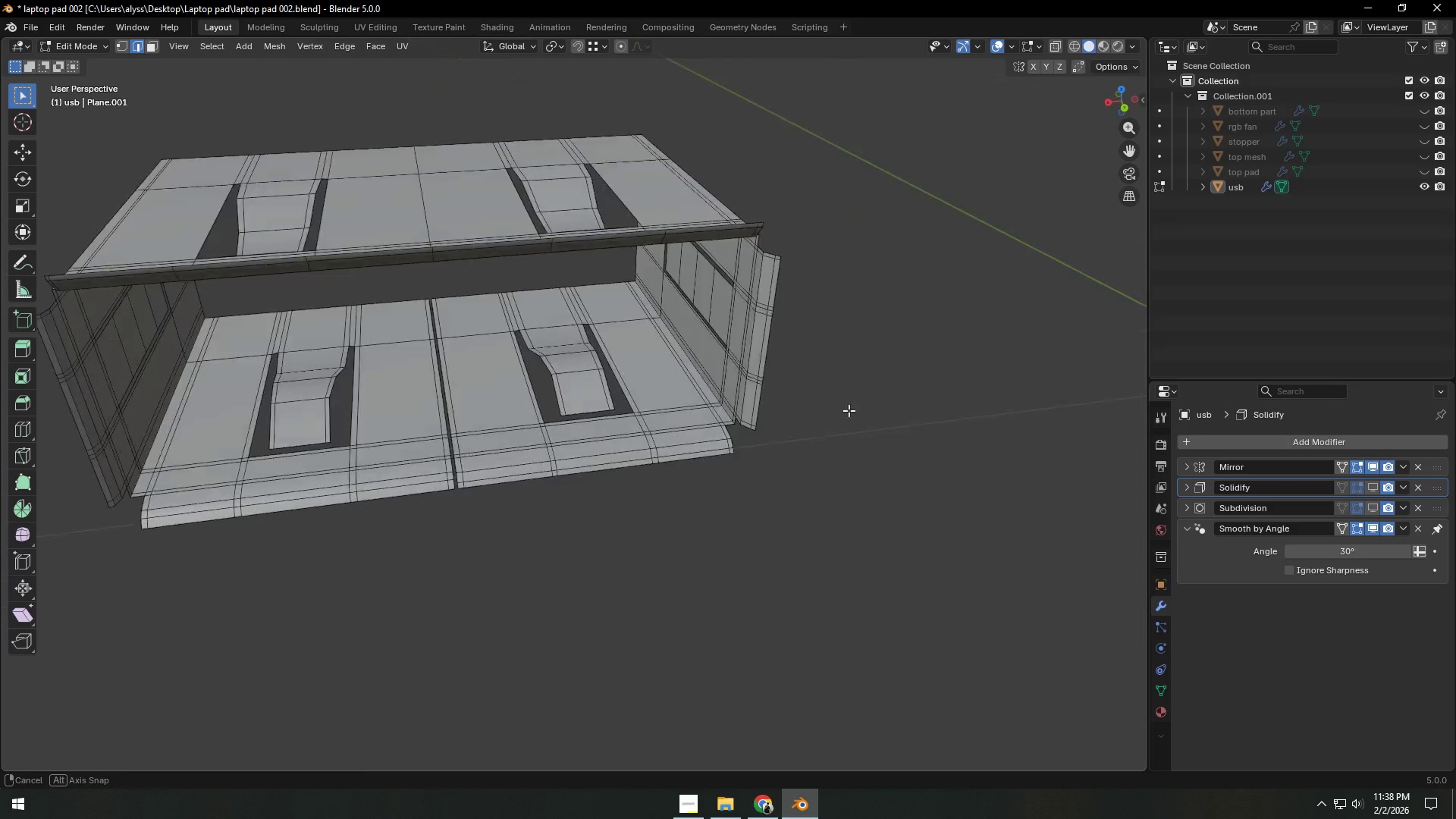 
key(Shift+ShiftLeft)
 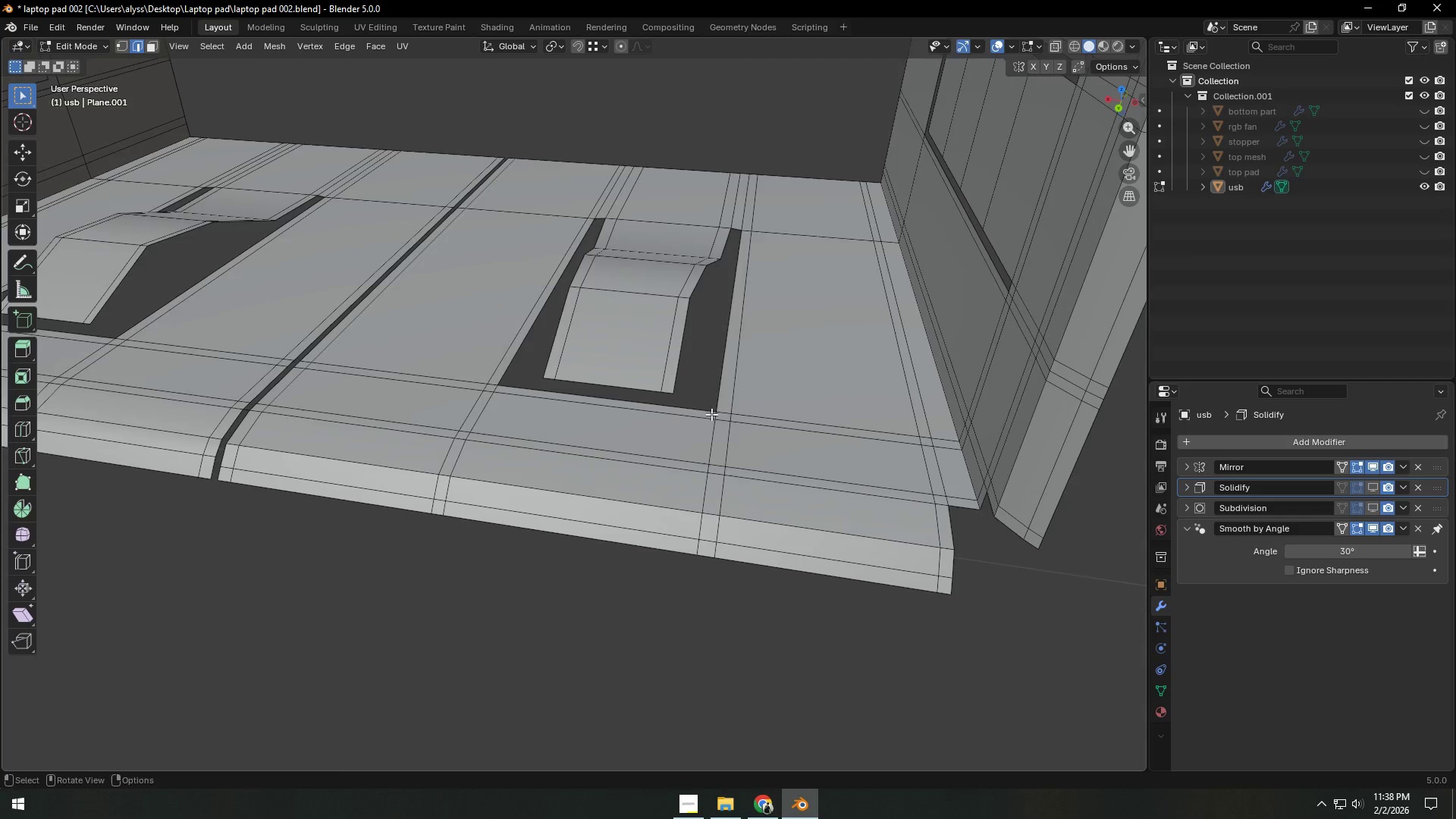 
scroll: coordinate [708, 414], scroll_direction: up, amount: 4.0
 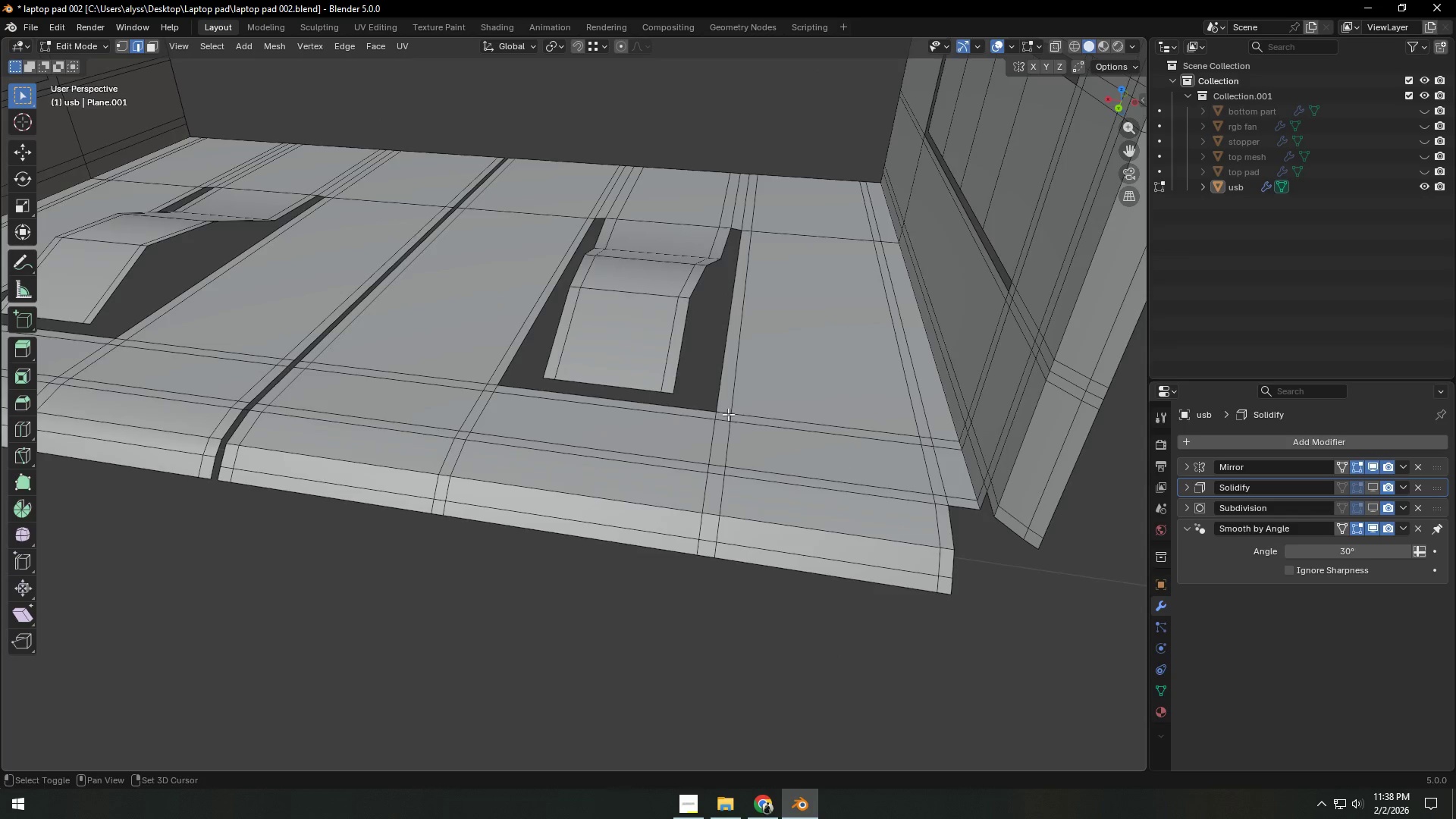 
key(Shift+ShiftLeft)
 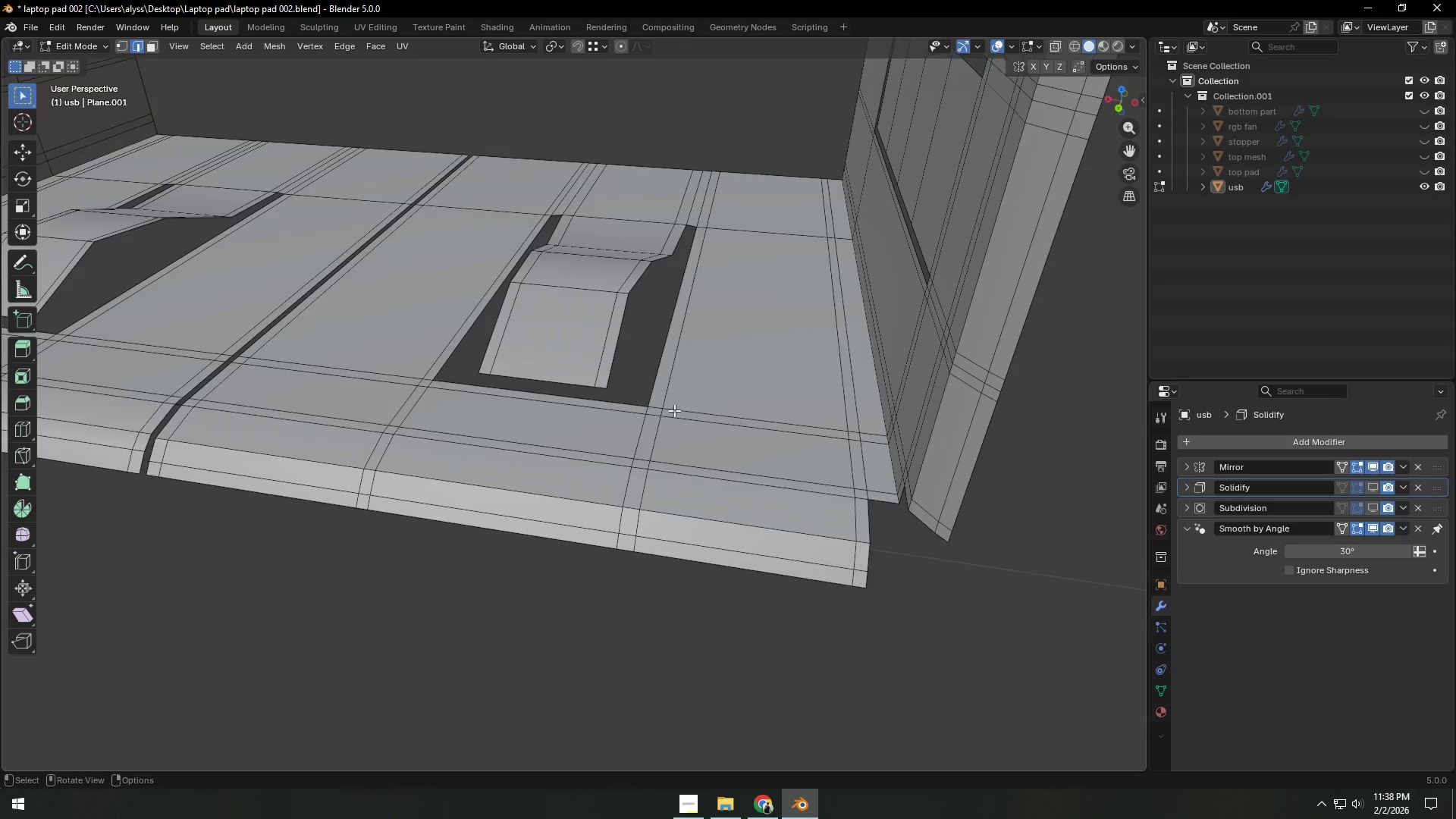 
key(1)
 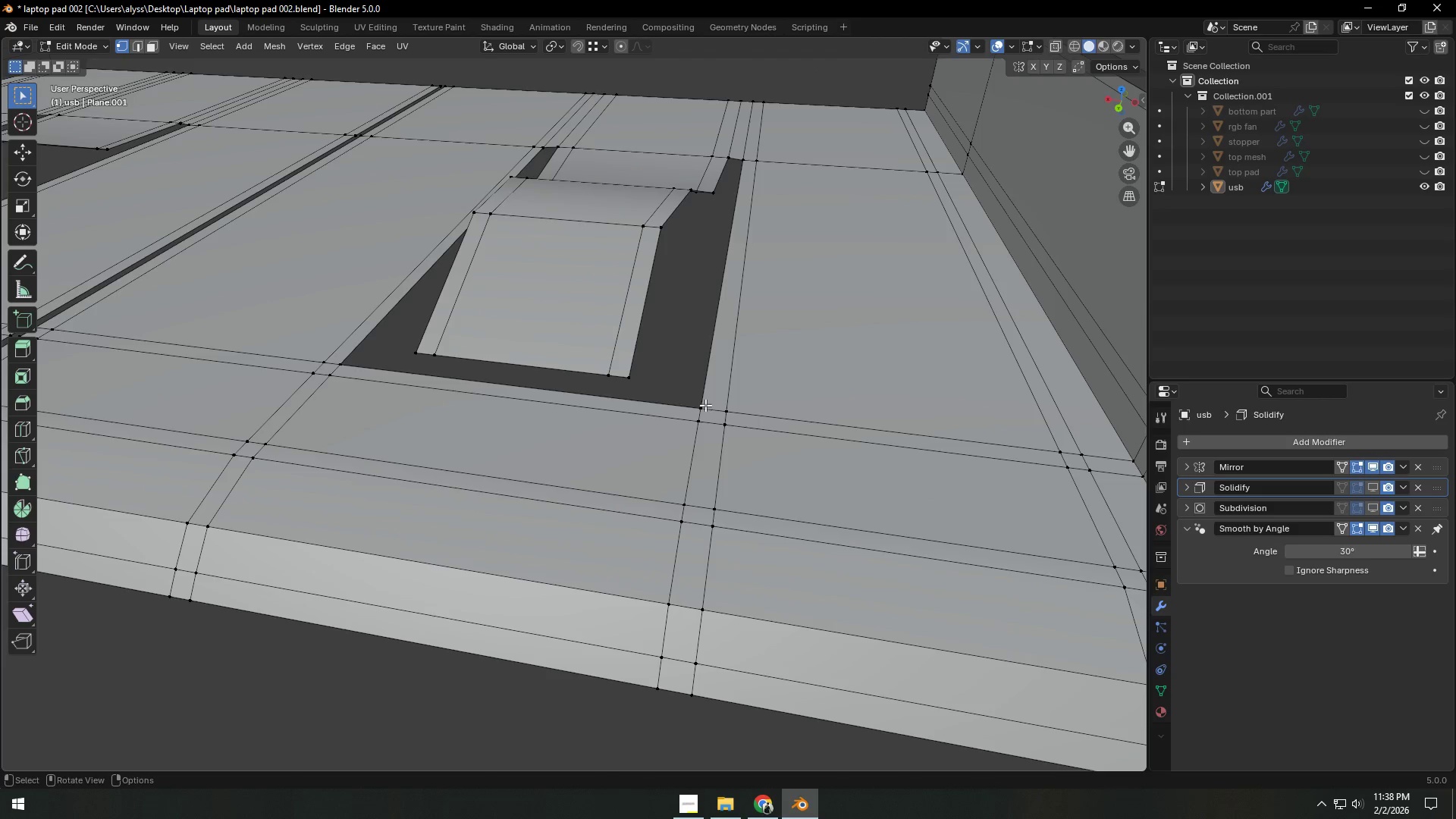 
scroll: coordinate [682, 417], scroll_direction: up, amount: 2.0
 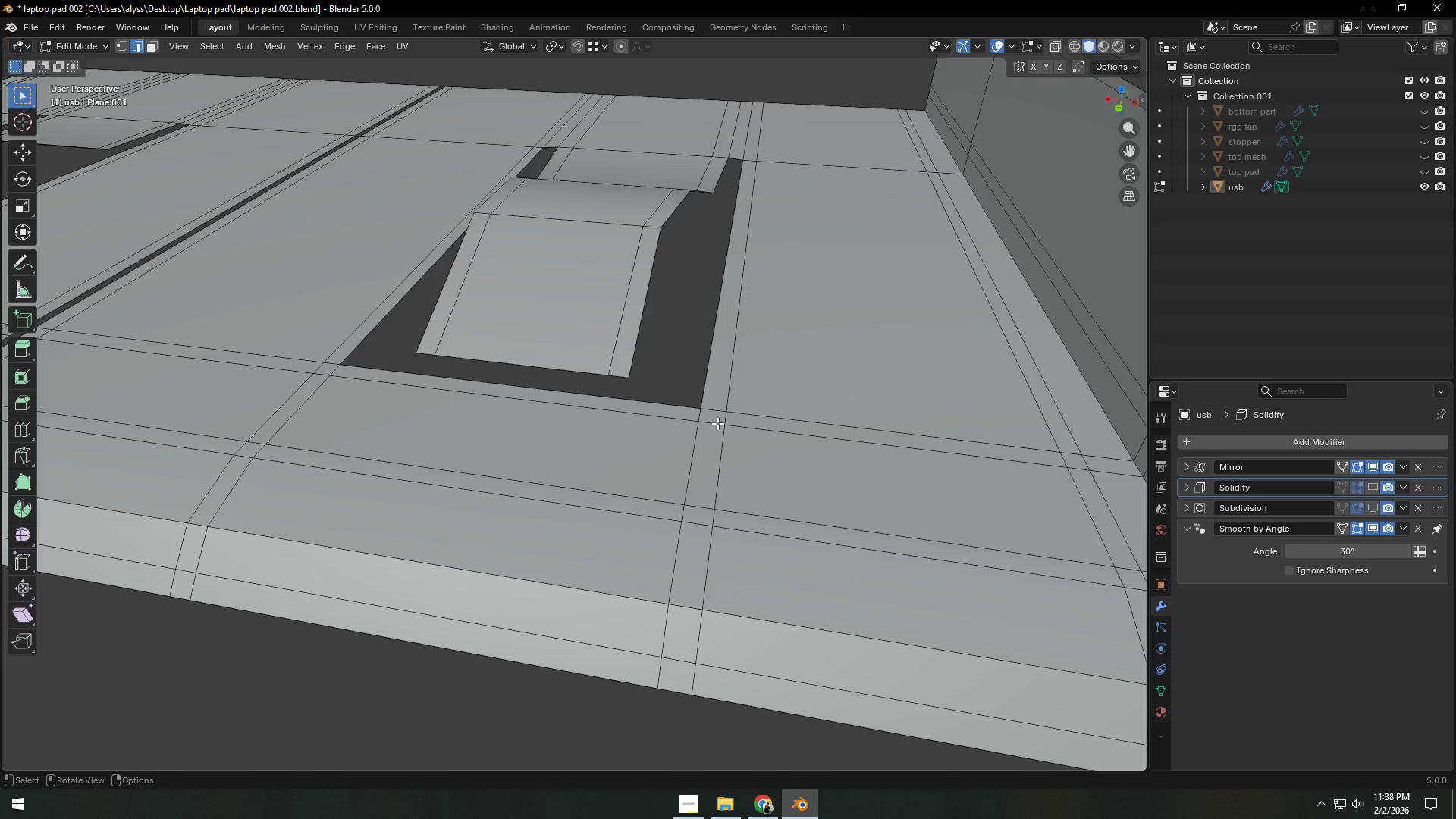 
left_click([706, 405])
 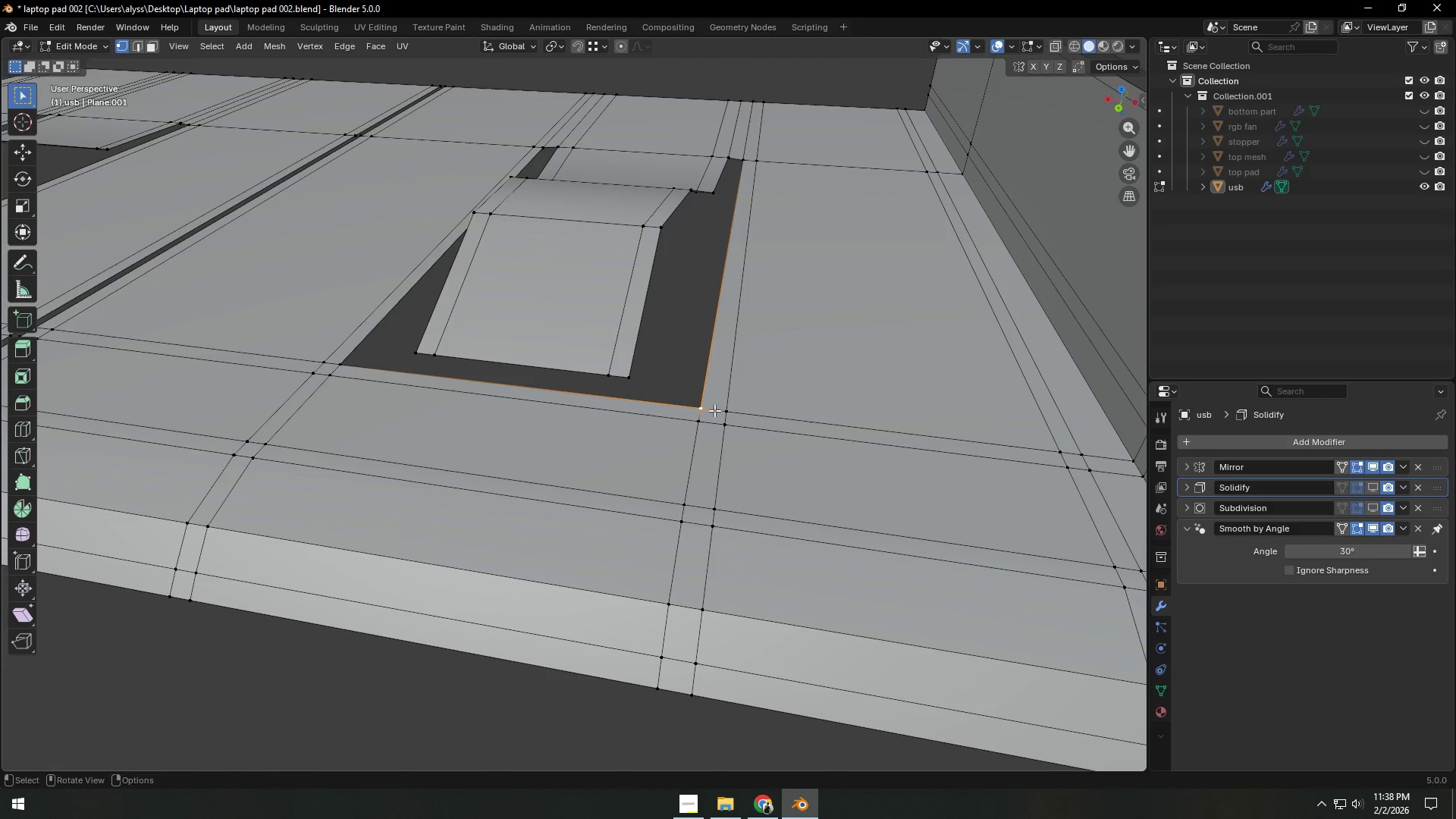 
hold_key(key=ShiftLeft, duration=0.5)
left_click([721, 419])
 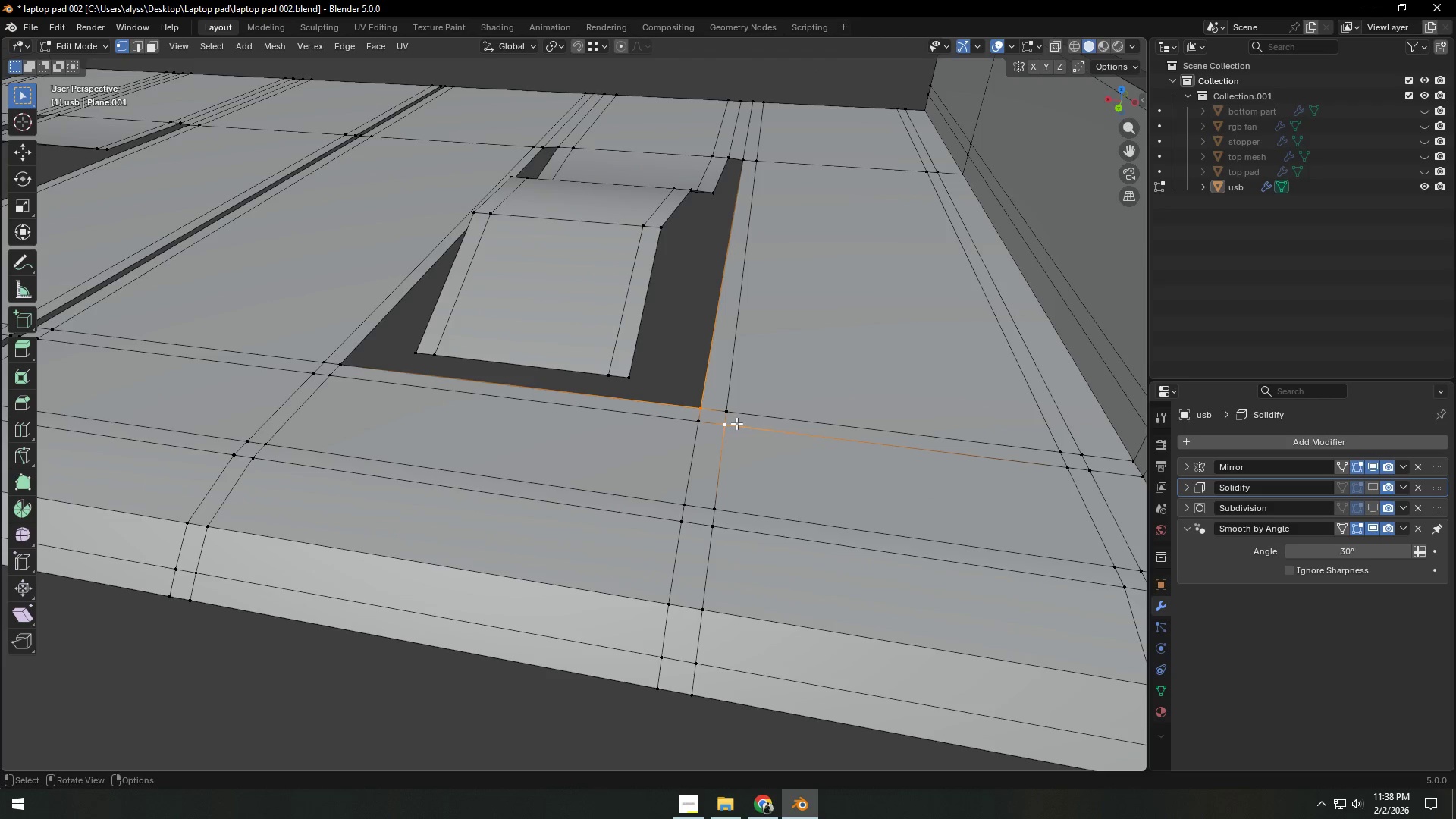 
key(Shift+ShiftLeft)
 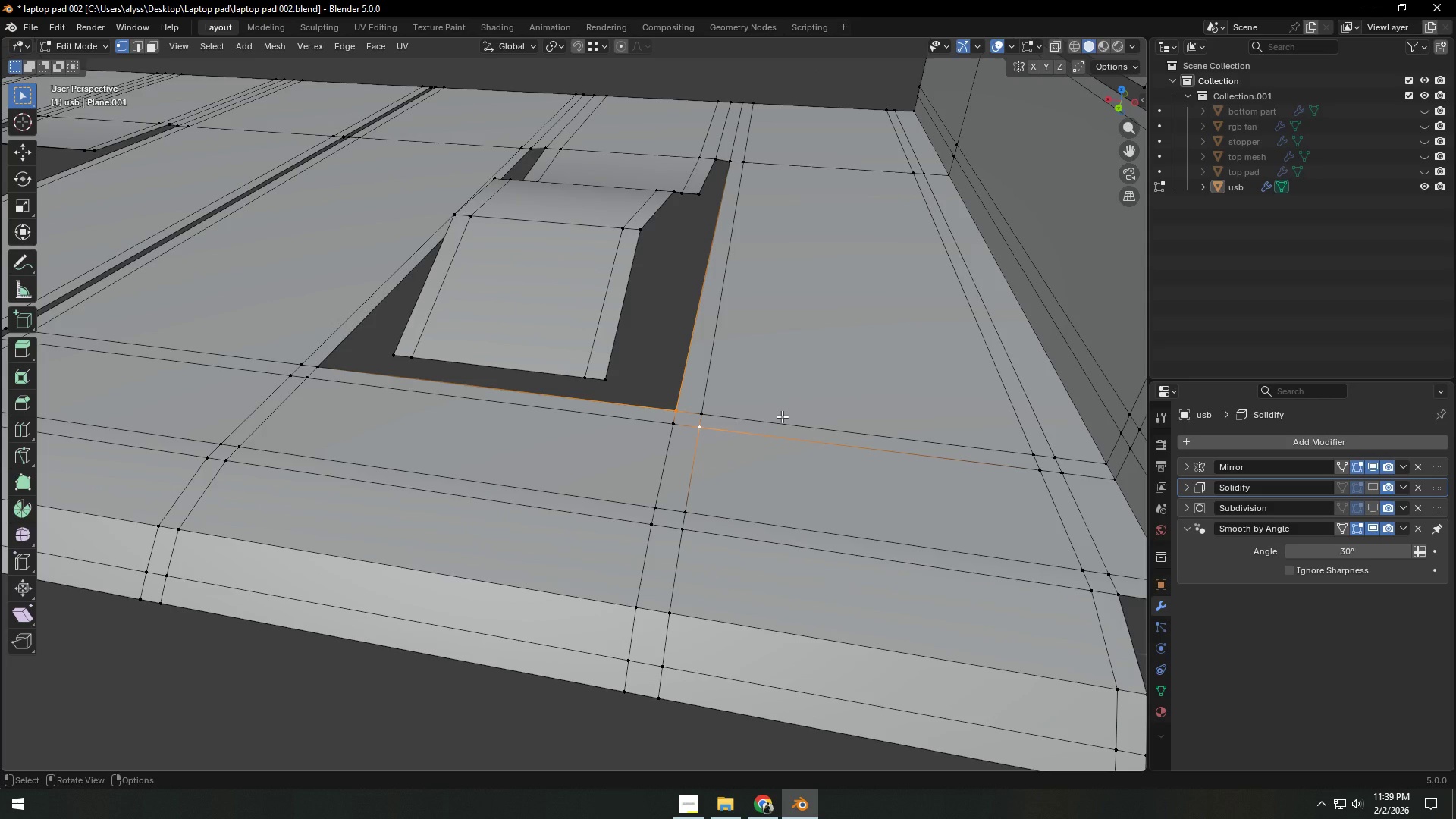 
key(J)
 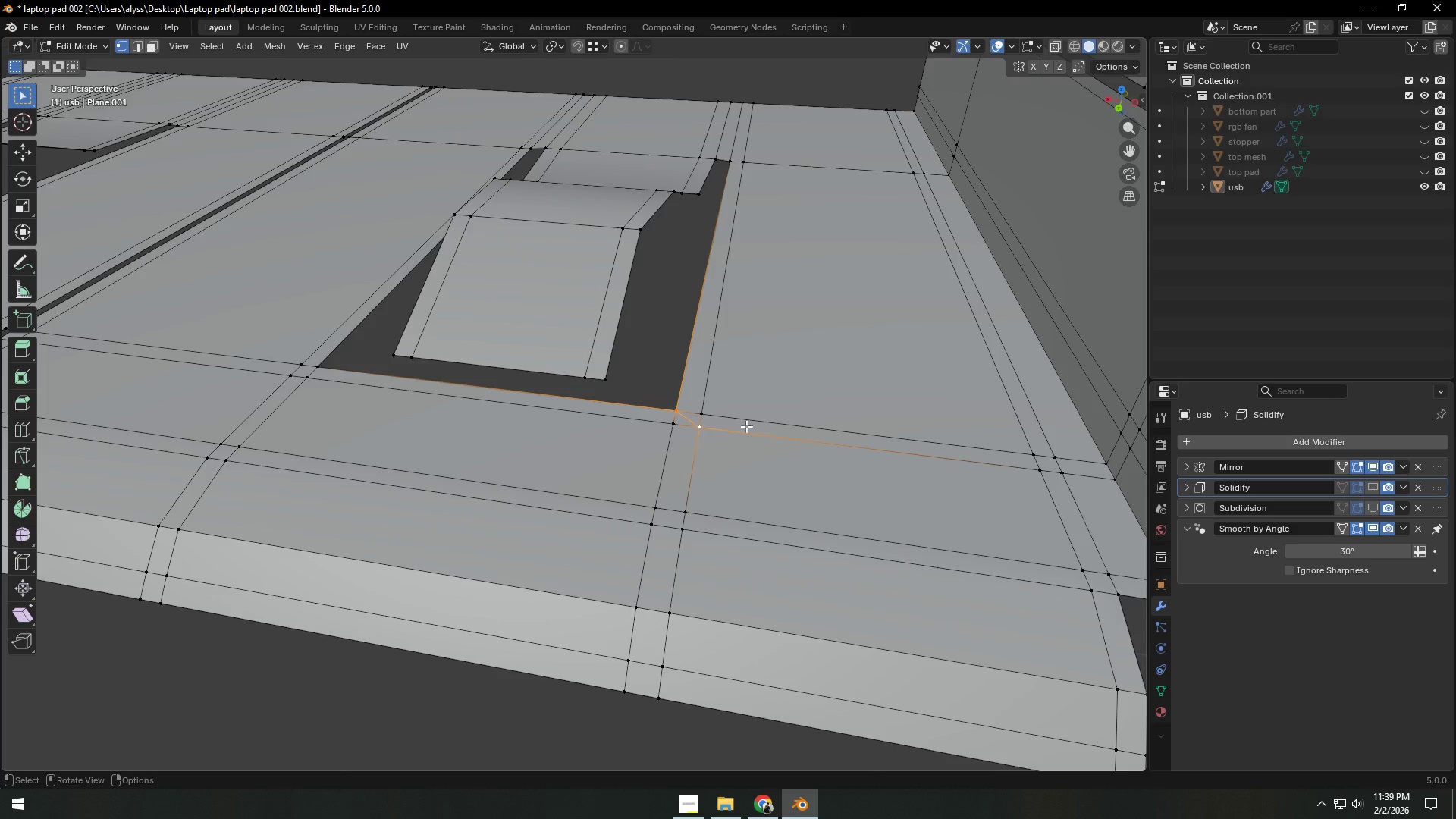 
scroll: coordinate [746, 426], scroll_direction: up, amount: 2.0
 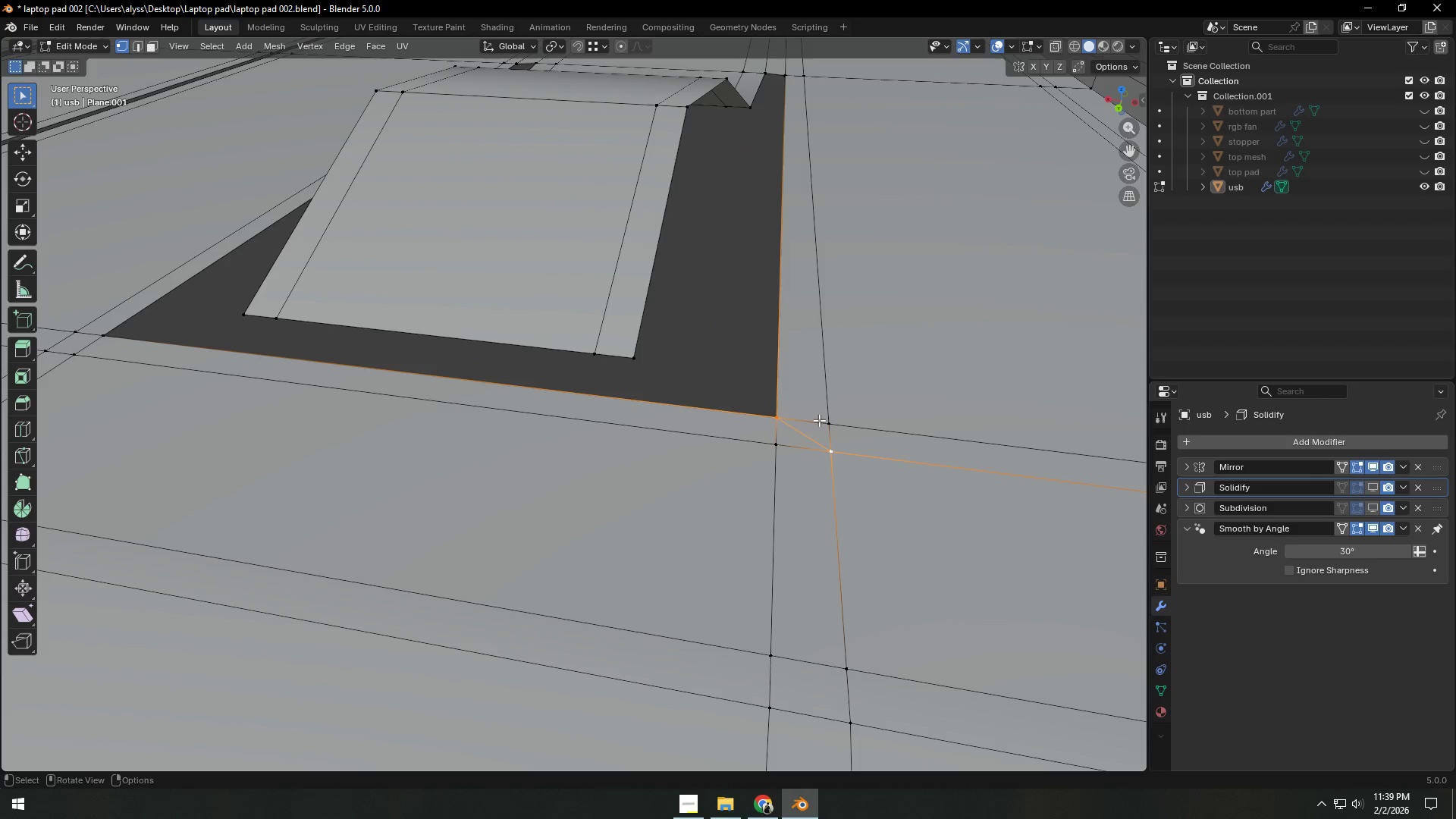 
hold_key(key=ShiftLeft, duration=0.36)
 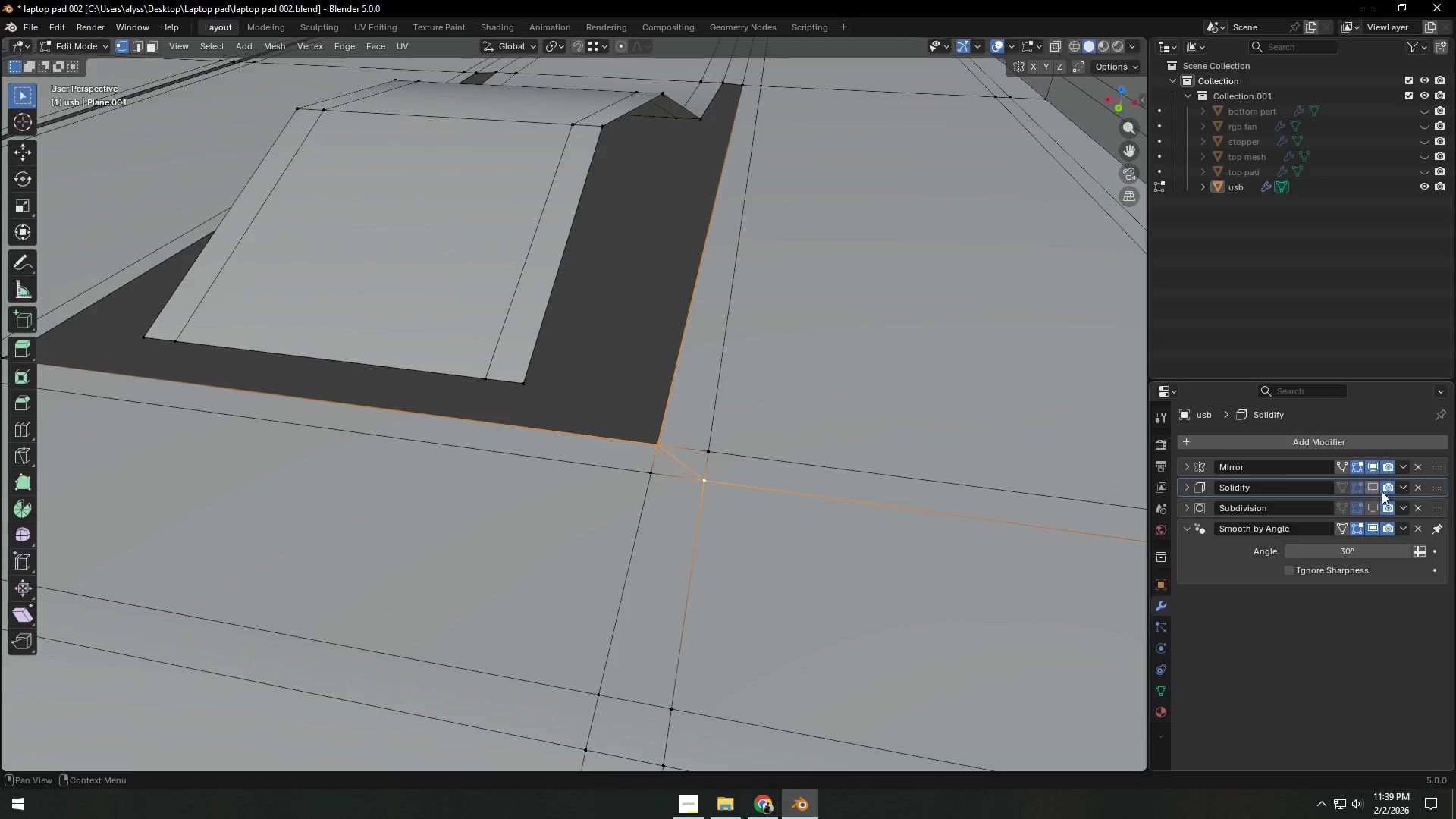 
left_click([1376, 504])
 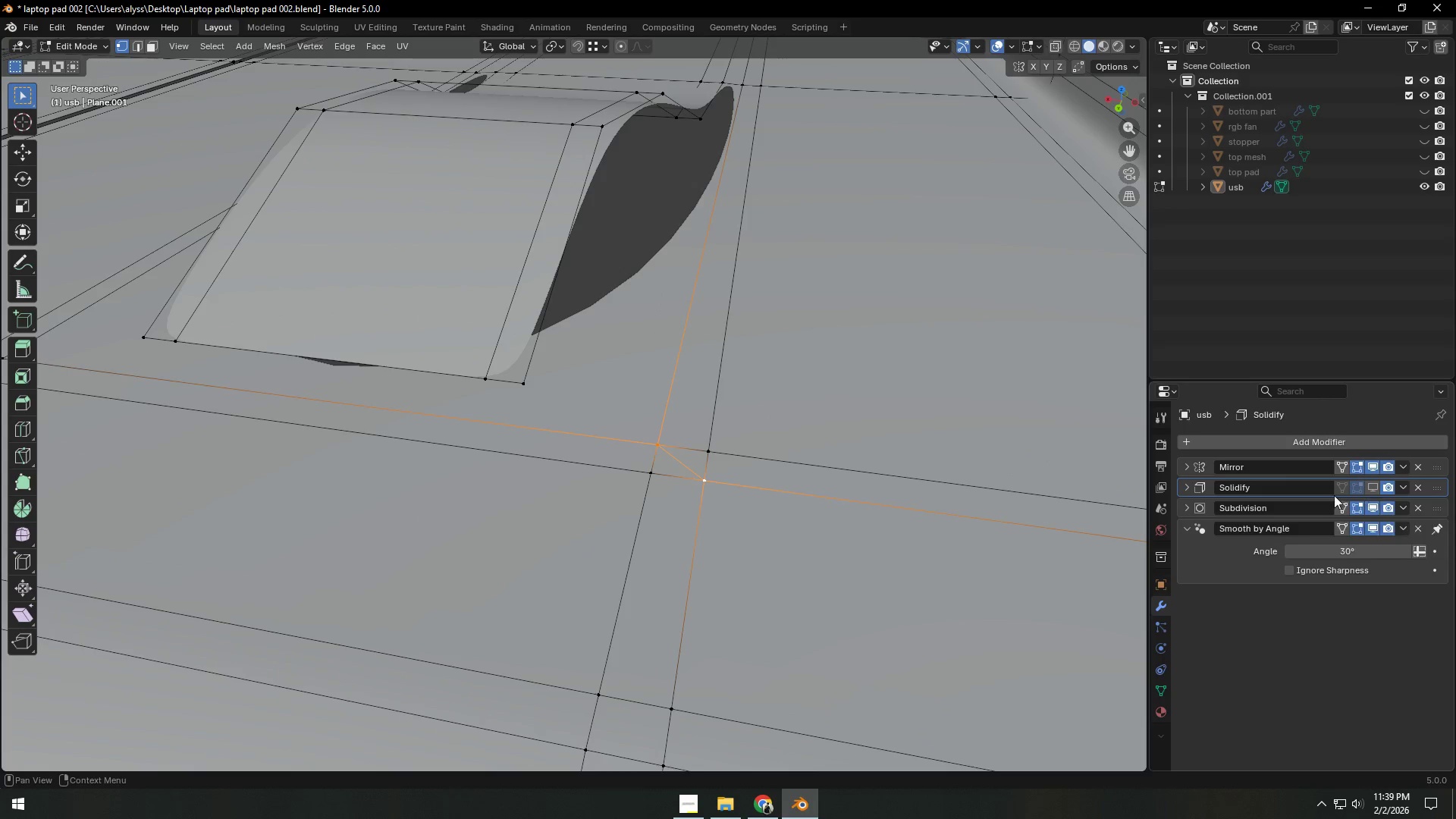 
scroll: coordinate [828, 469], scroll_direction: down, amount: 2.0
 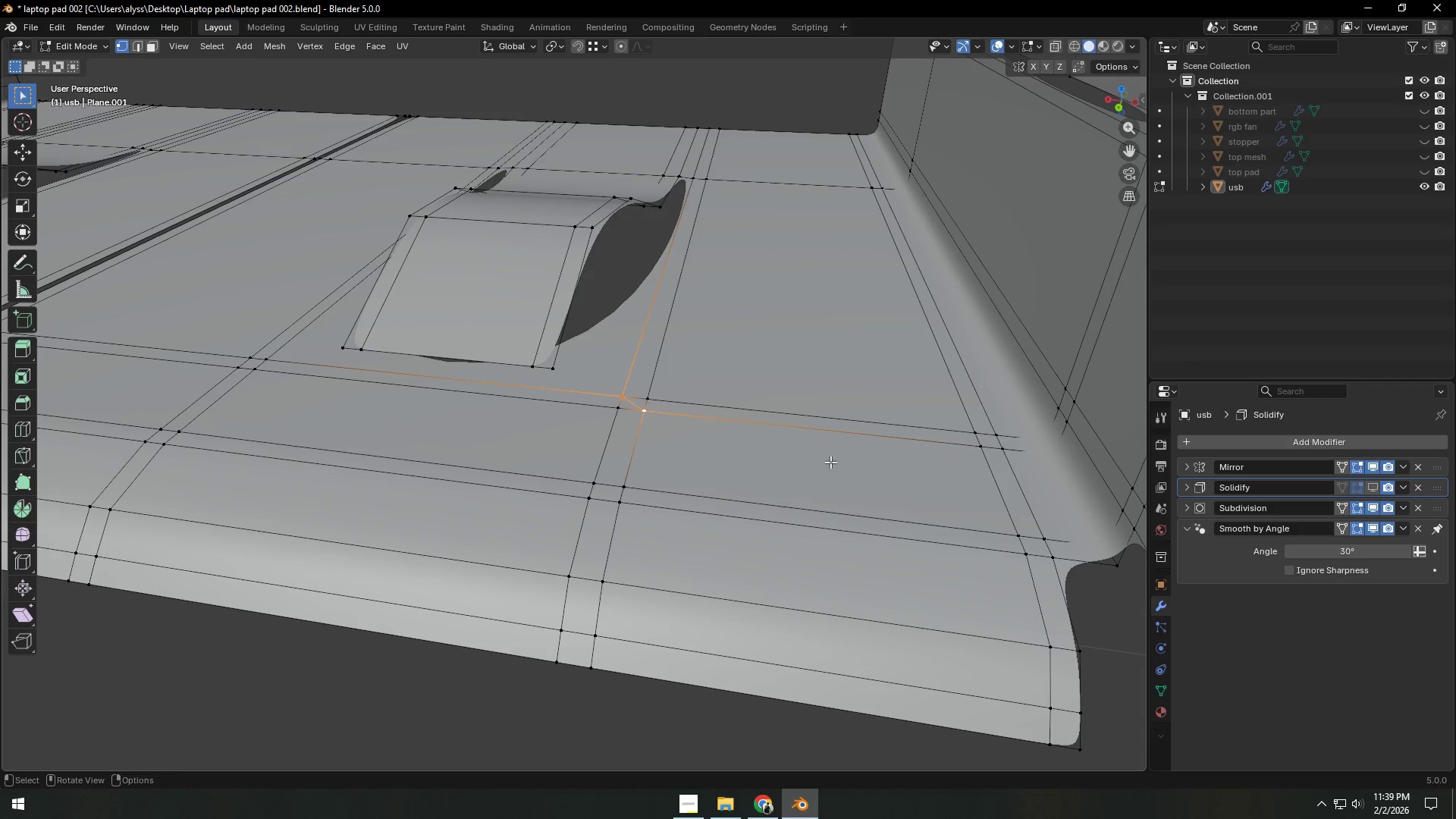 
key(Tab)
 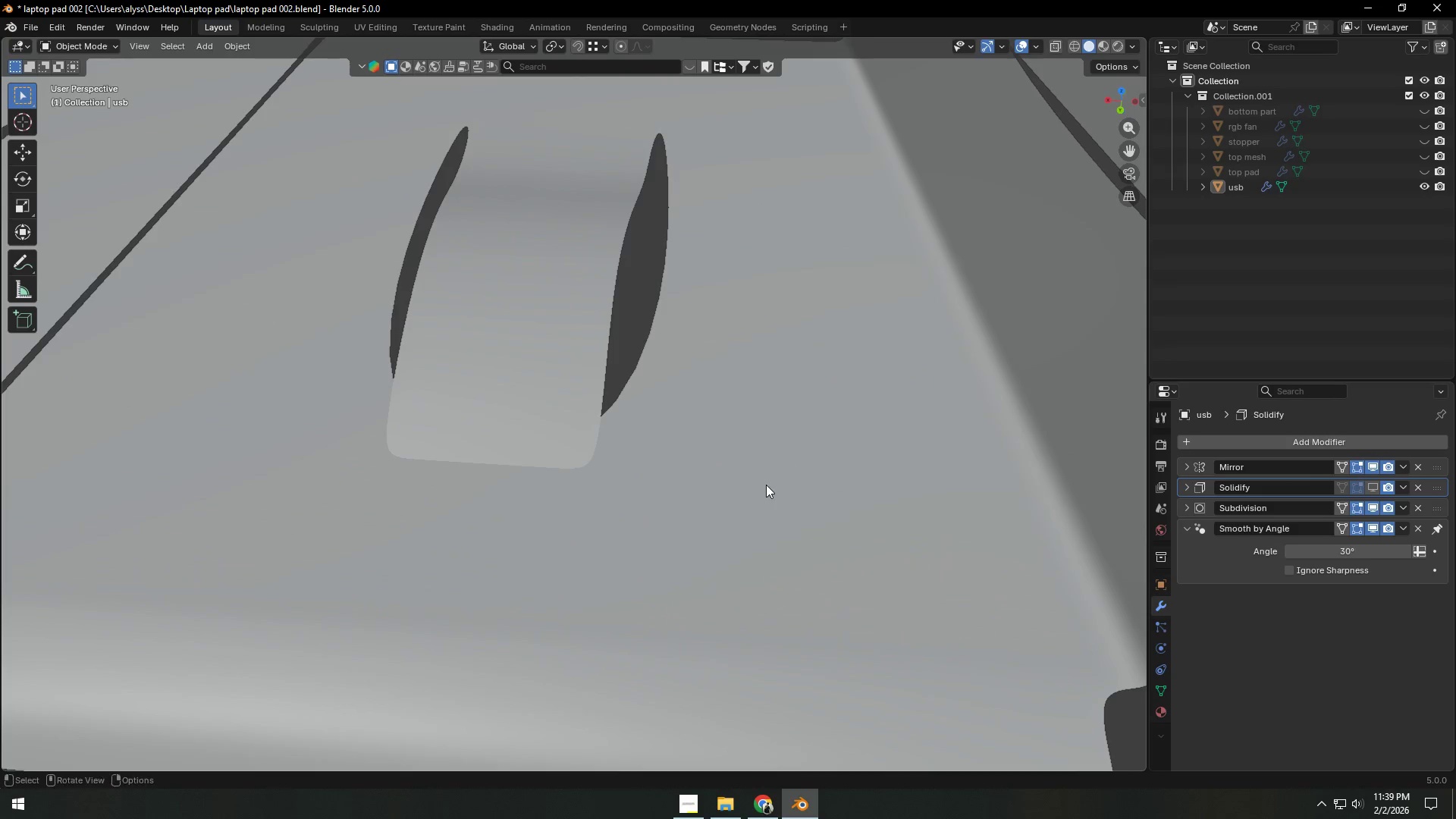 
wait(5.27)
 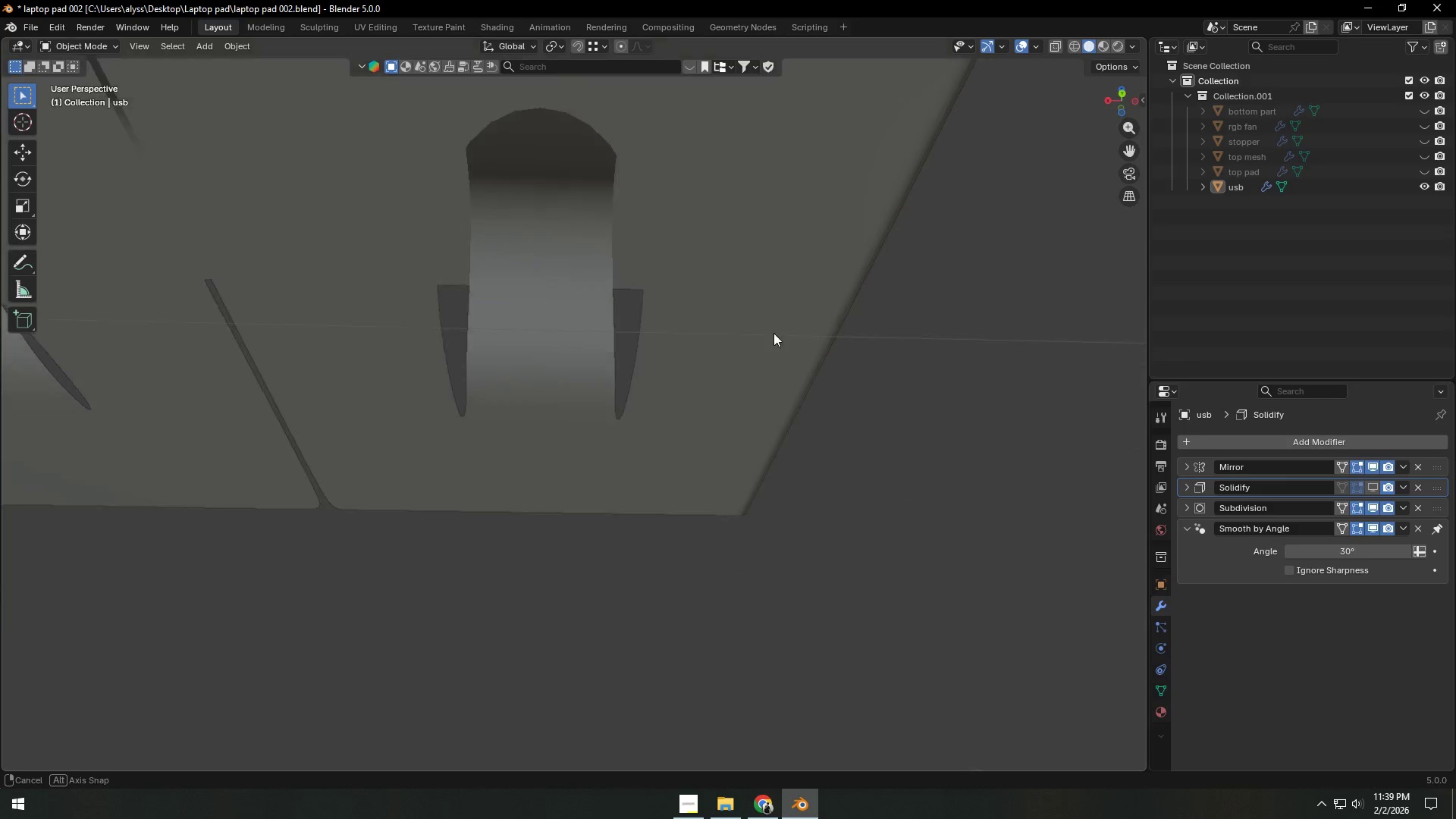 
left_click([1372, 491])
 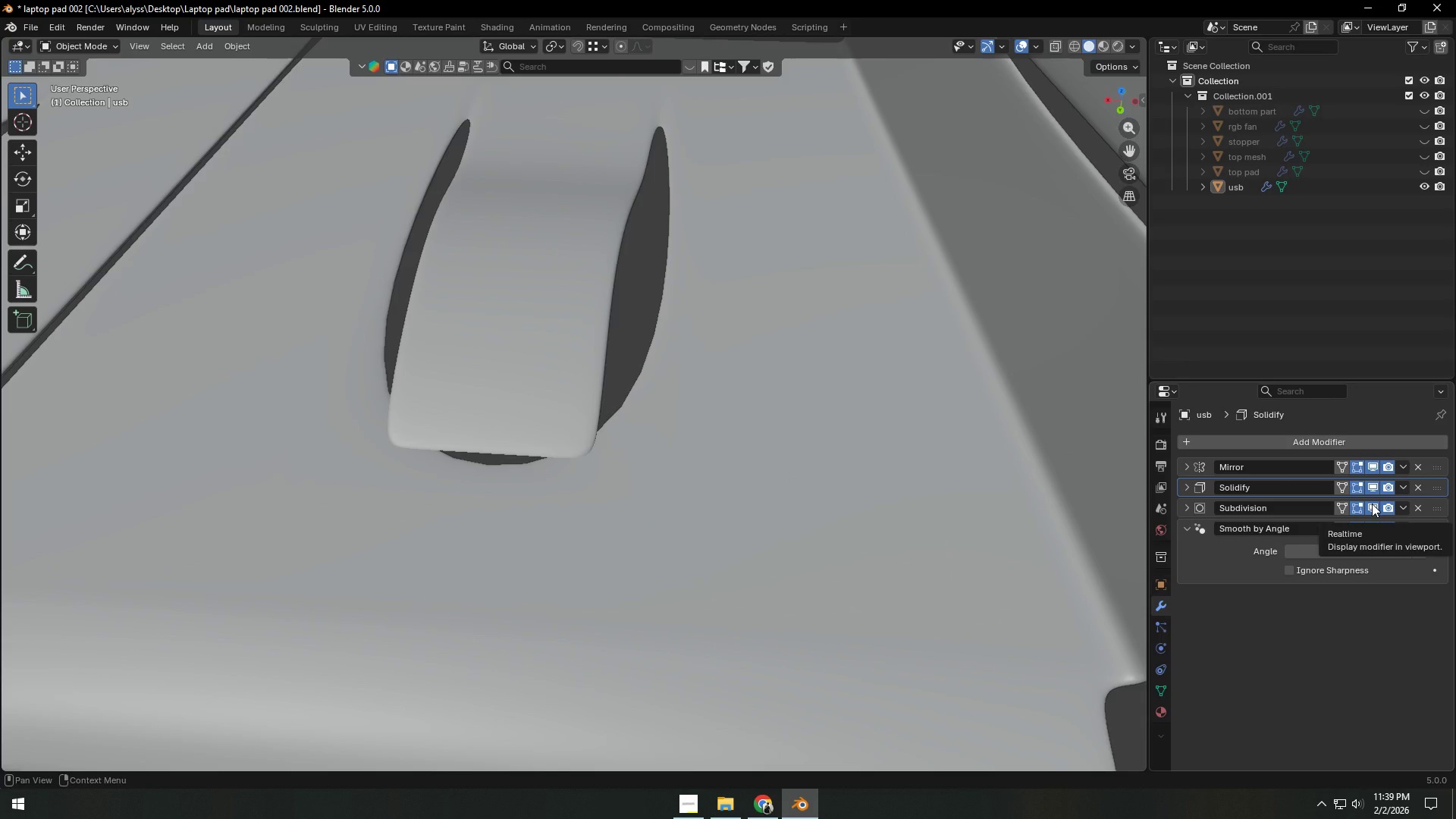 
wait(8.08)
 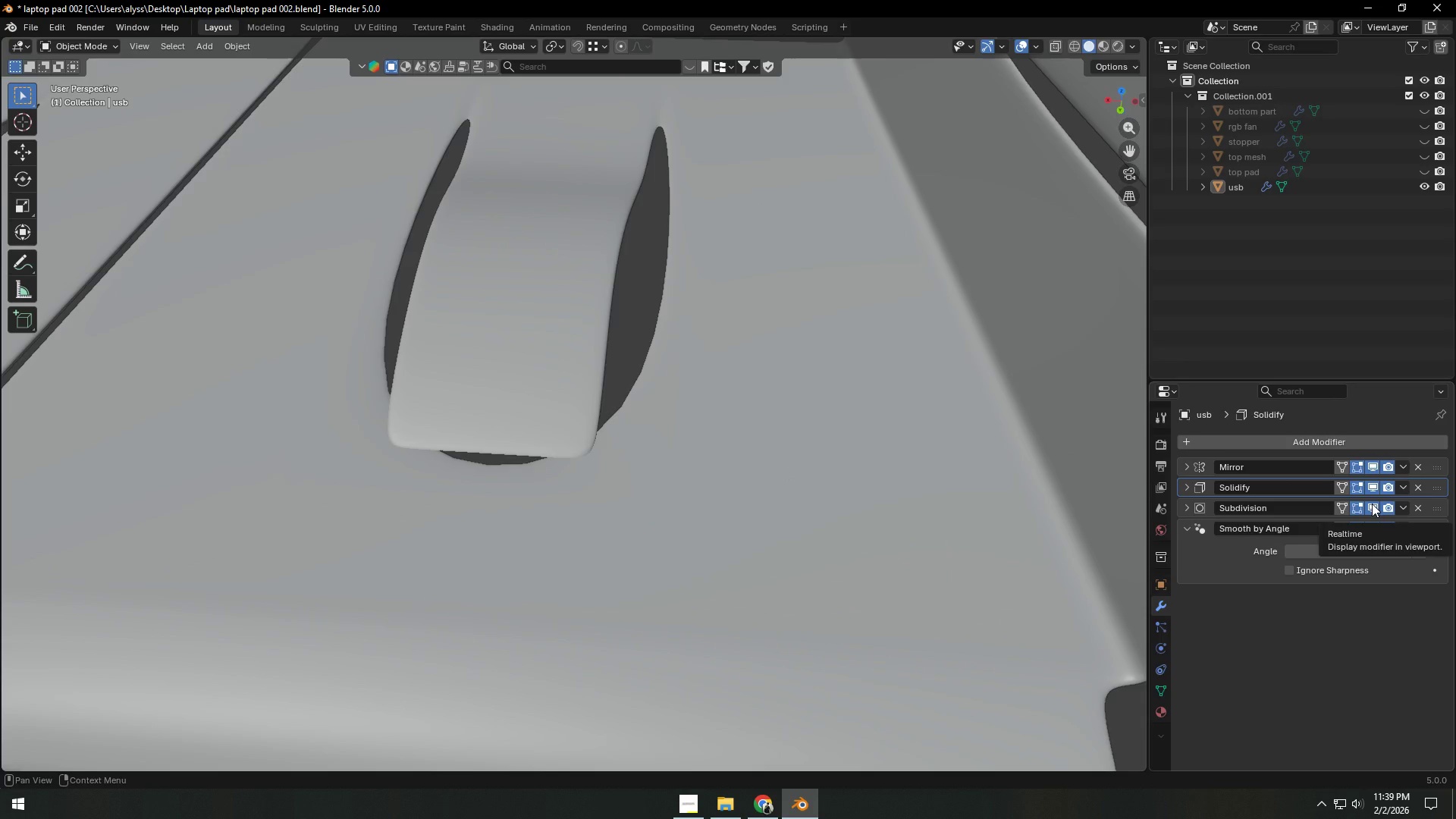 
left_click([1372, 493])
 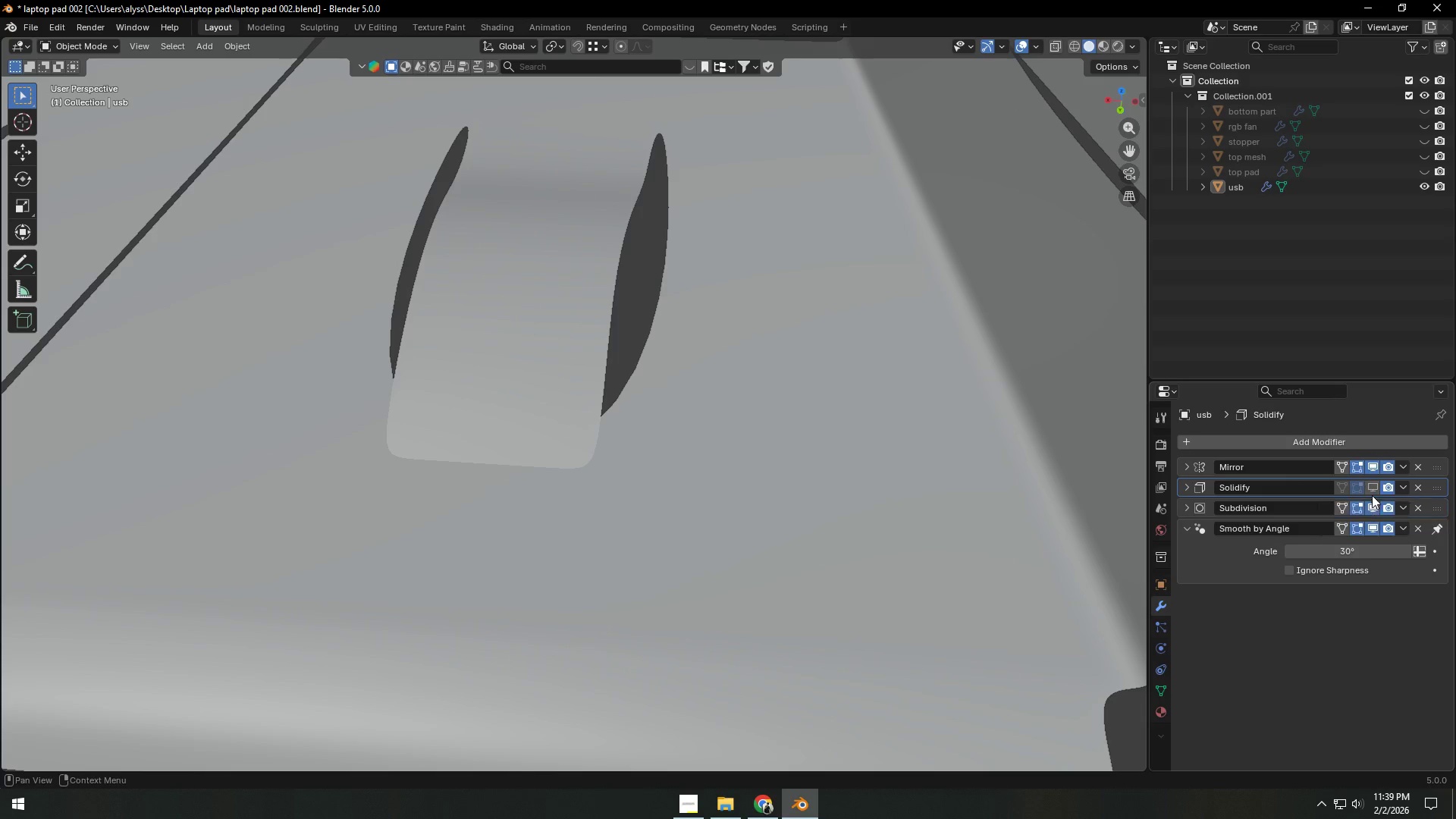 
left_click([1372, 503])
 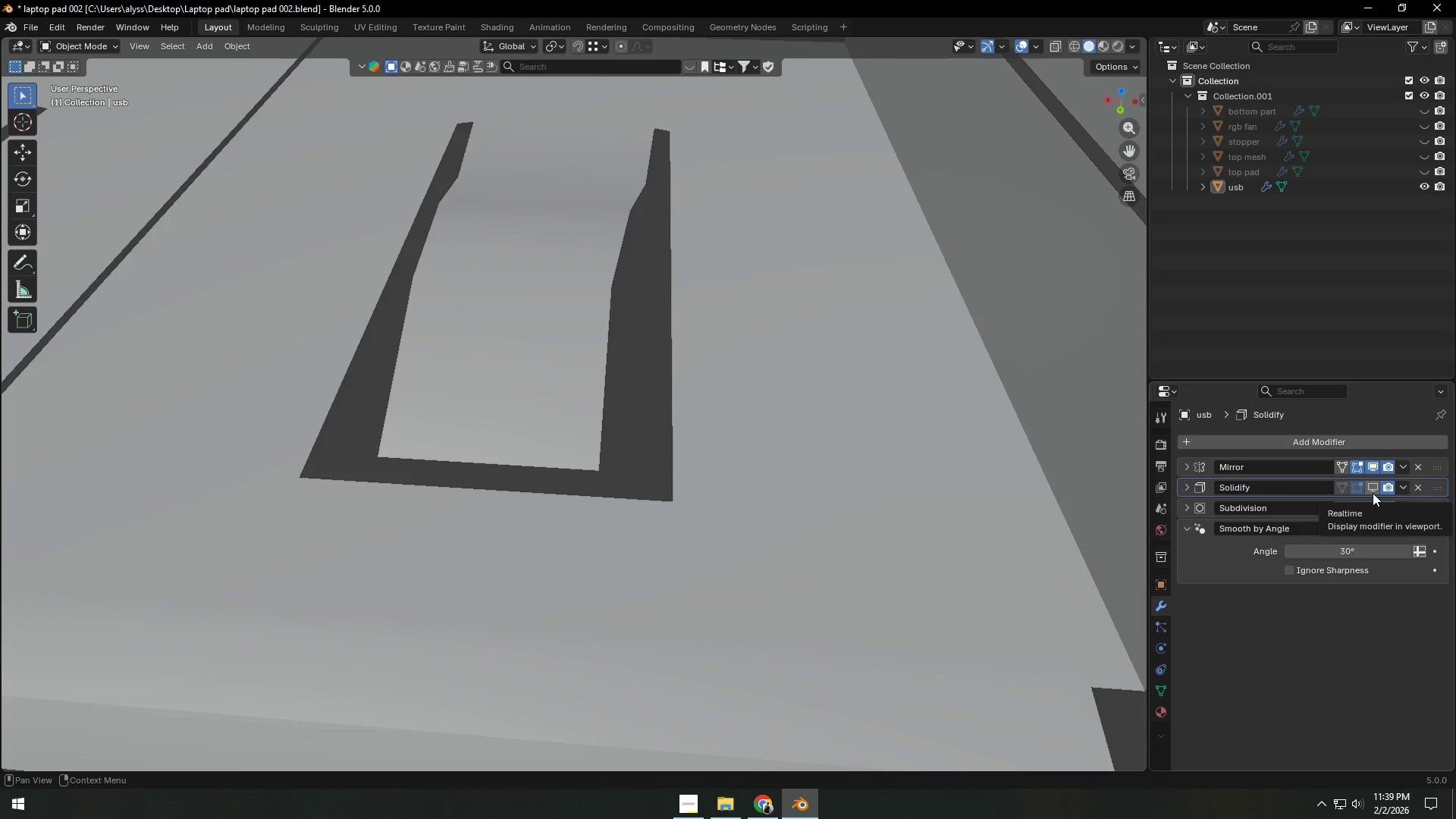 
left_click([712, 513])
 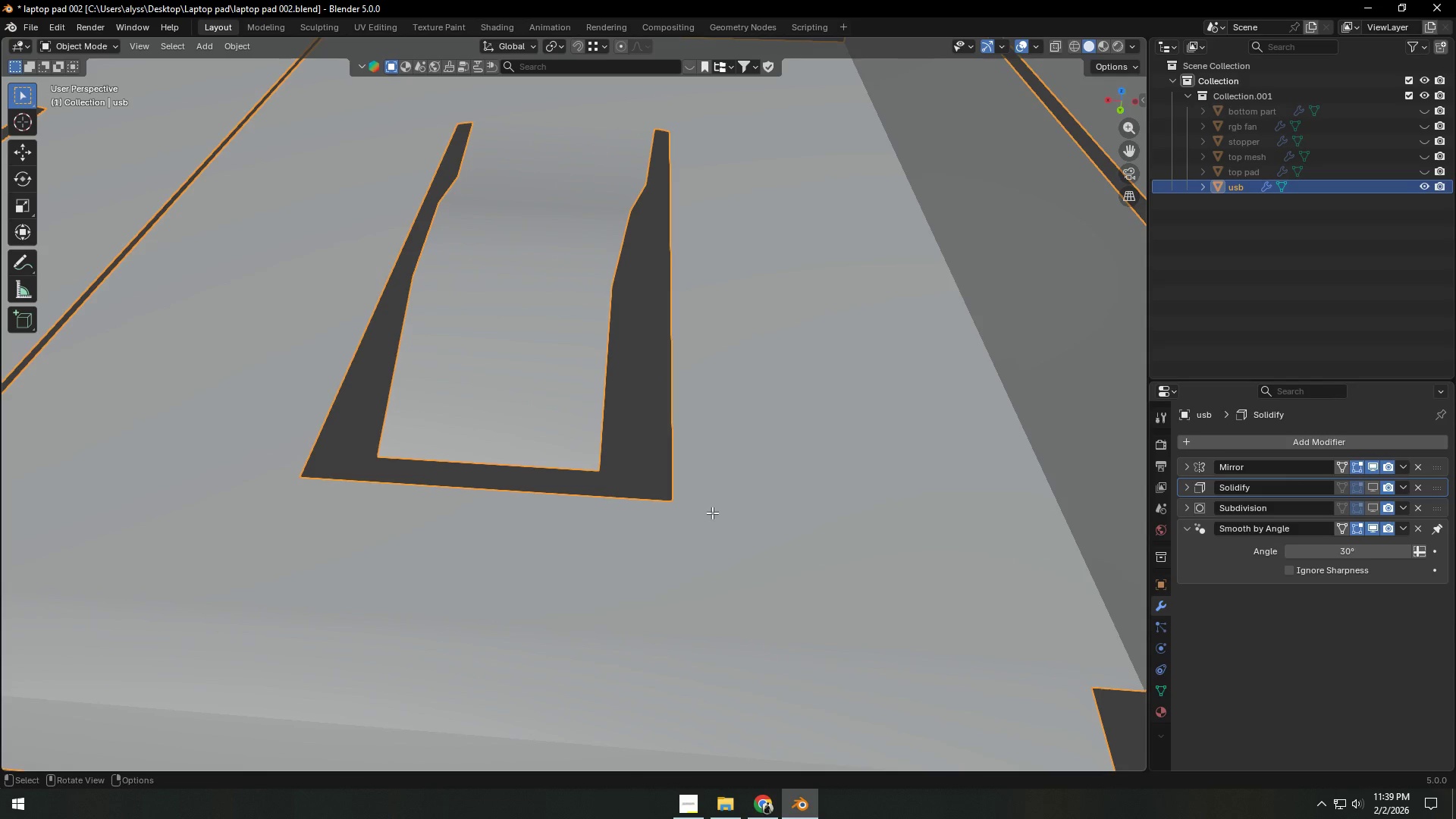 
key(Tab)
 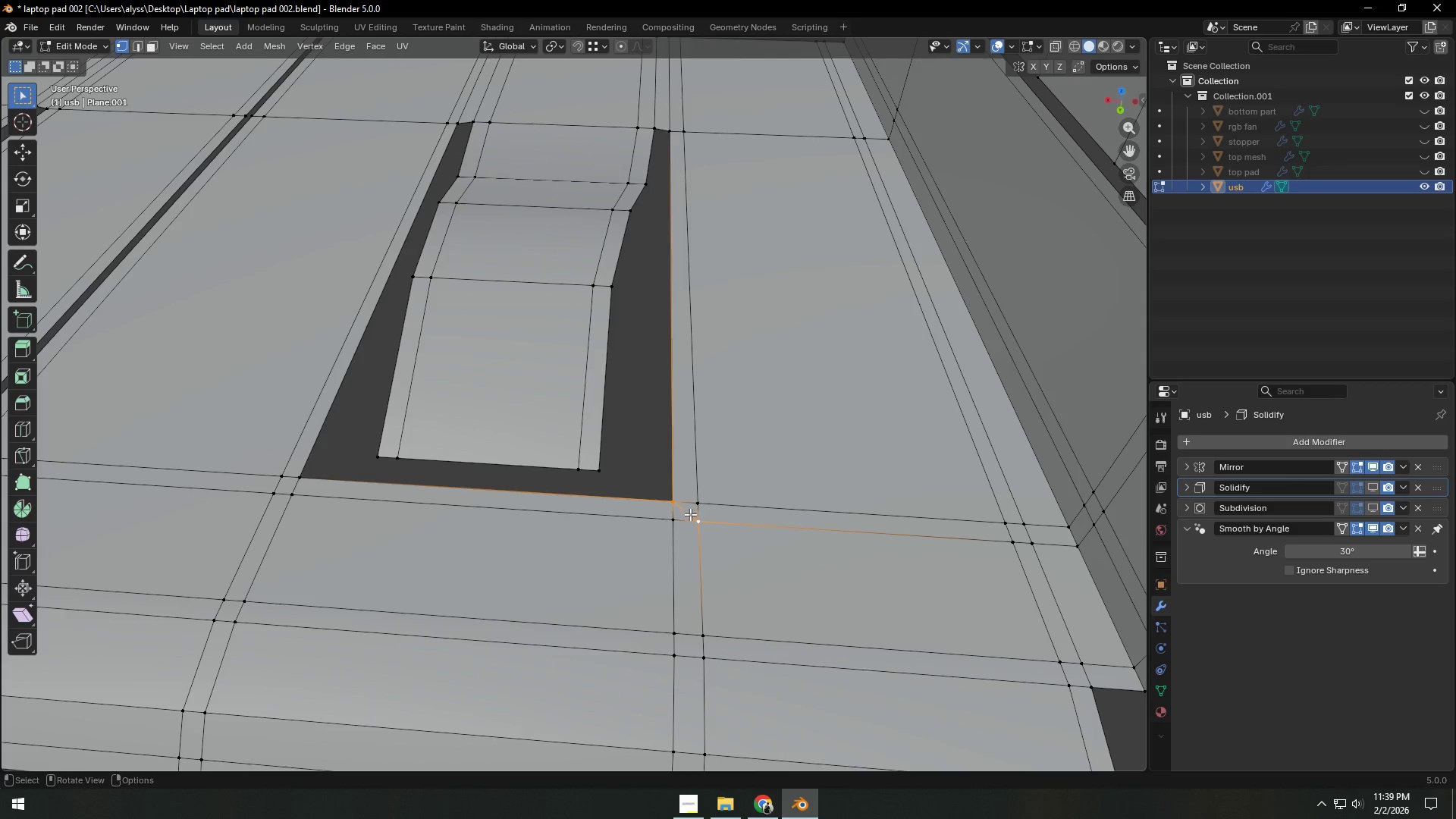 
key(2)
 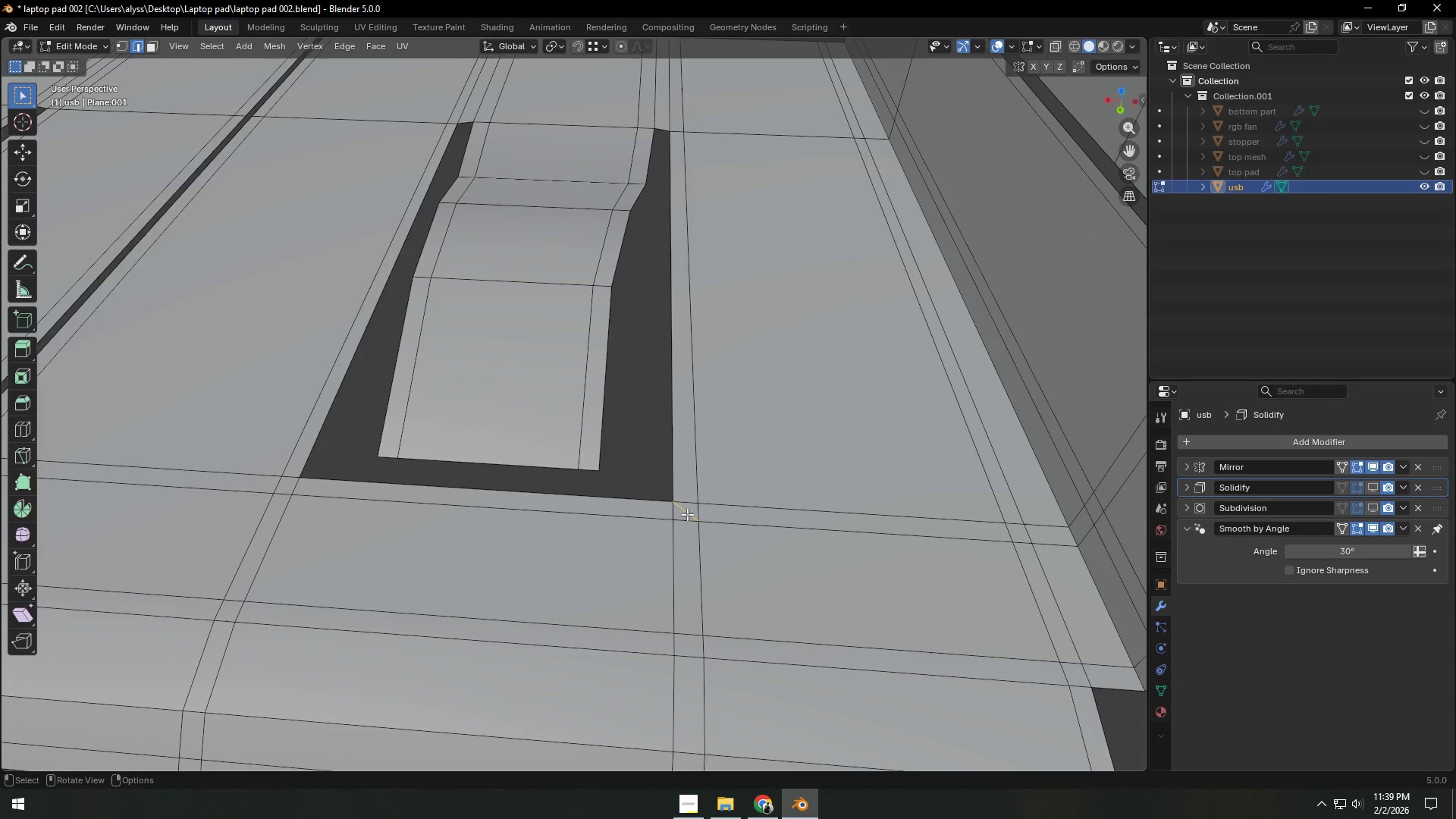 
left_click([687, 514])
 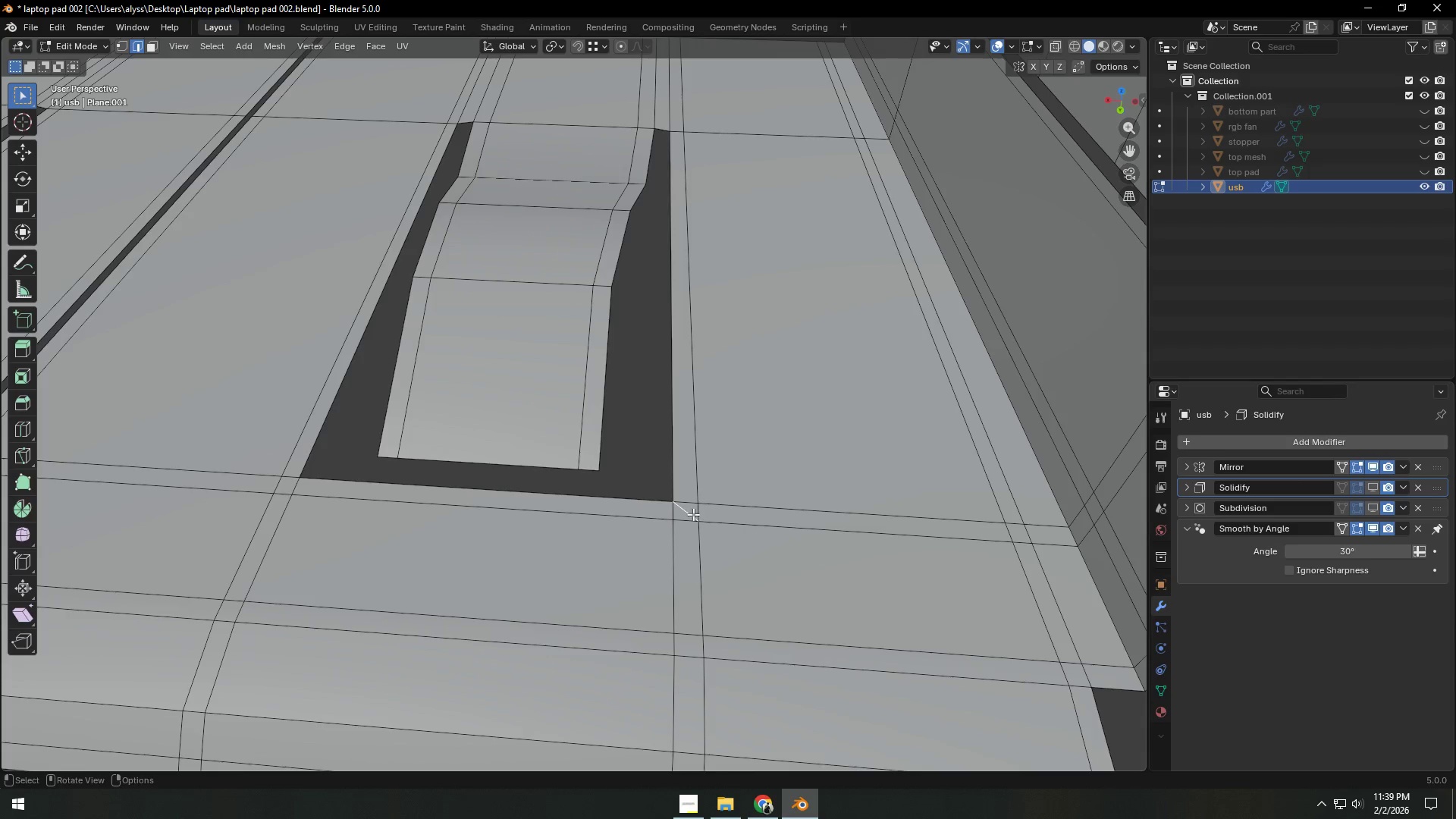 
key(Control+X)
 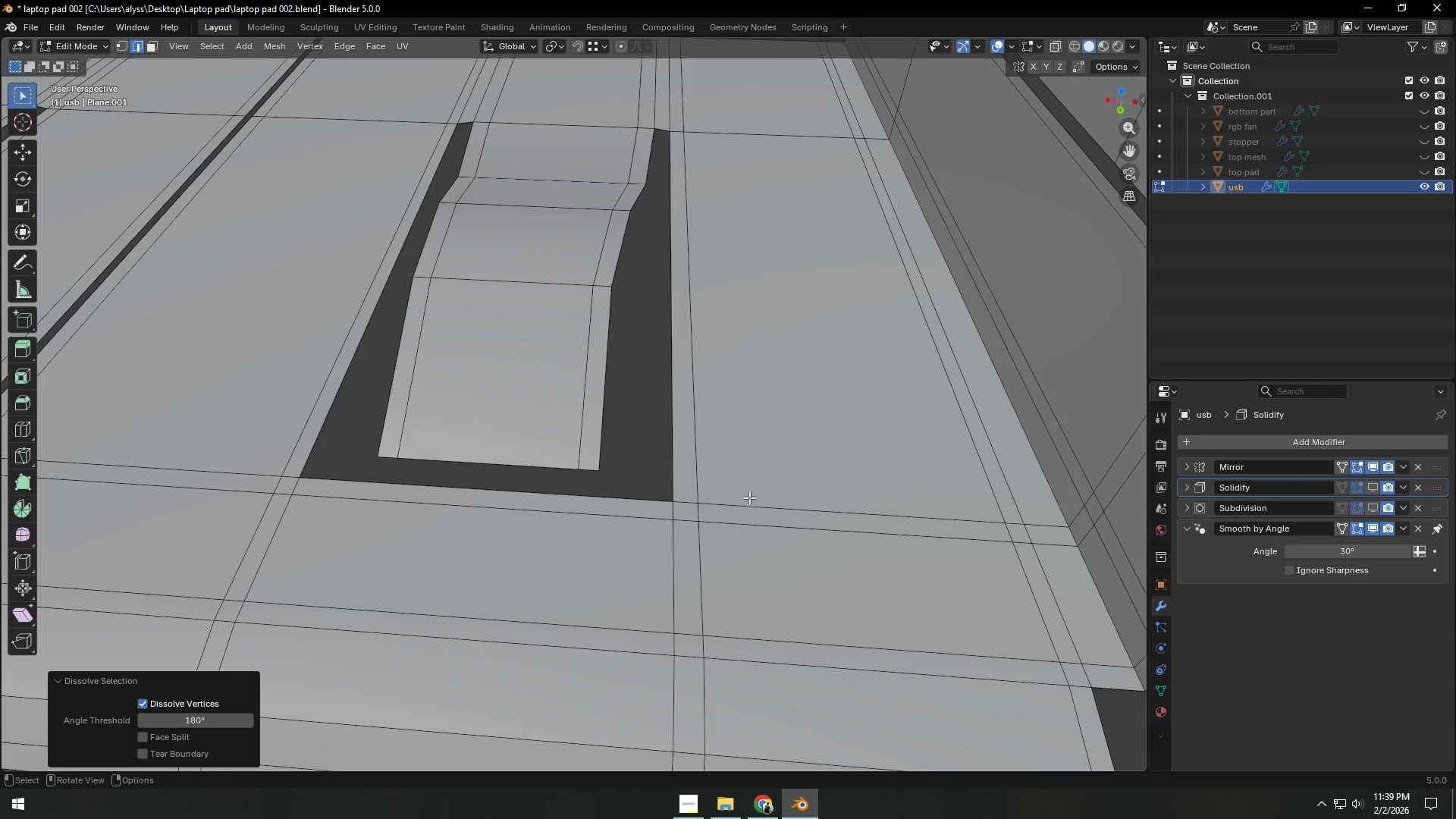 
key(Control+ControlLeft)
 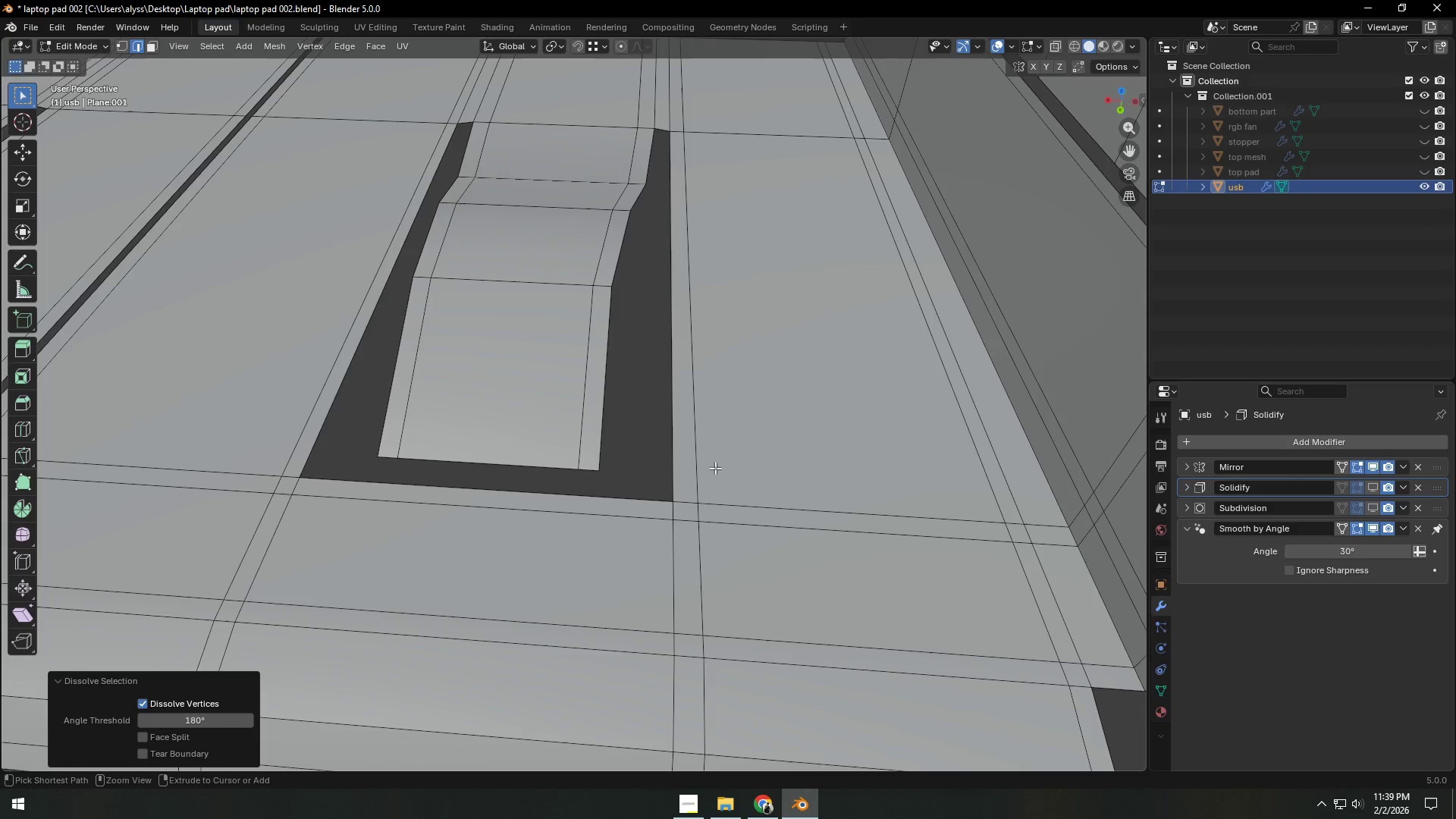 
key(Control+R)
 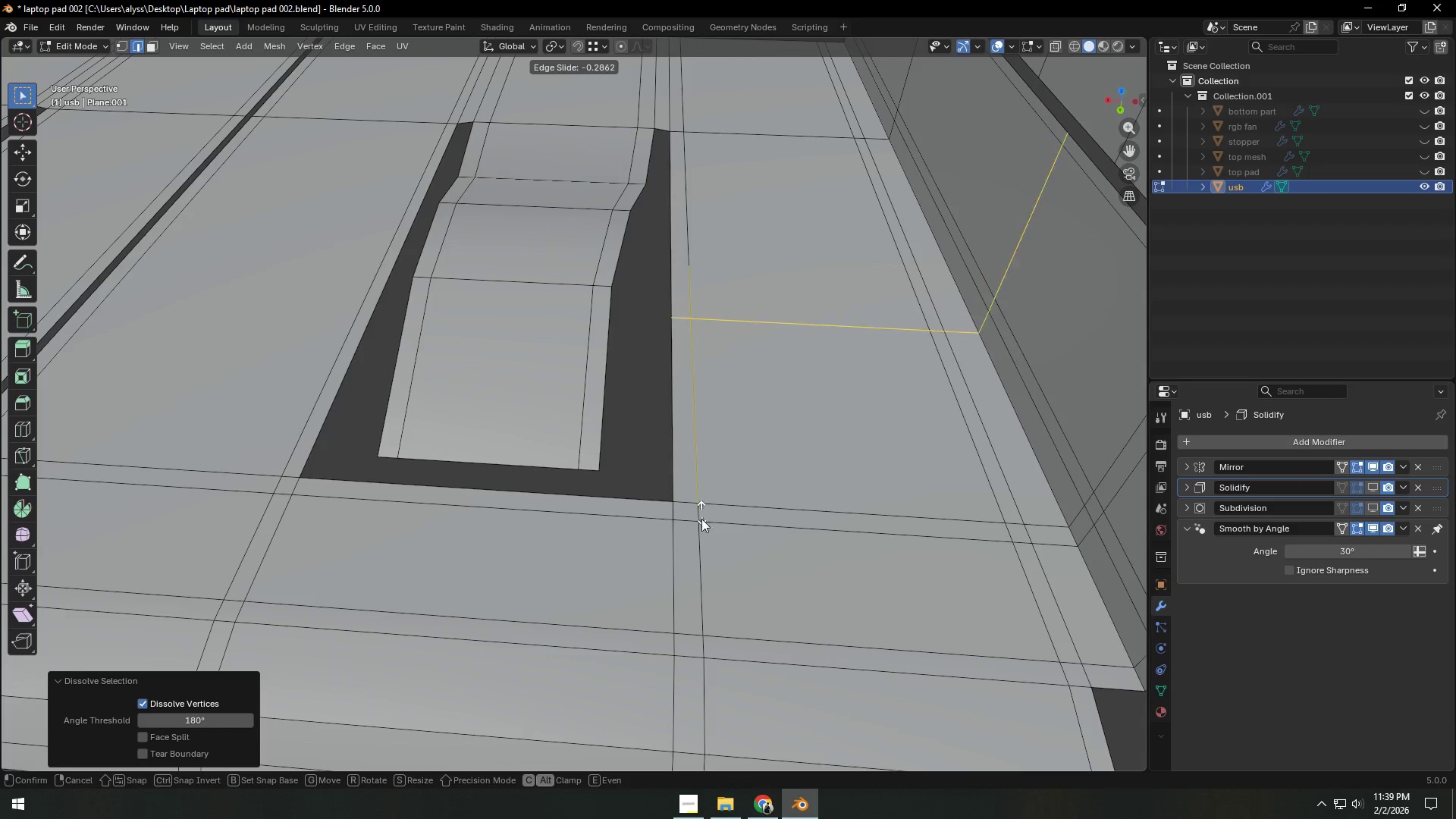 
right_click([708, 551])
 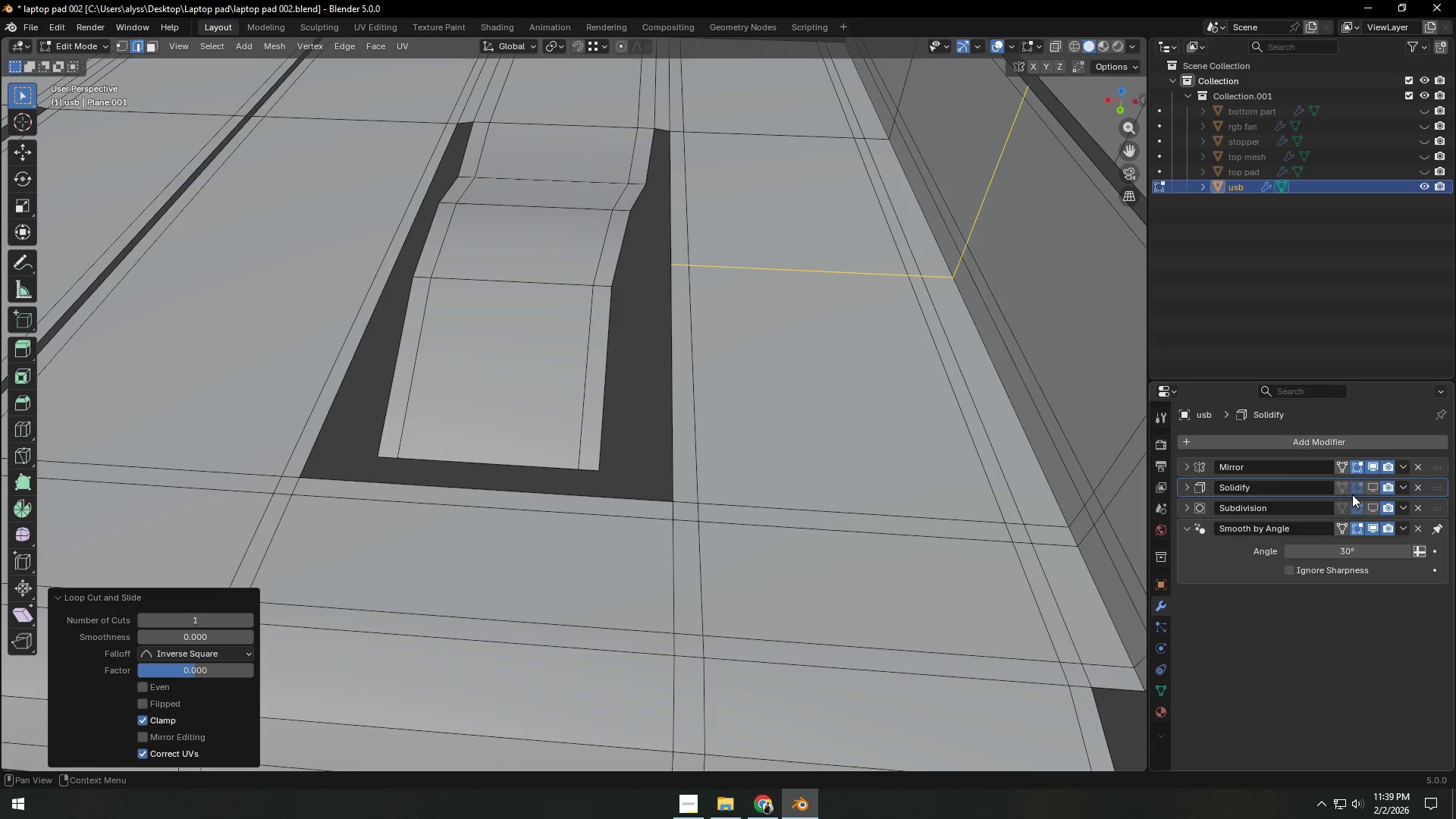 
left_click([1375, 505])
 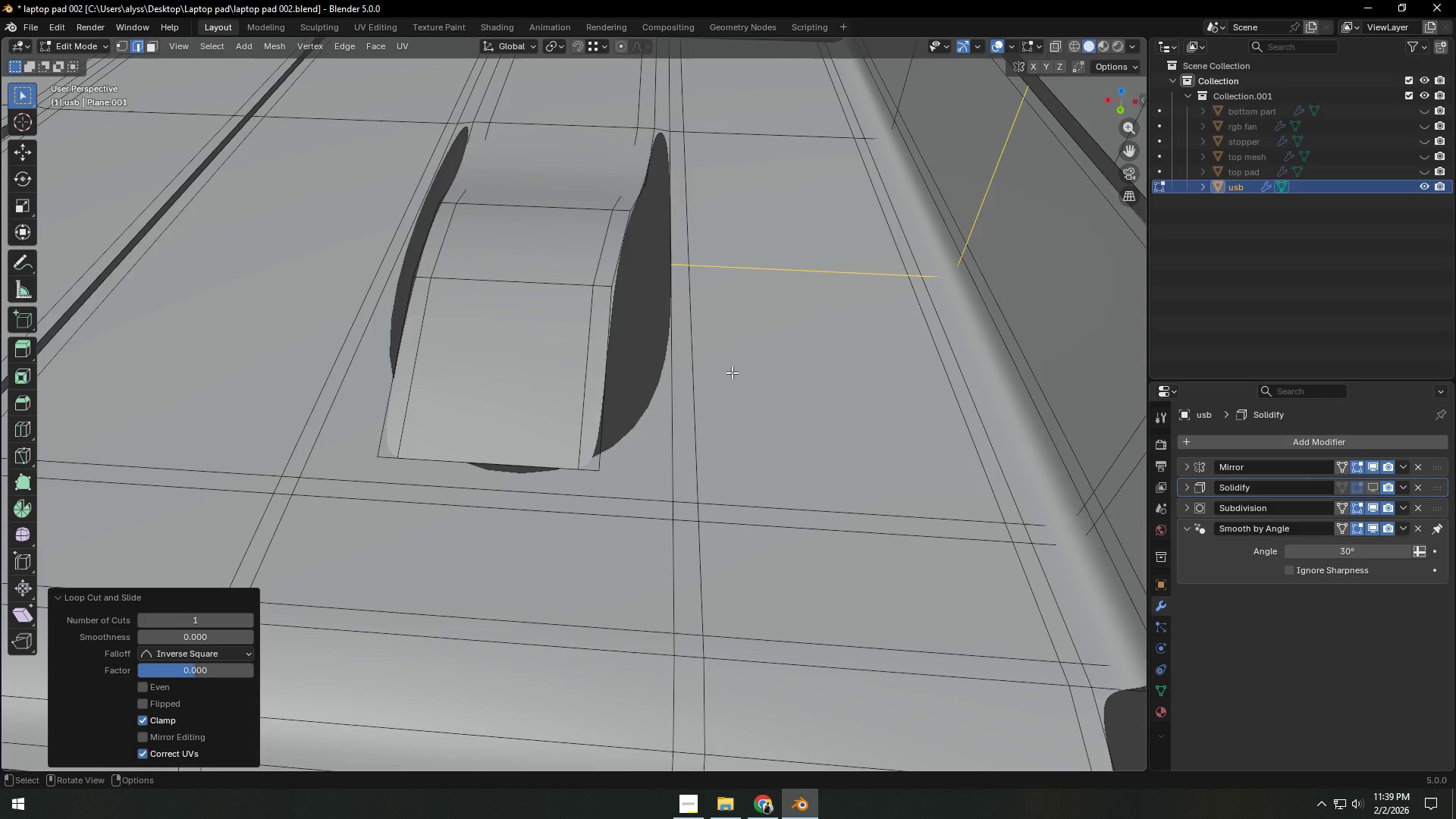 
type(gg)
 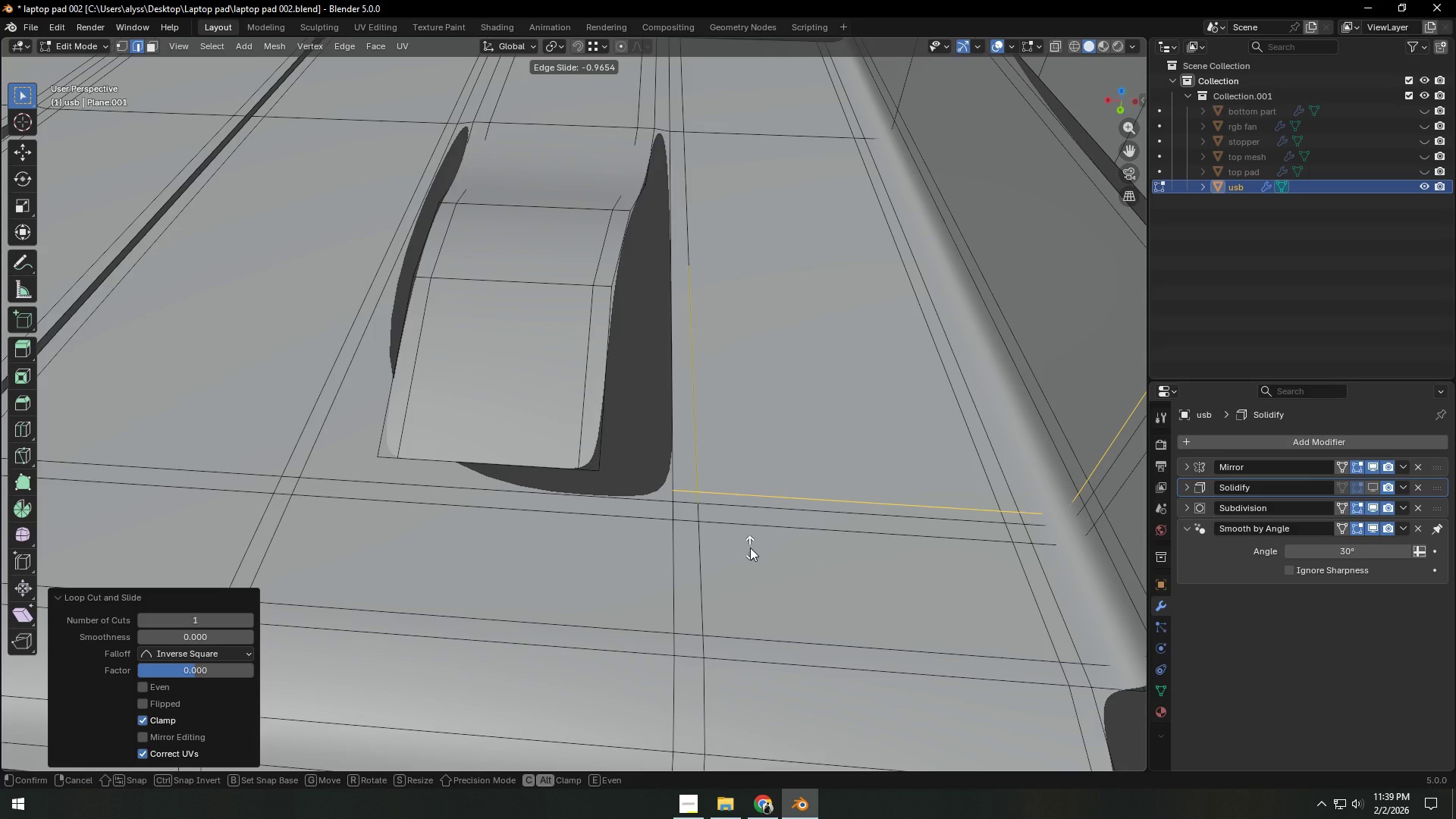 
left_click([750, 548])
 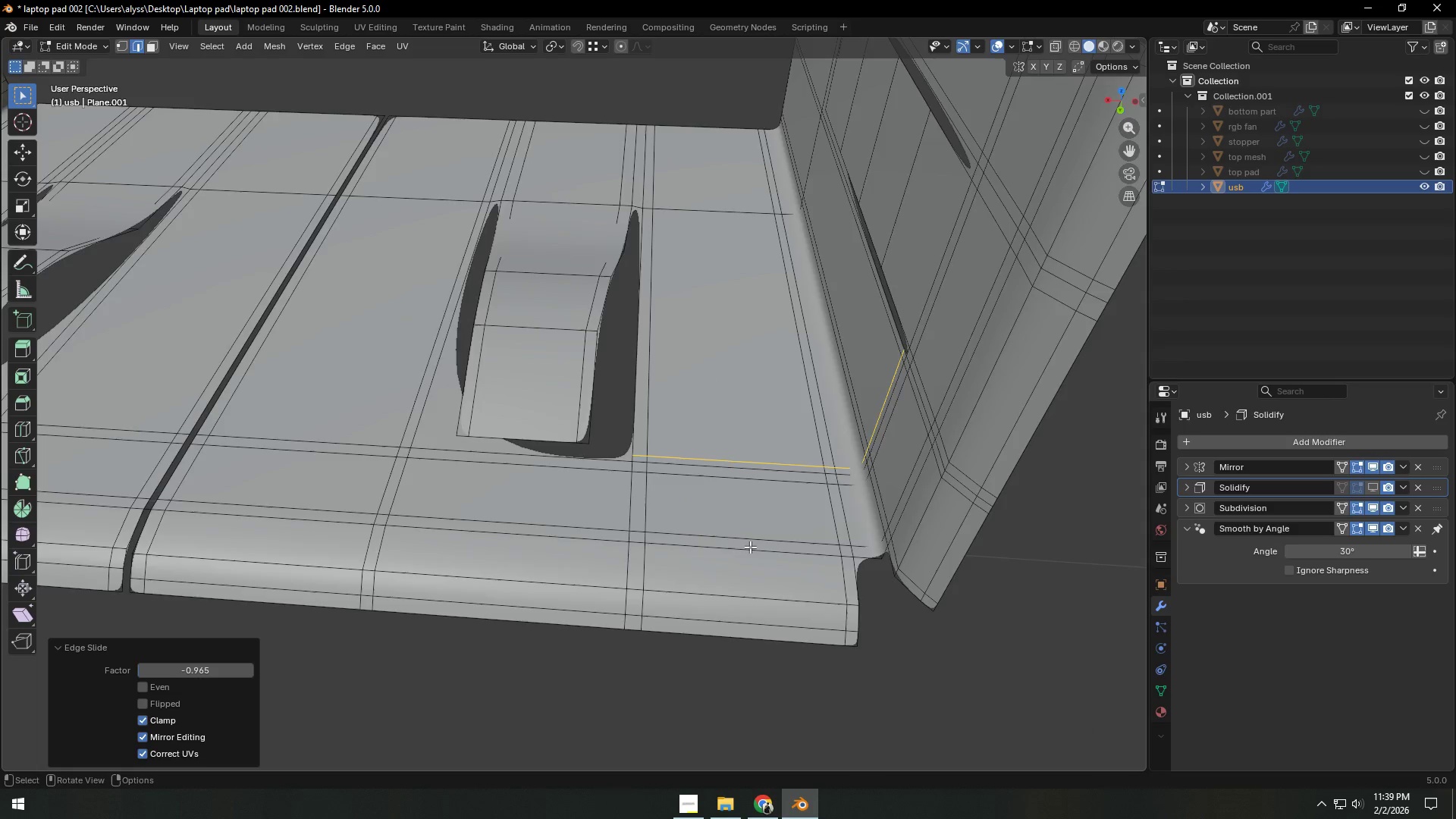 
hold_key(key=ShiftLeft, duration=1.3)
 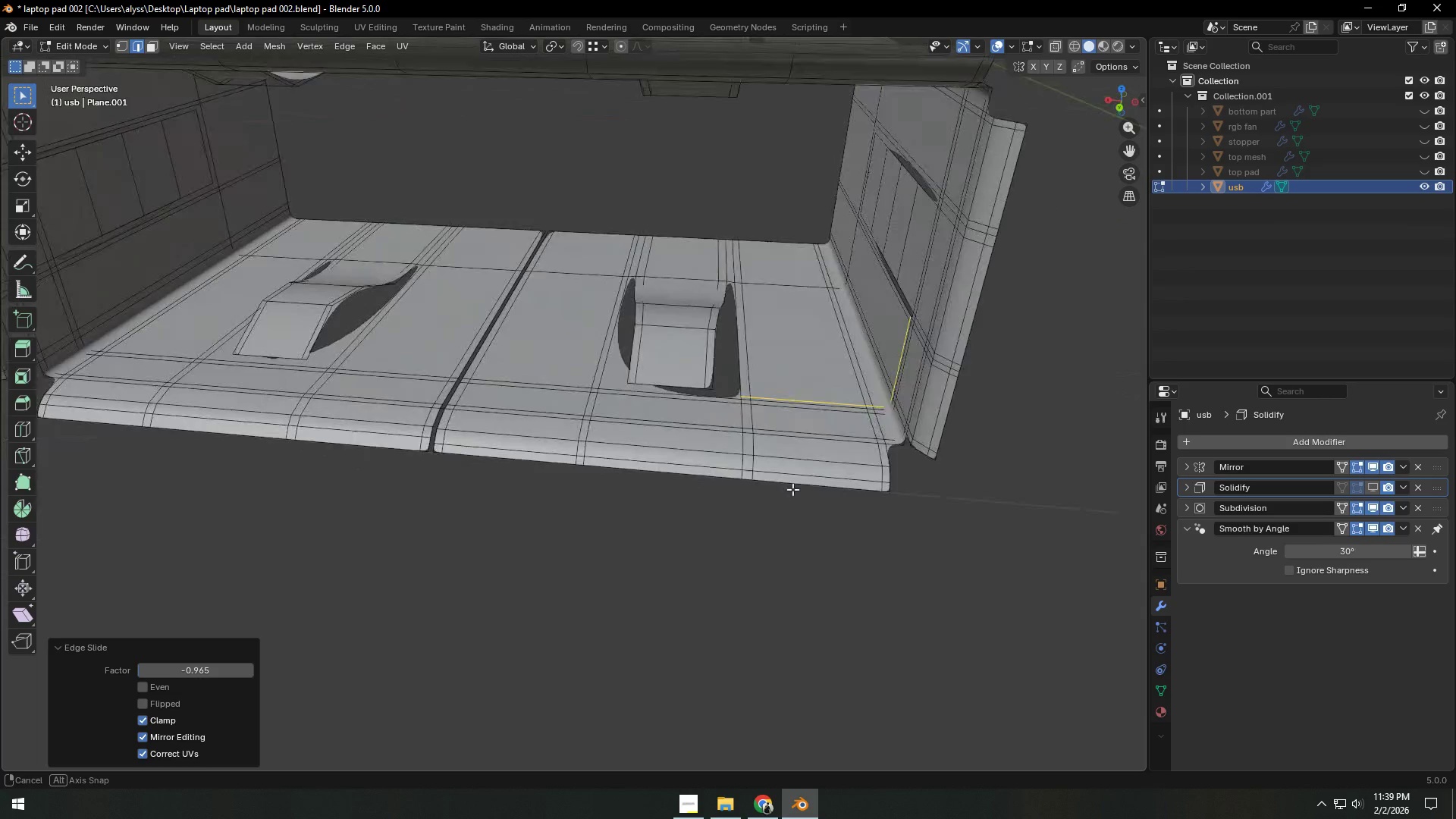 
scroll: coordinate [750, 547], scroll_direction: down, amount: 4.0
 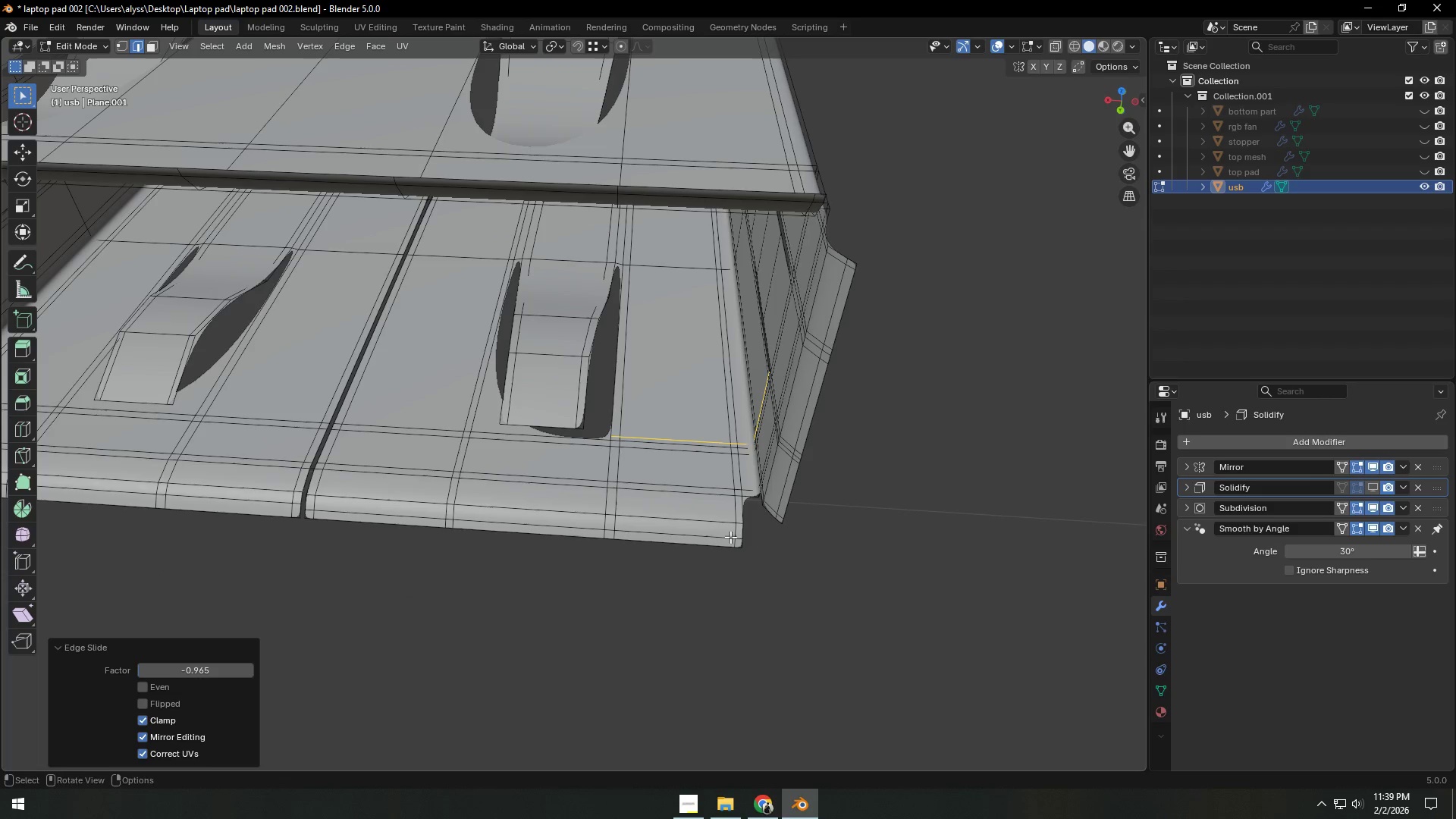 
key(Control+ControlLeft)
 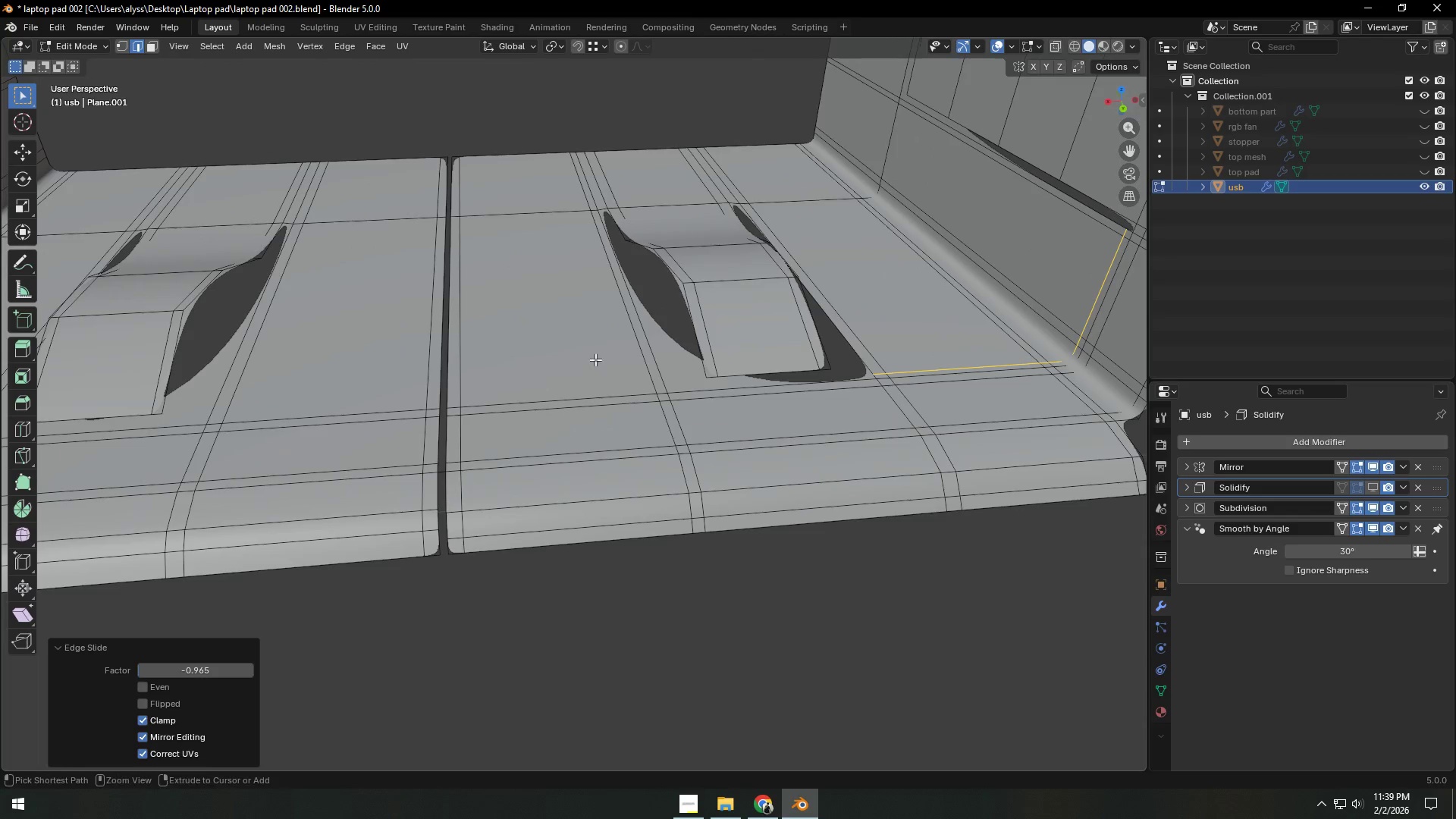 
scroll: coordinate [791, 506], scroll_direction: up, amount: 2.0
 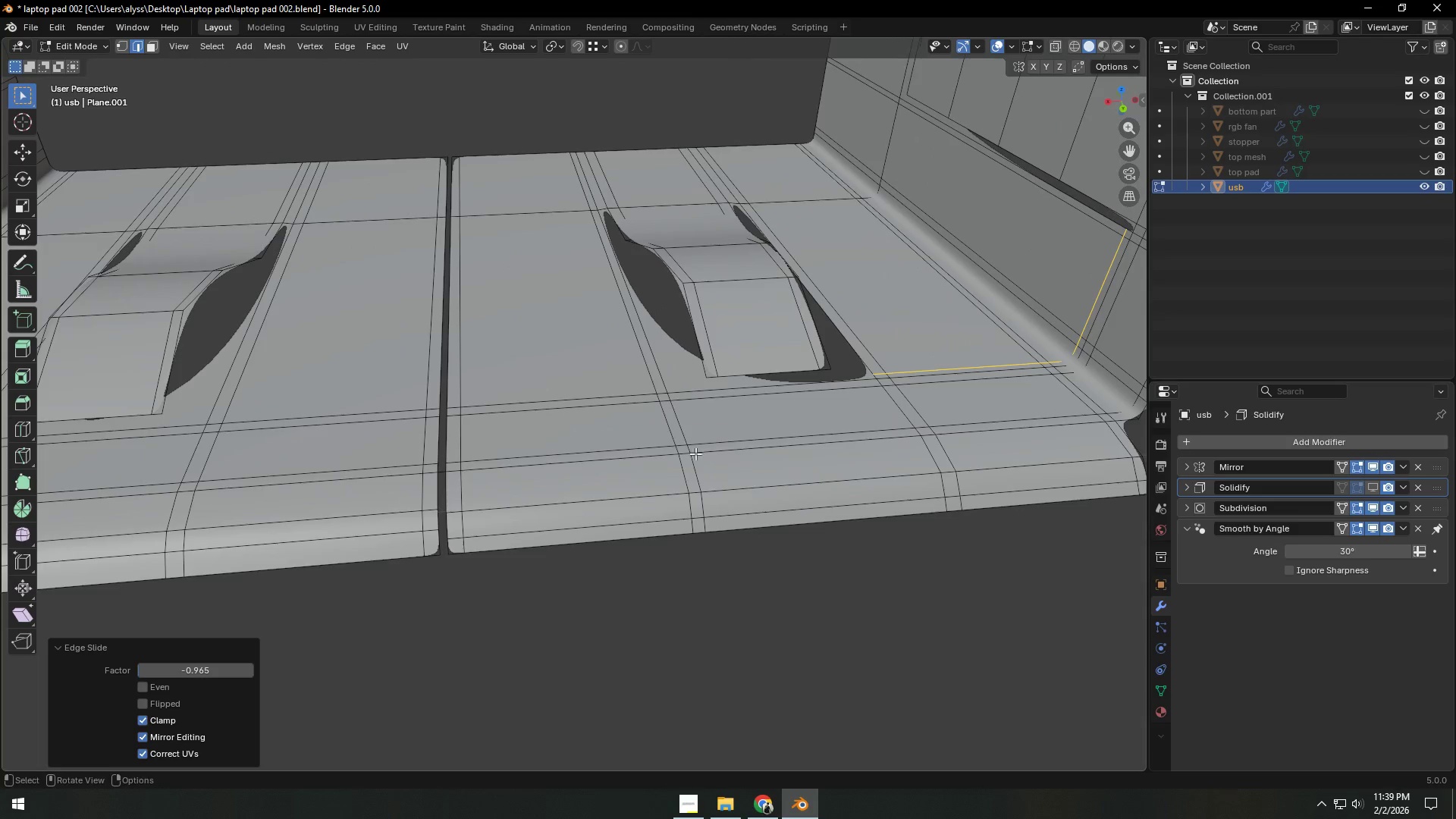 
key(Control+R)
 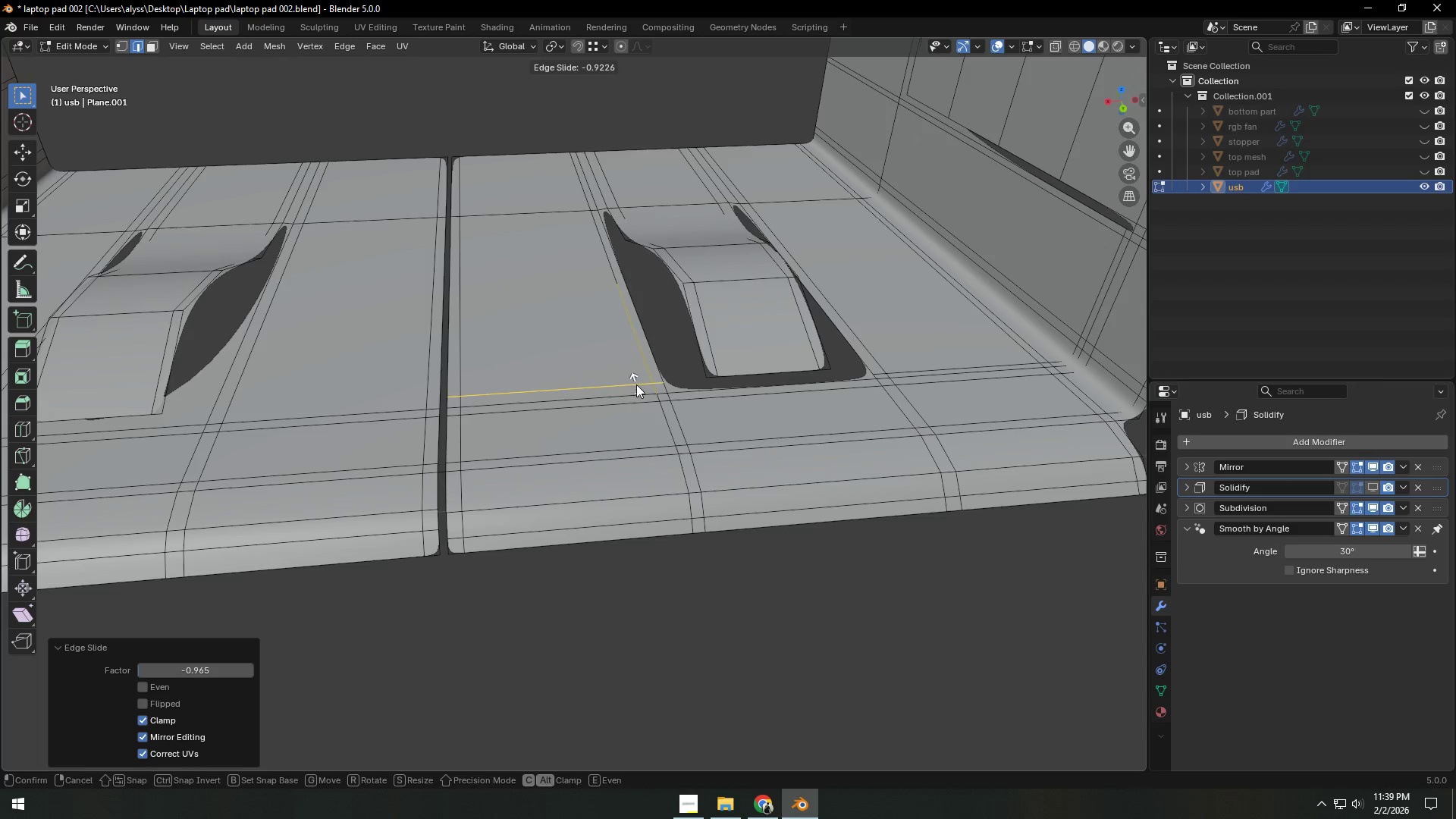 
left_click([636, 384])
 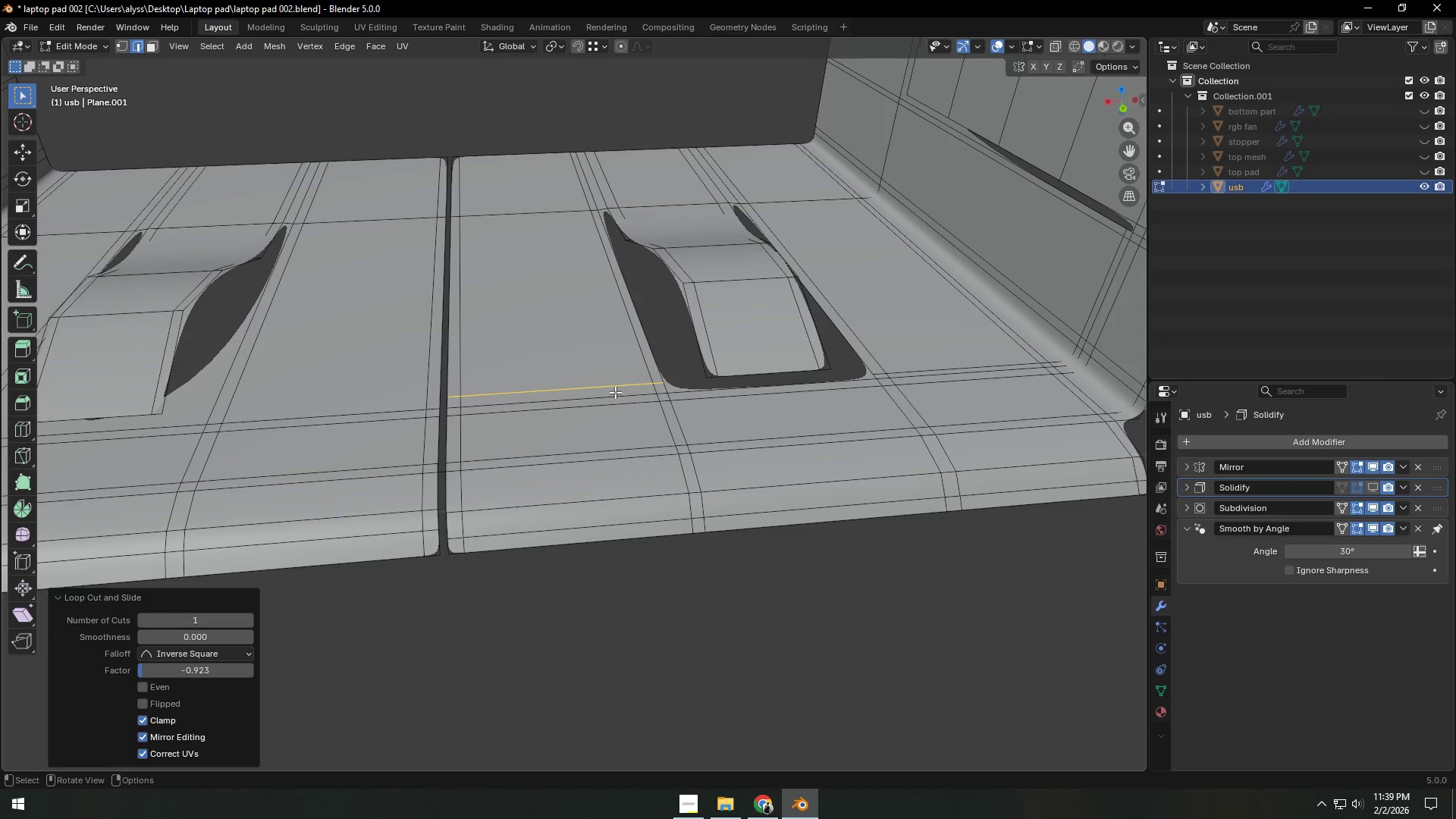 
hold_key(key=ShiftLeft, duration=0.42)
 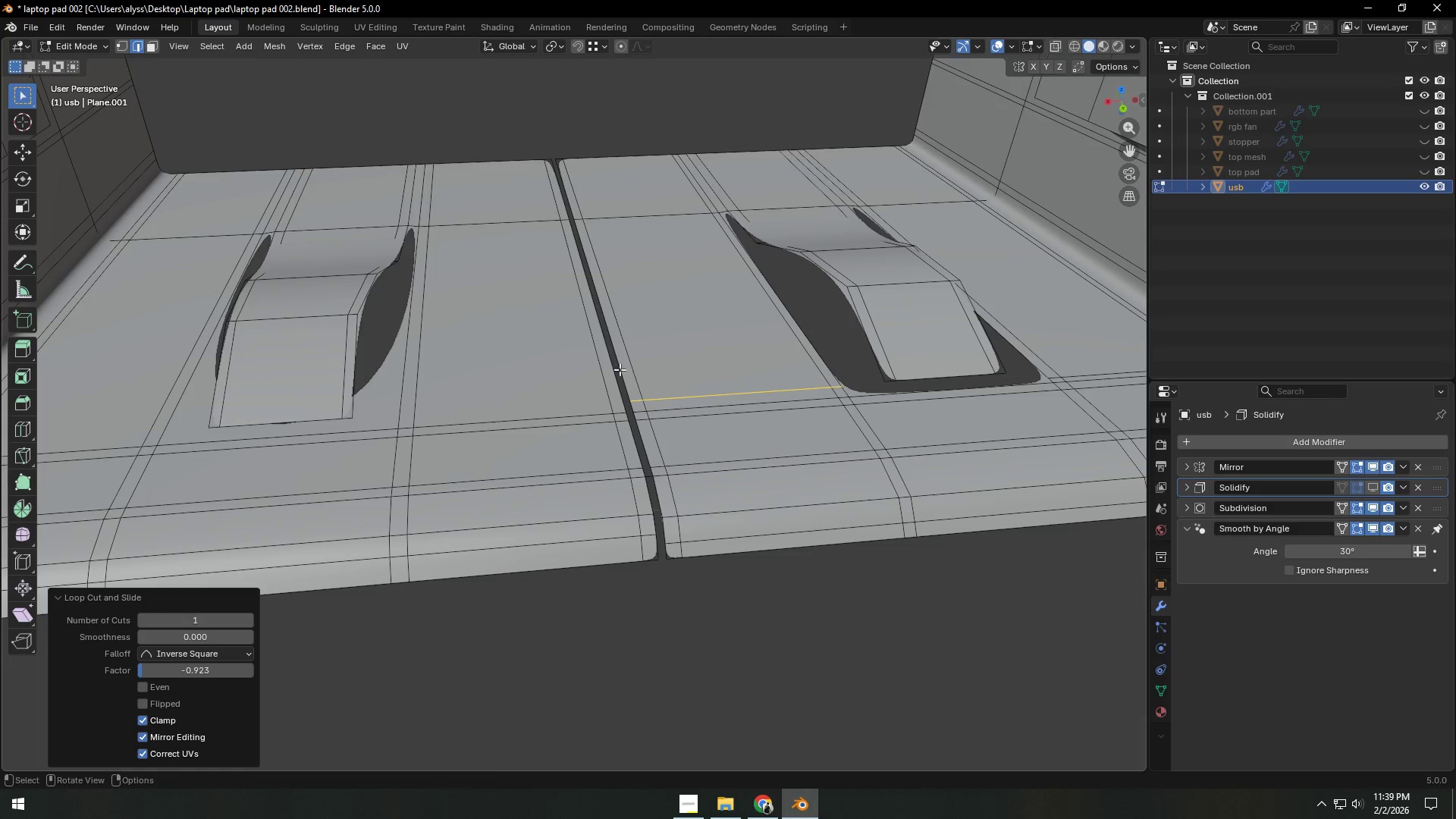 
key(Control+ControlLeft)
 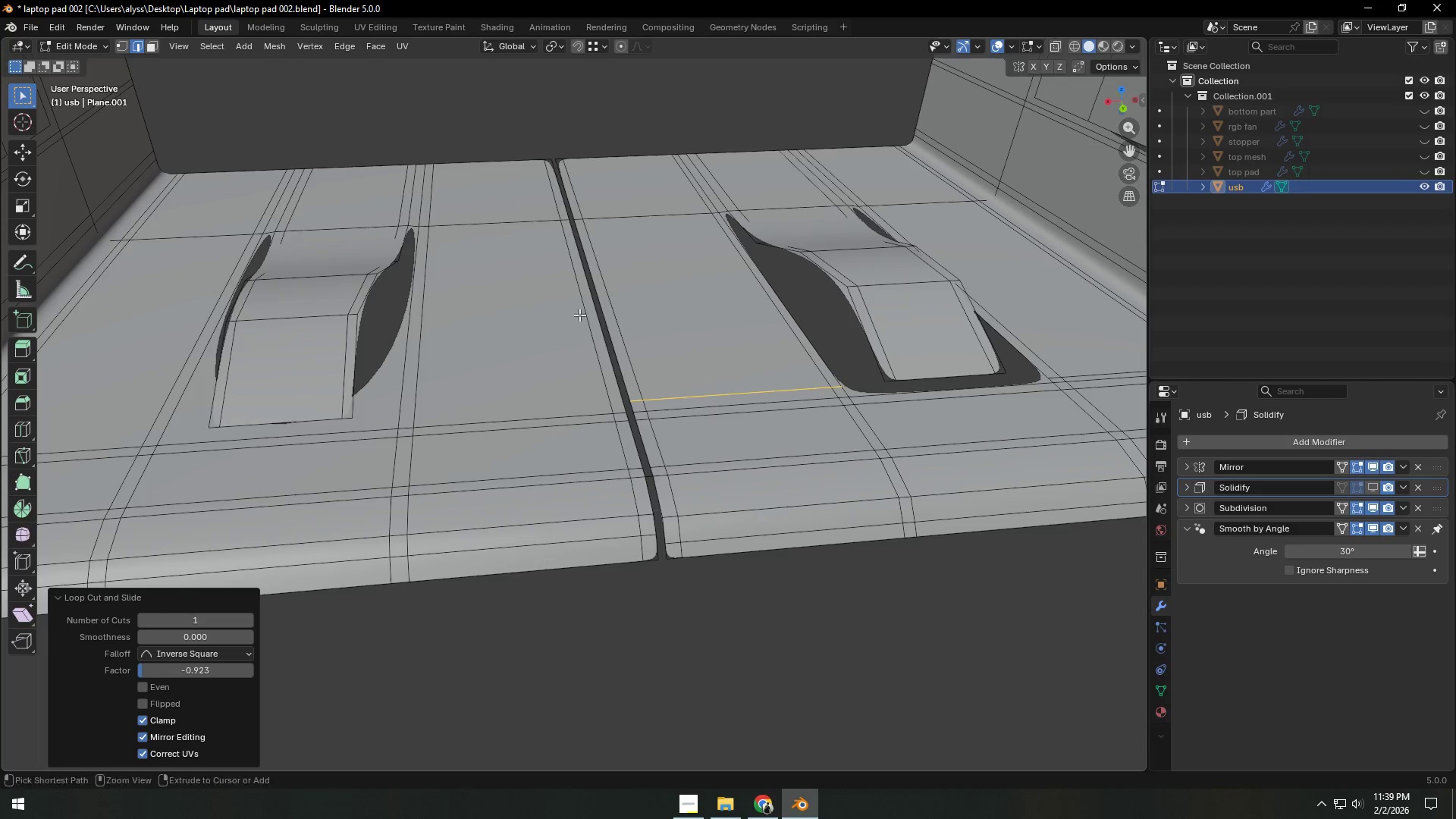 
key(Control+R)
 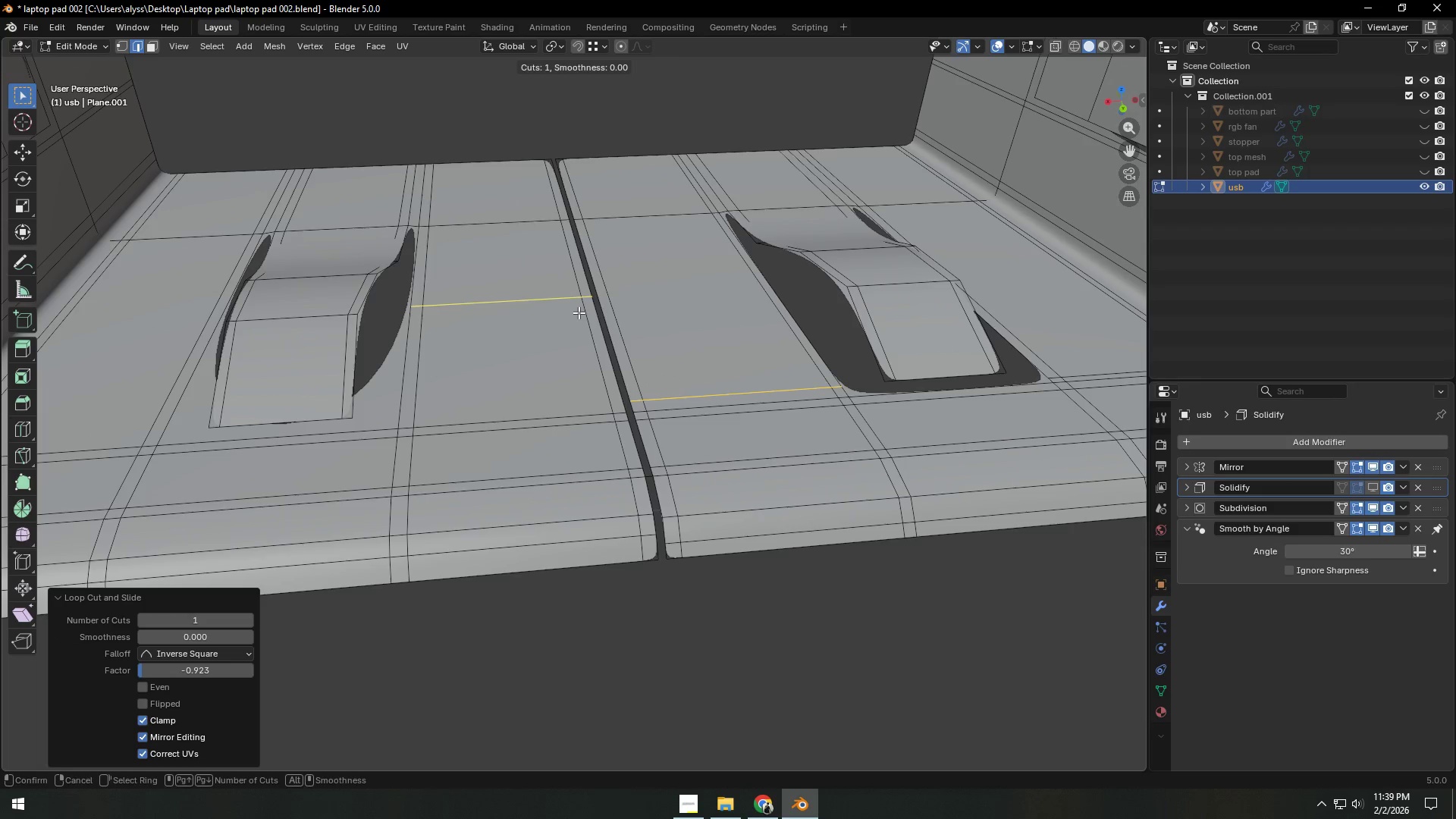 
left_click([579, 312])
 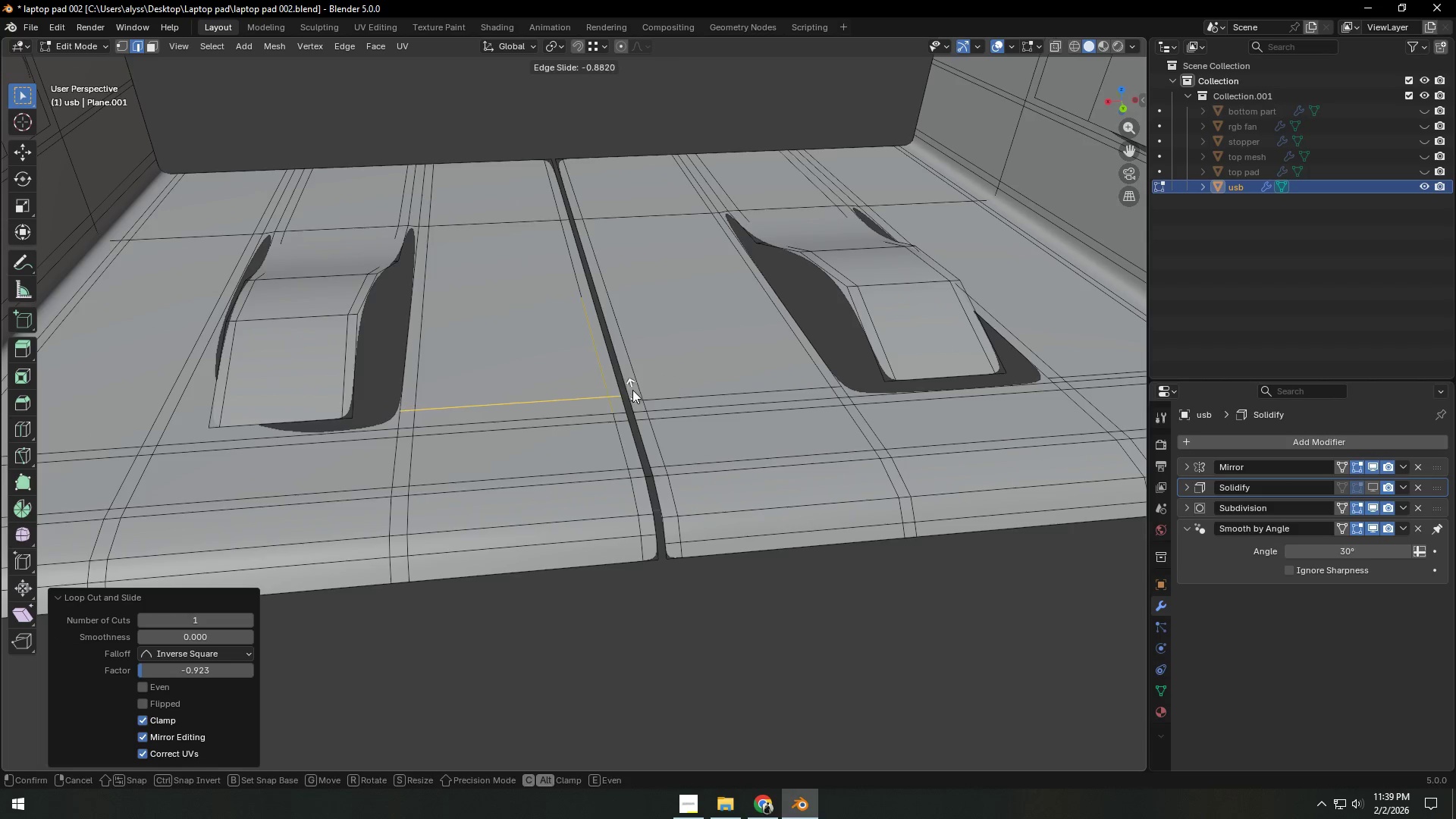 
hold_key(key=ControlLeft, duration=0.72)
left_click([632, 394])
 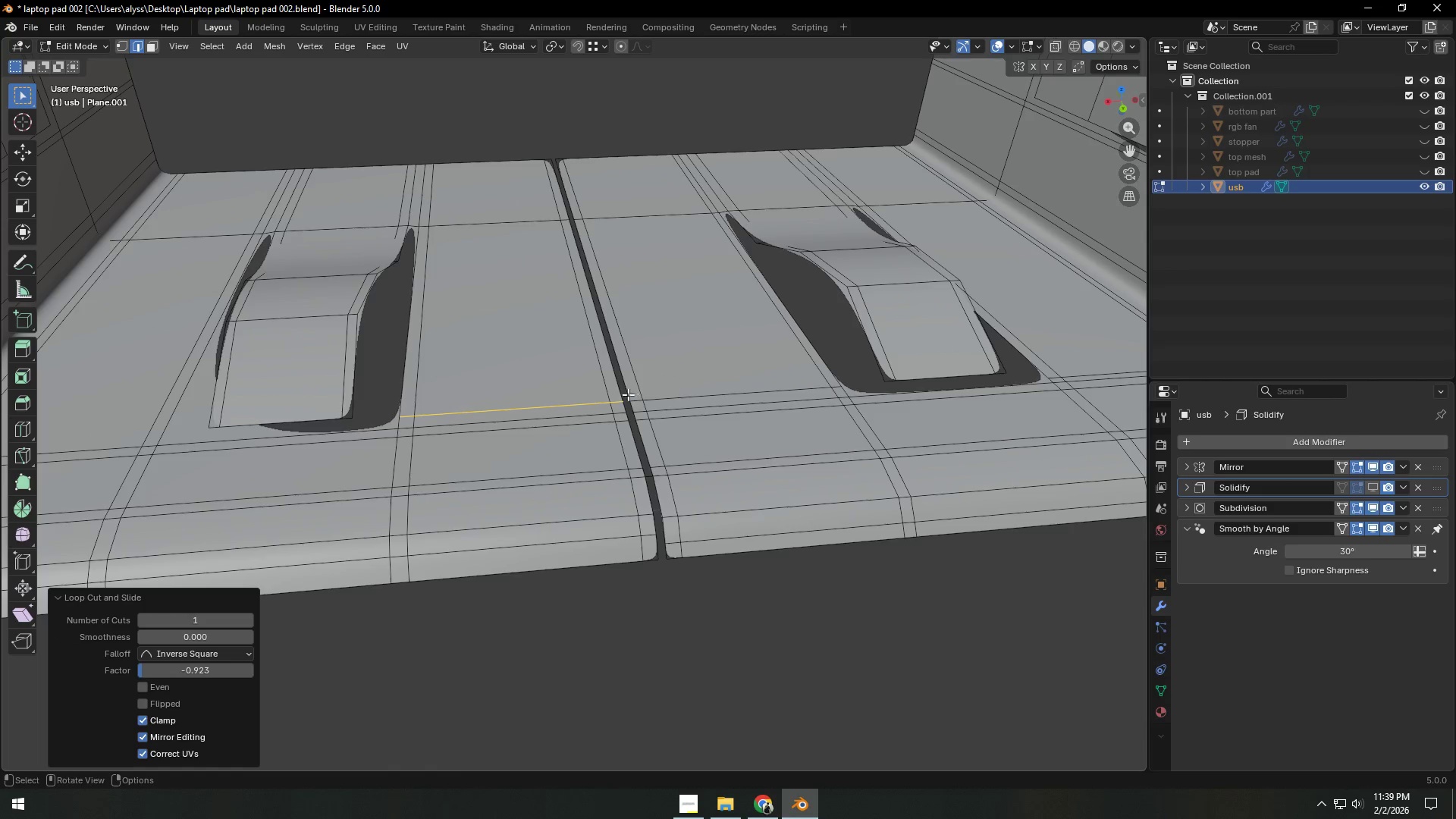 
hold_key(key=ShiftLeft, duration=0.39)
 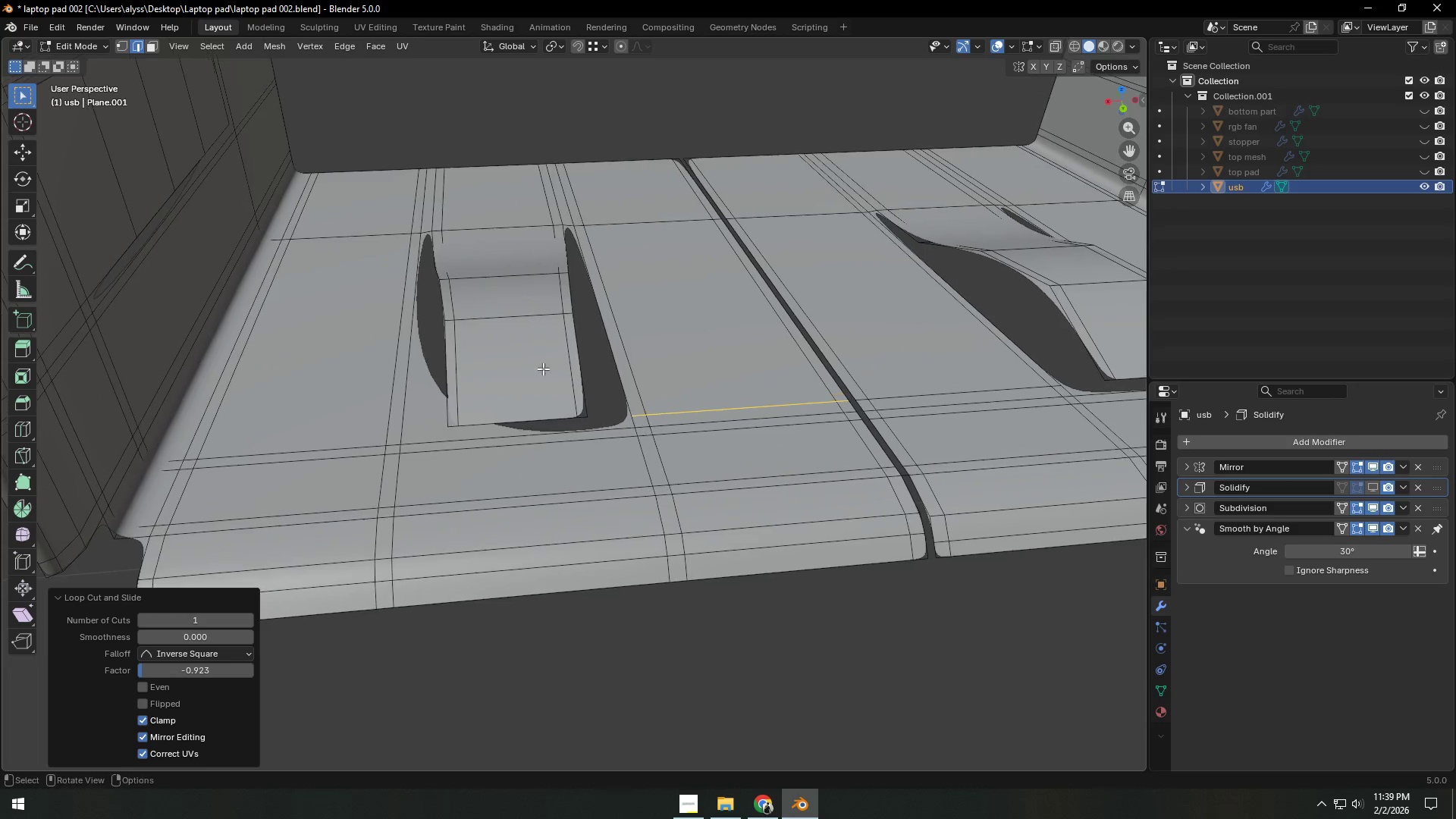 
key(Control+R)
 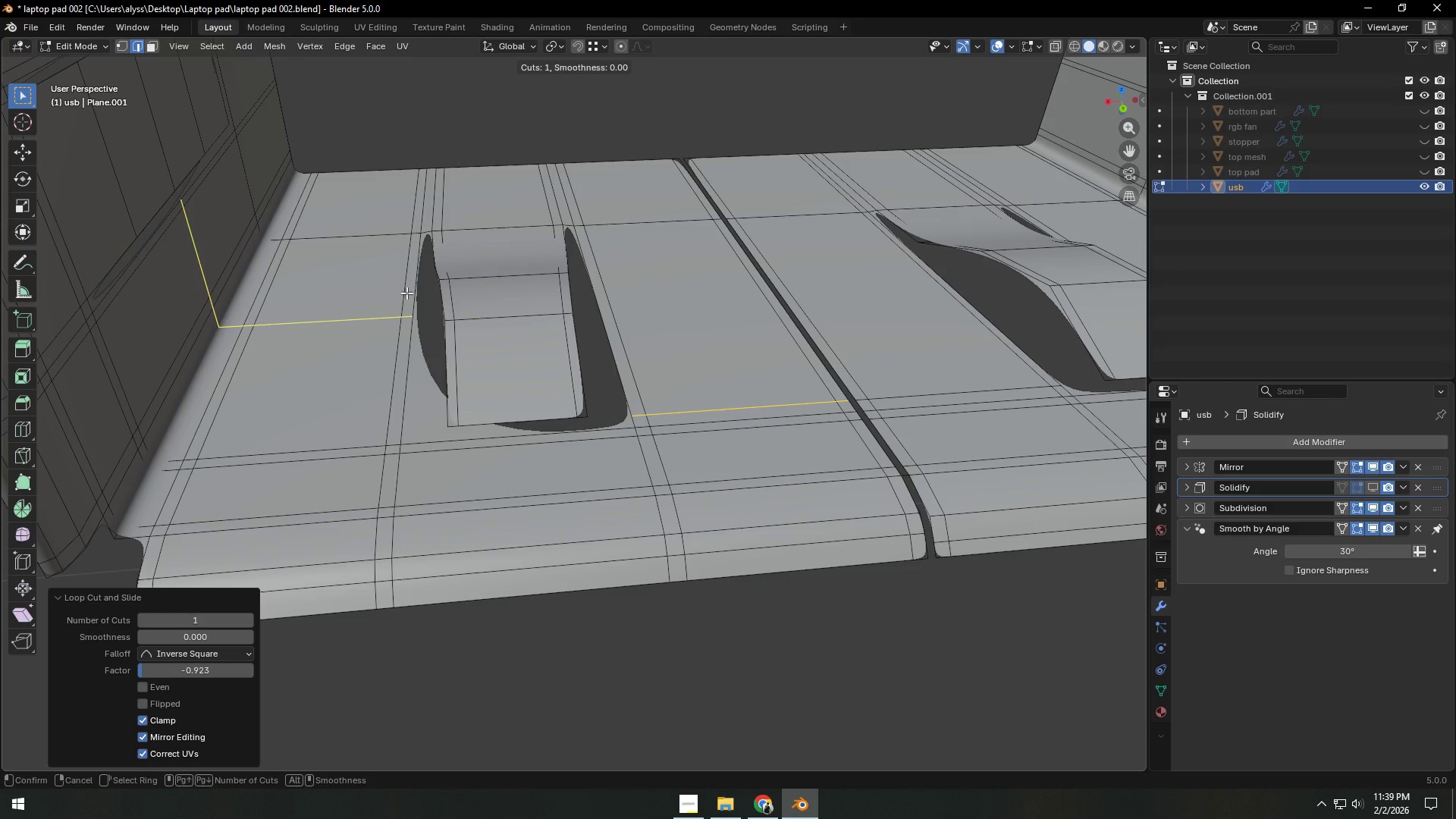 
left_click([406, 293])
 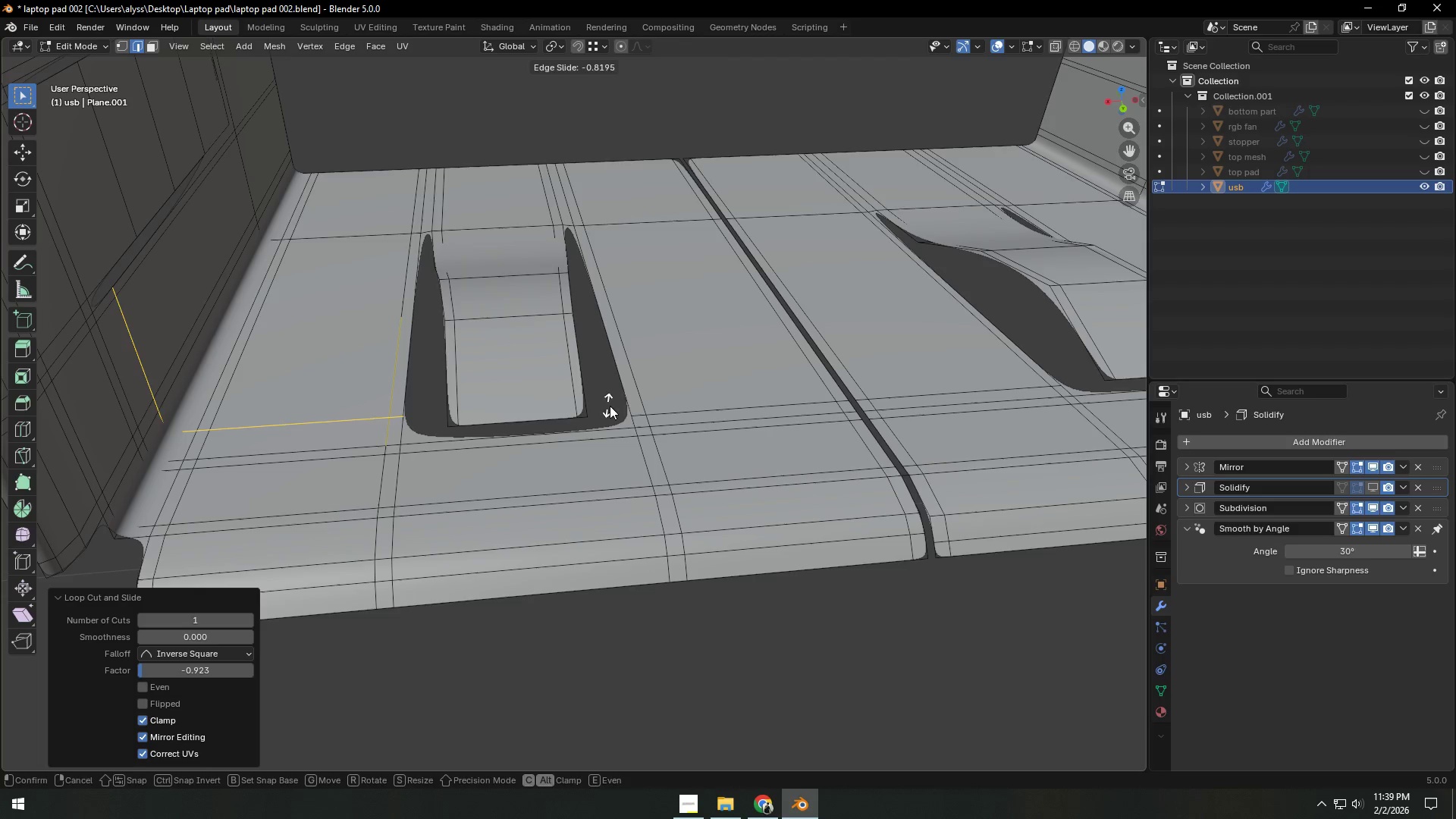 
hold_key(key=ControlLeft, duration=1.5)
left_click([630, 411])
 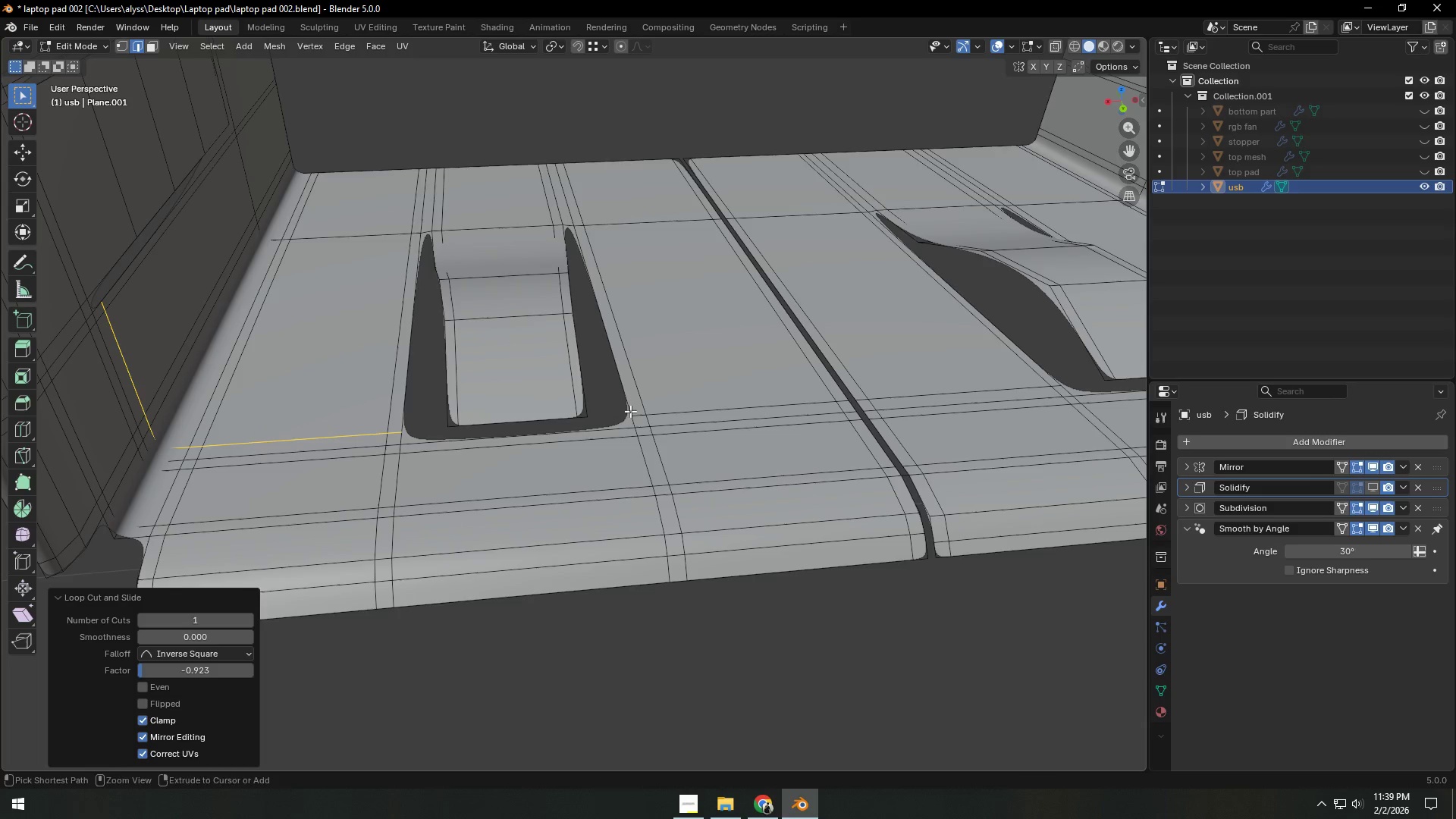 
key(Control+ControlLeft)
 